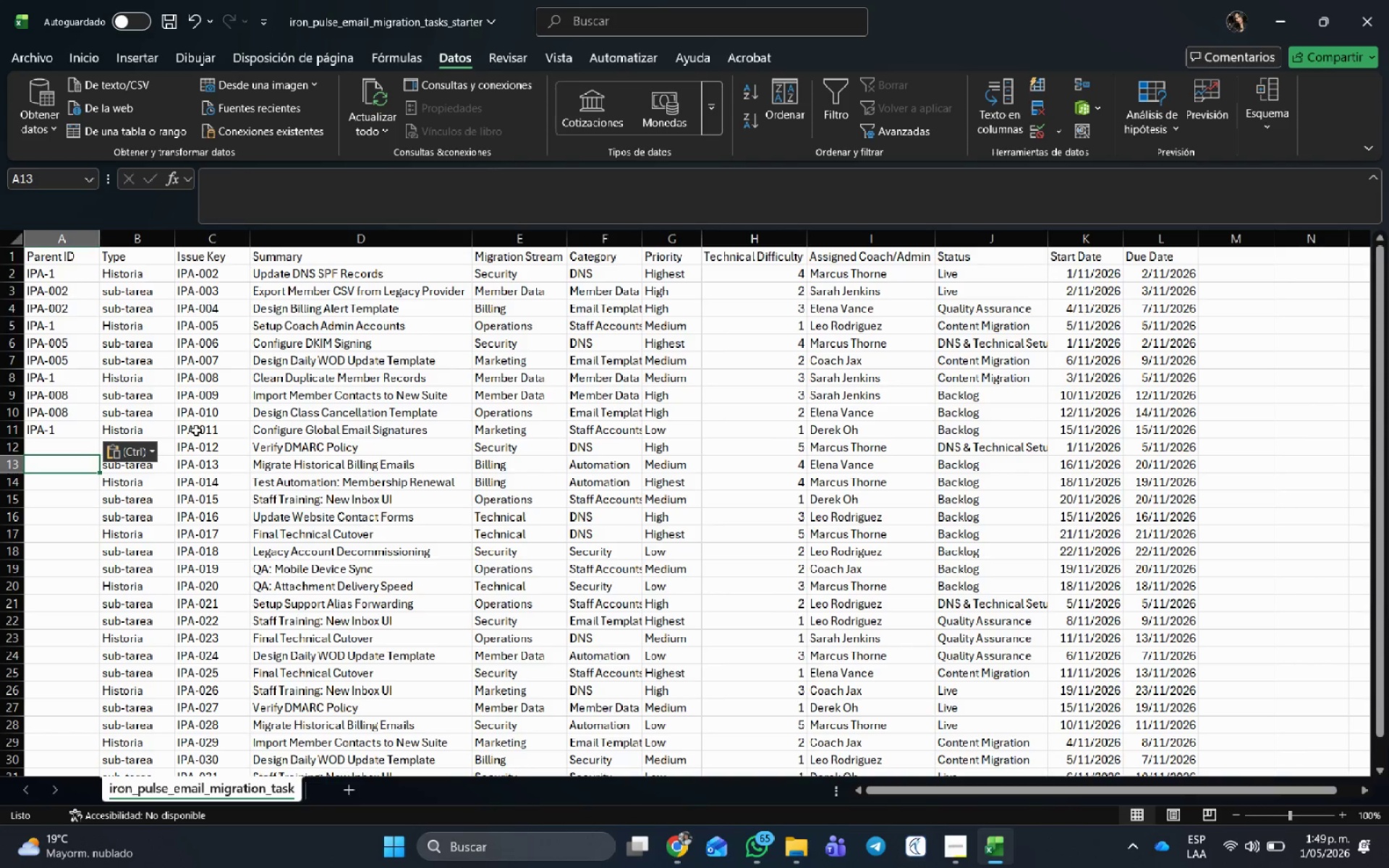 
left_click([204, 427])
 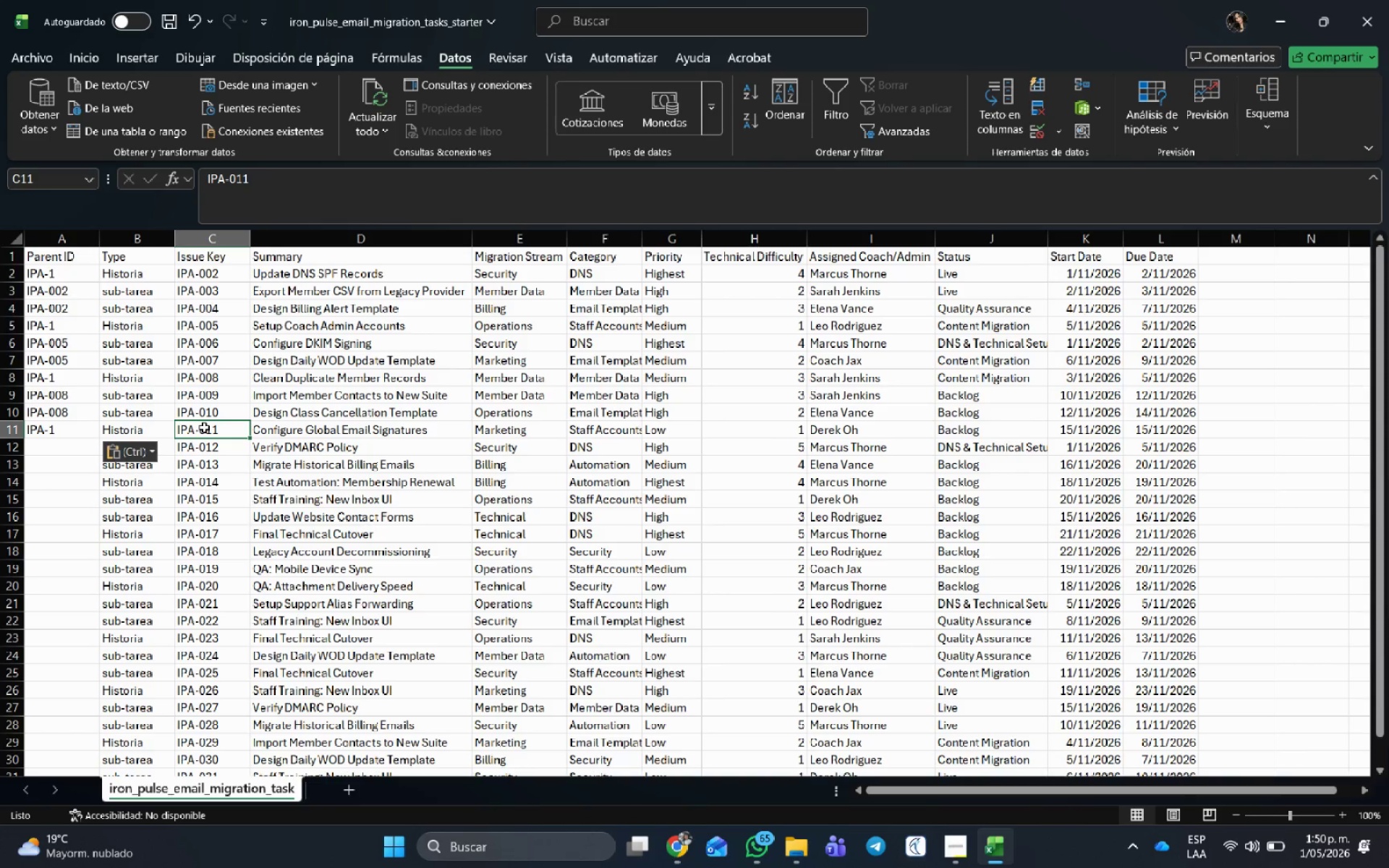 
key(Control+C)
 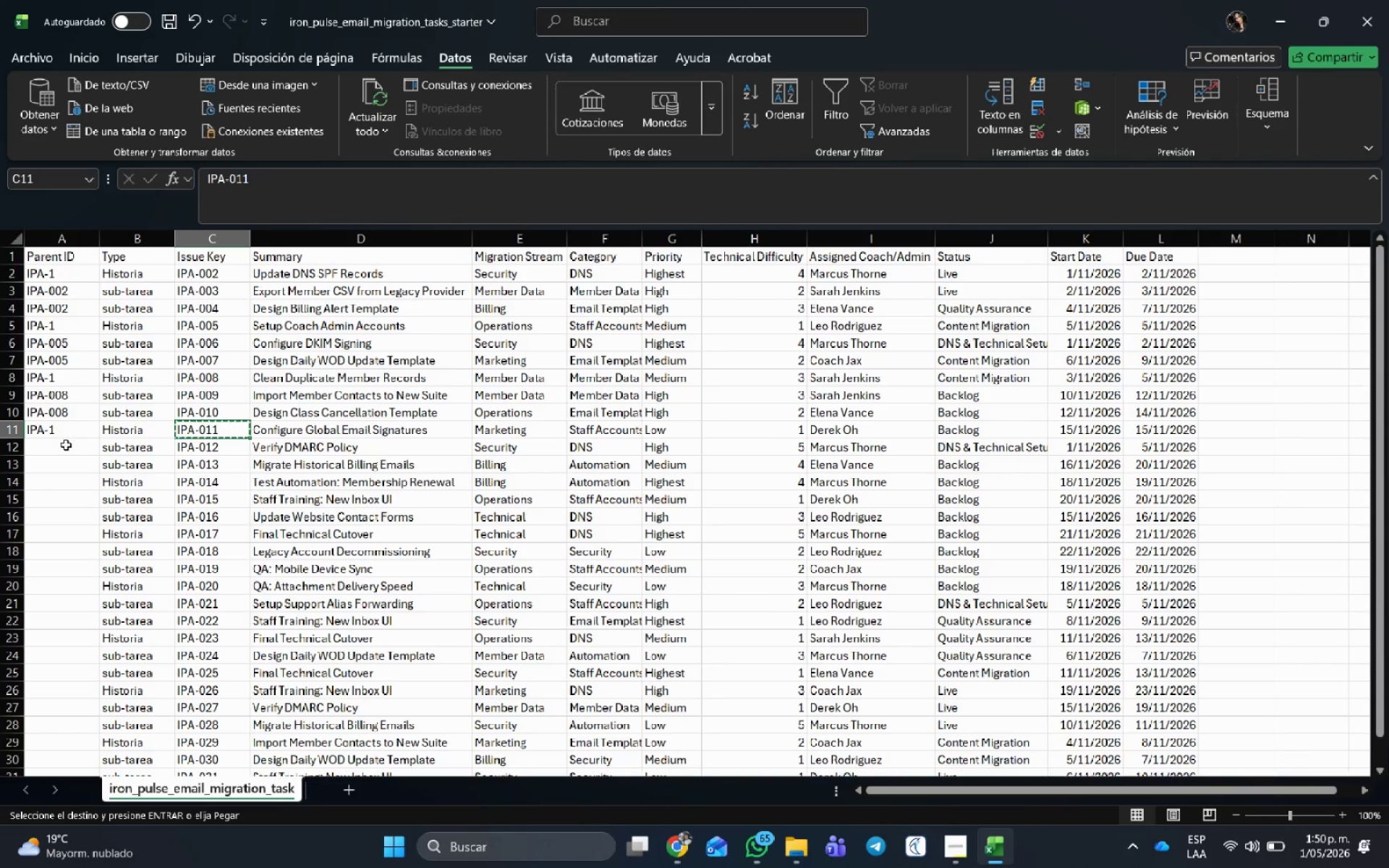 
left_click_drag(start_coordinate=[66, 445], to_coordinate=[74, 468])
 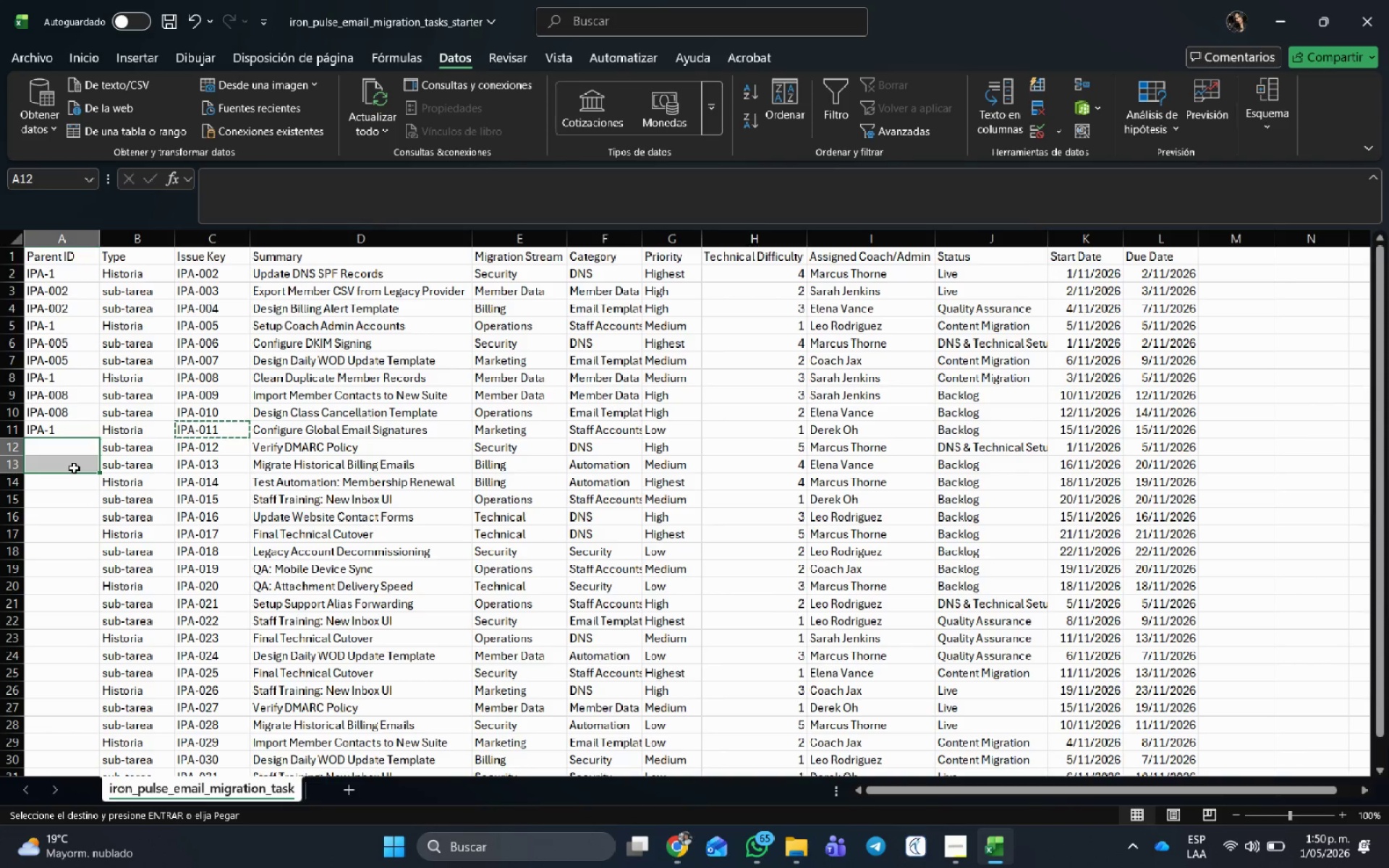 
key(Control+V)
 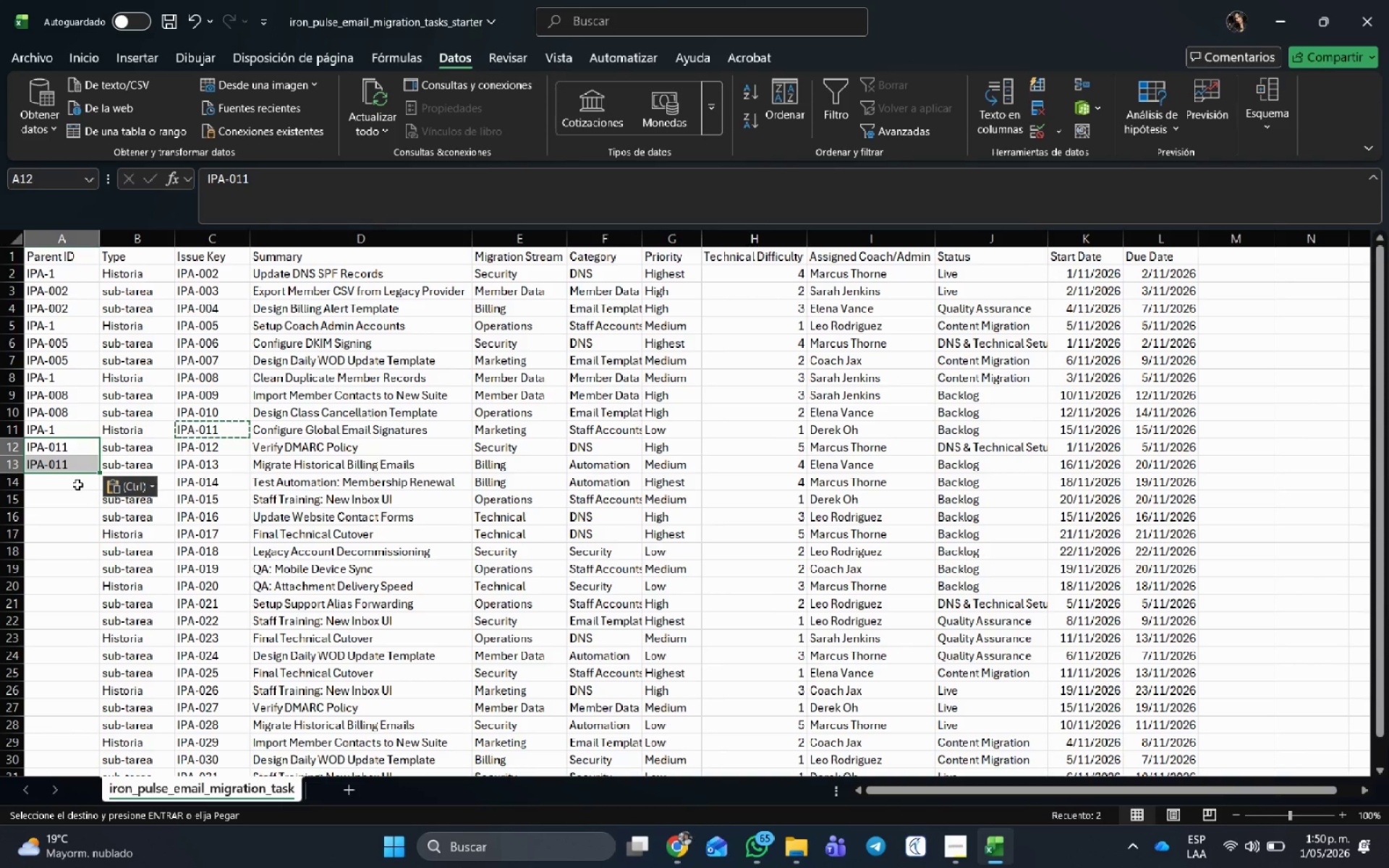 
left_click([77, 484])
 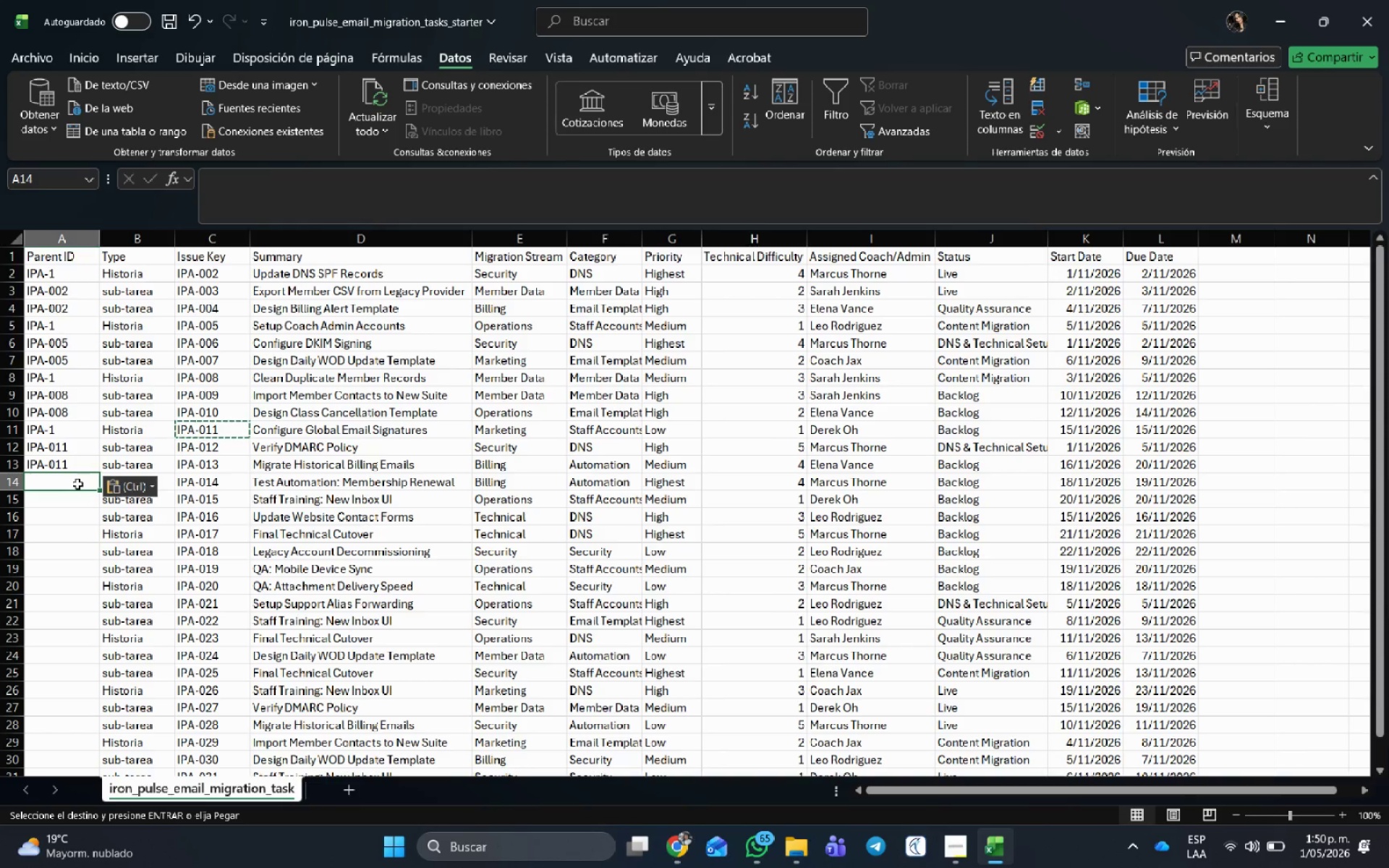 
key(Meta+V)
 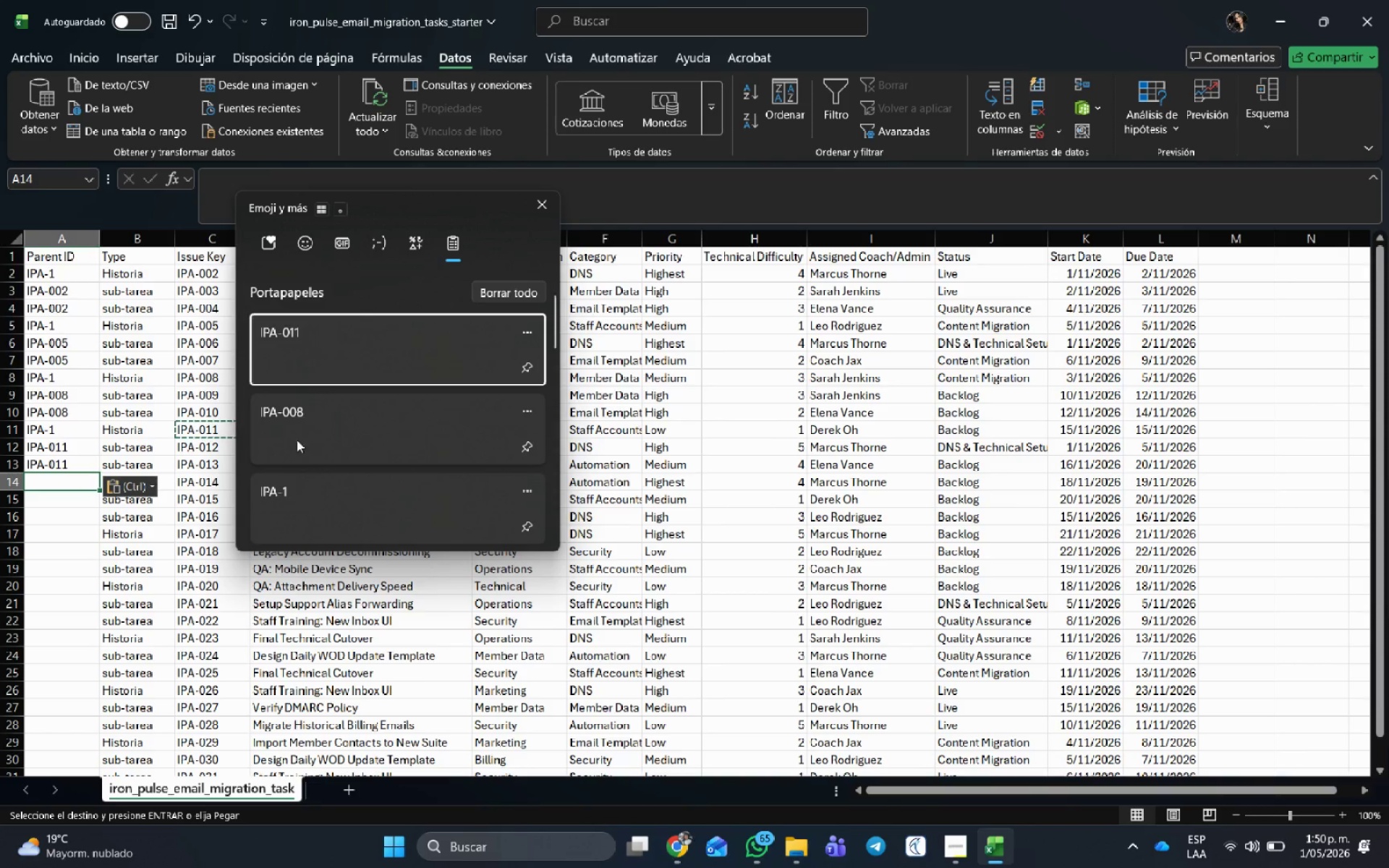 
left_click([299, 491])
 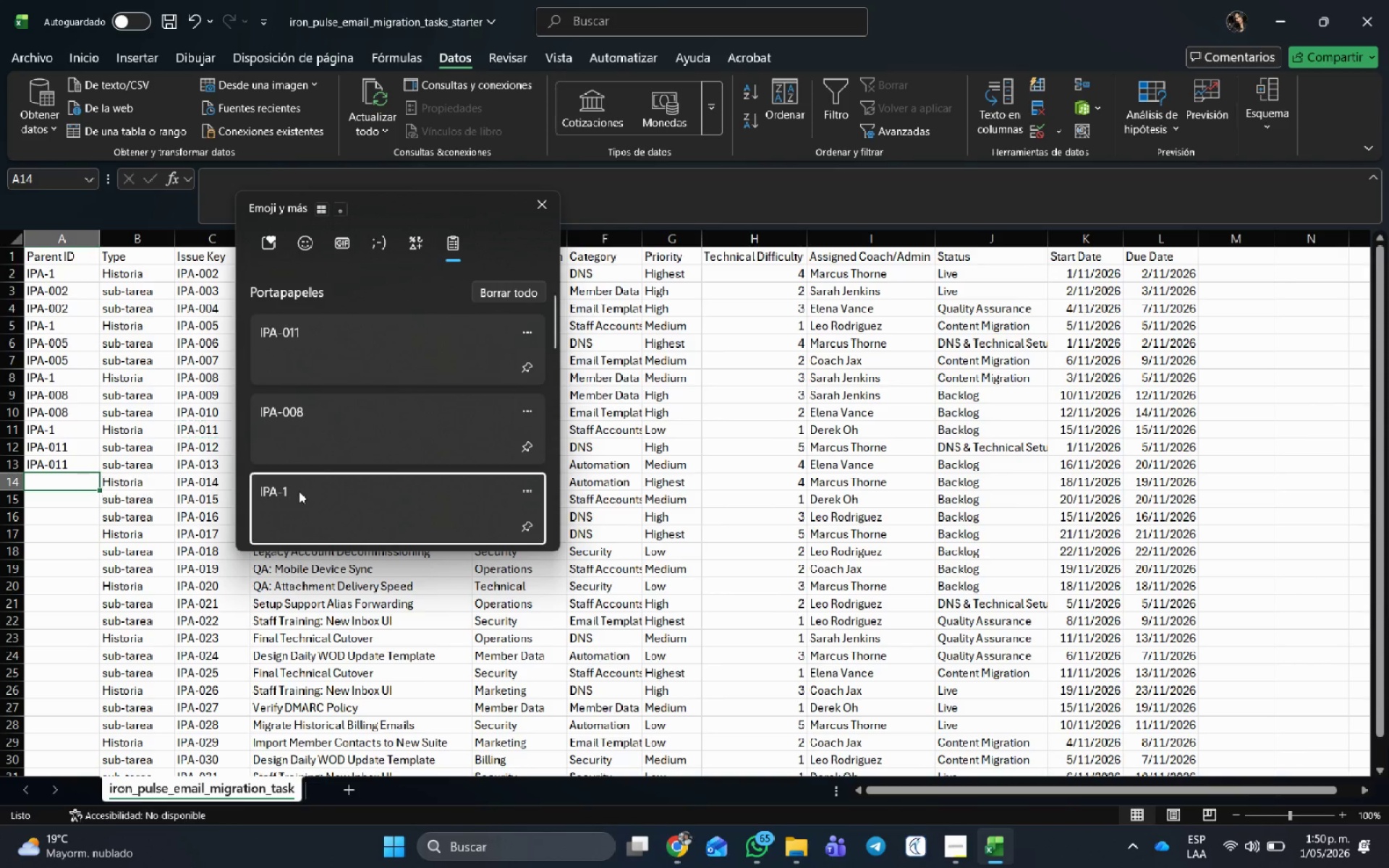 
key(Control+ControlLeft)
 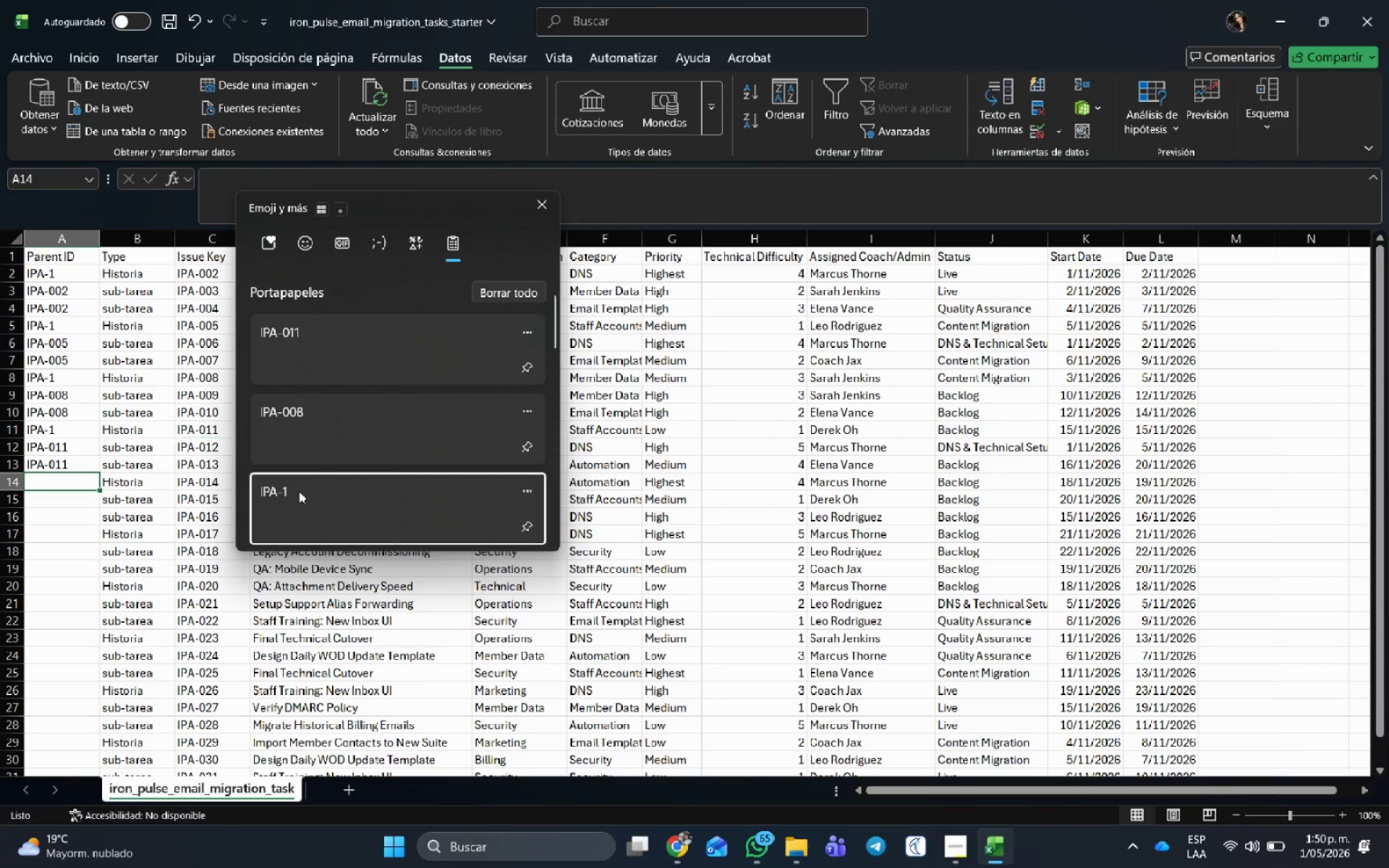 
key(Control+V)
 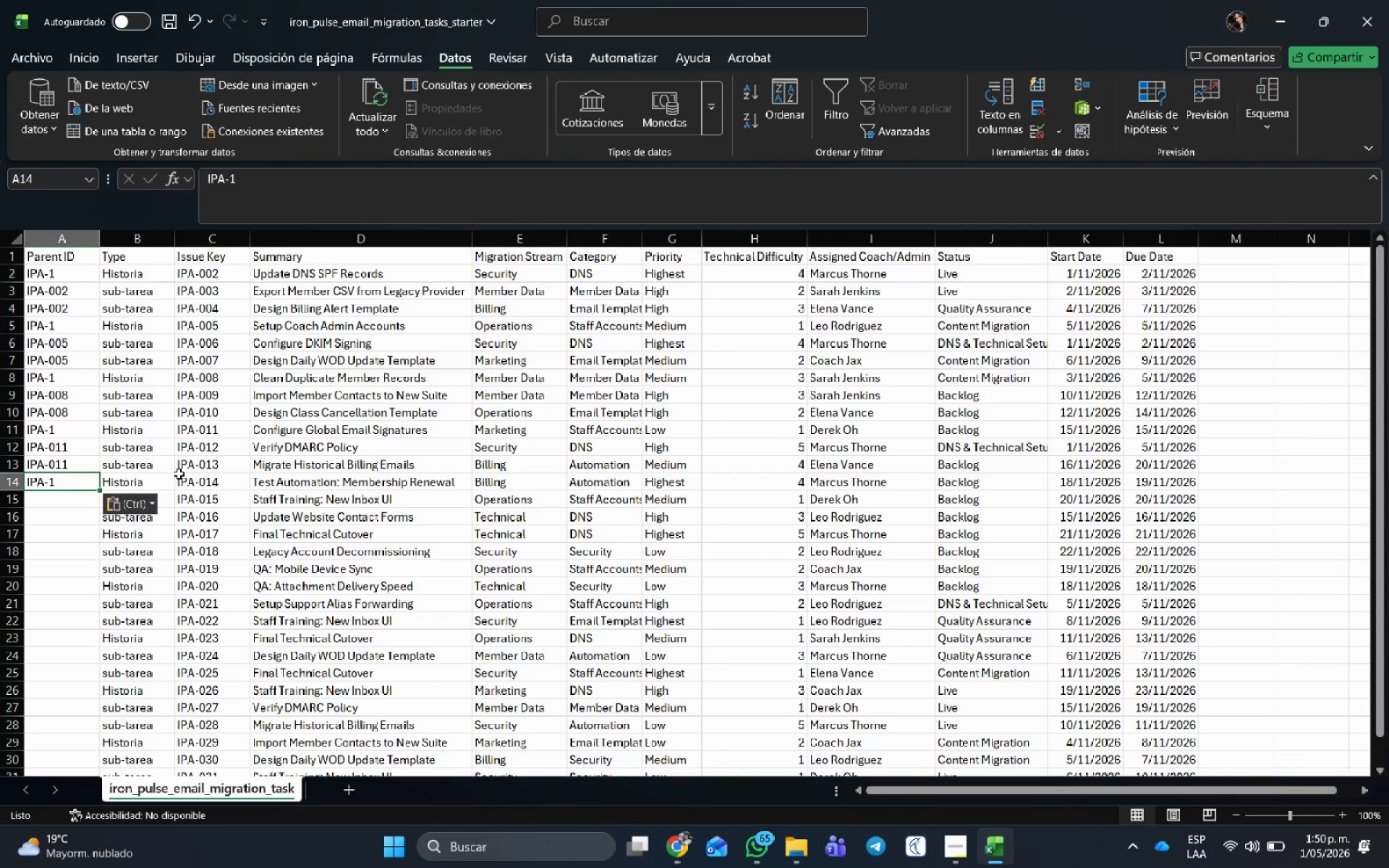 
left_click([200, 488])
 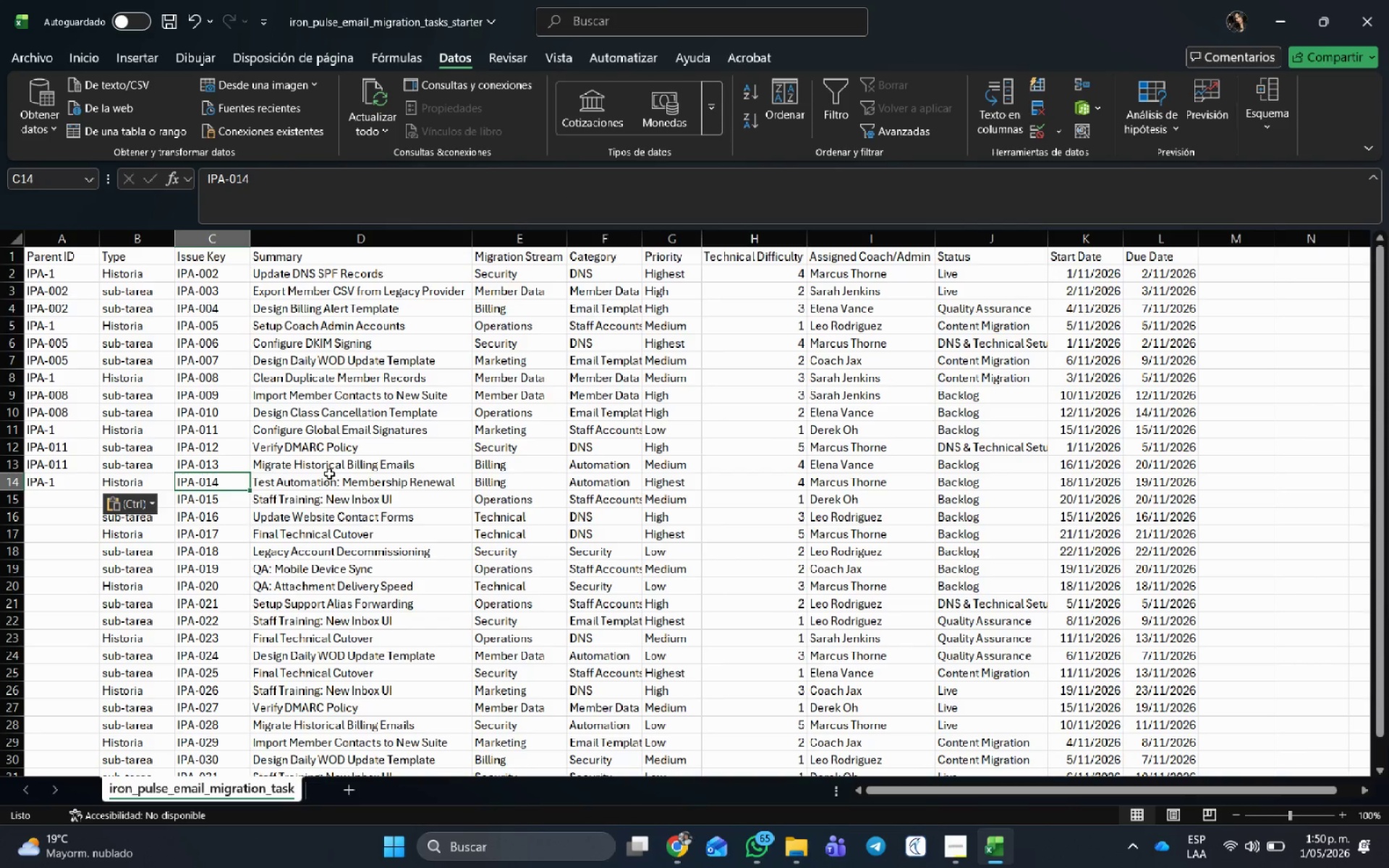 
key(Control+C)
 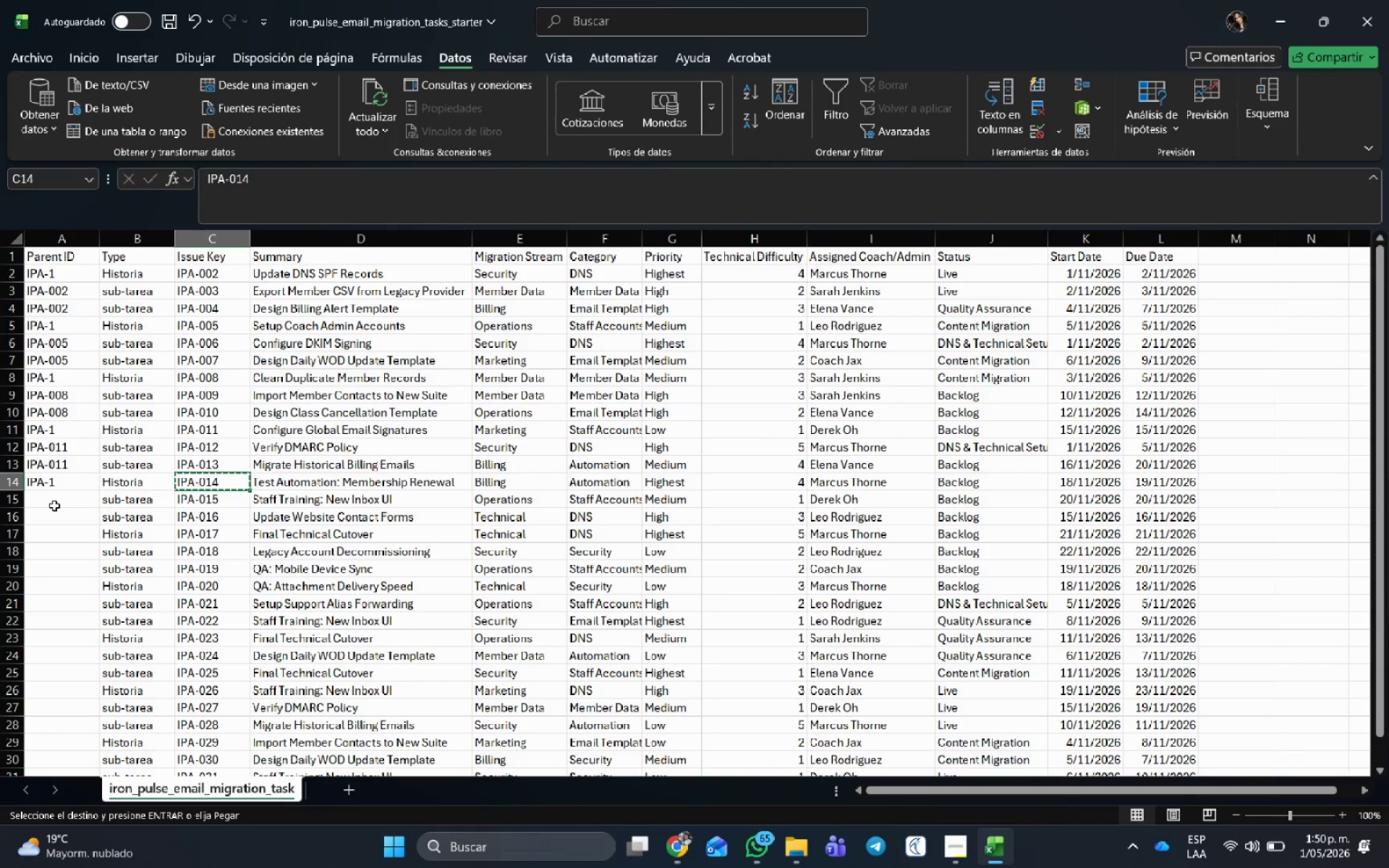 
left_click([54, 503])
 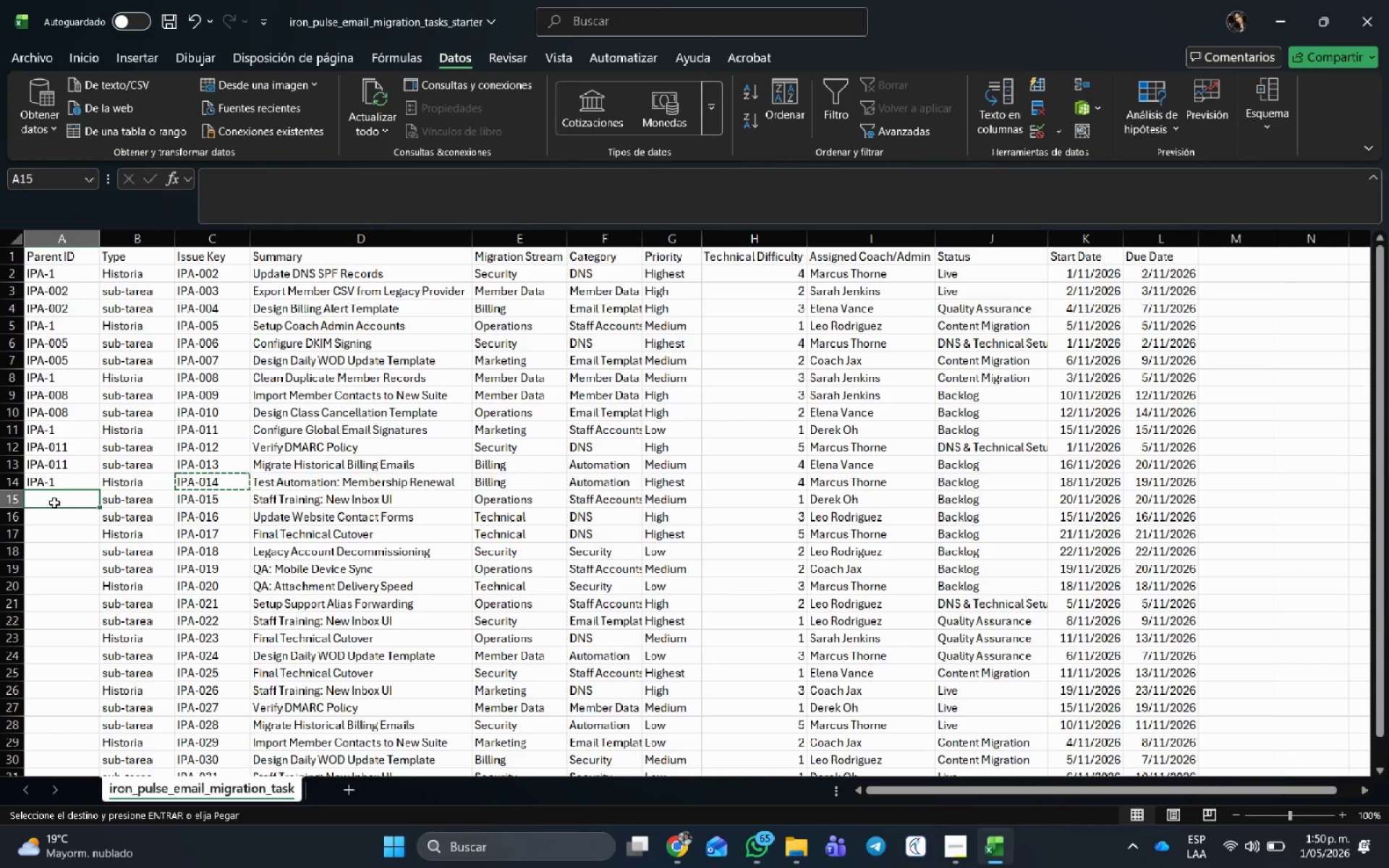 
key(Control+V)
 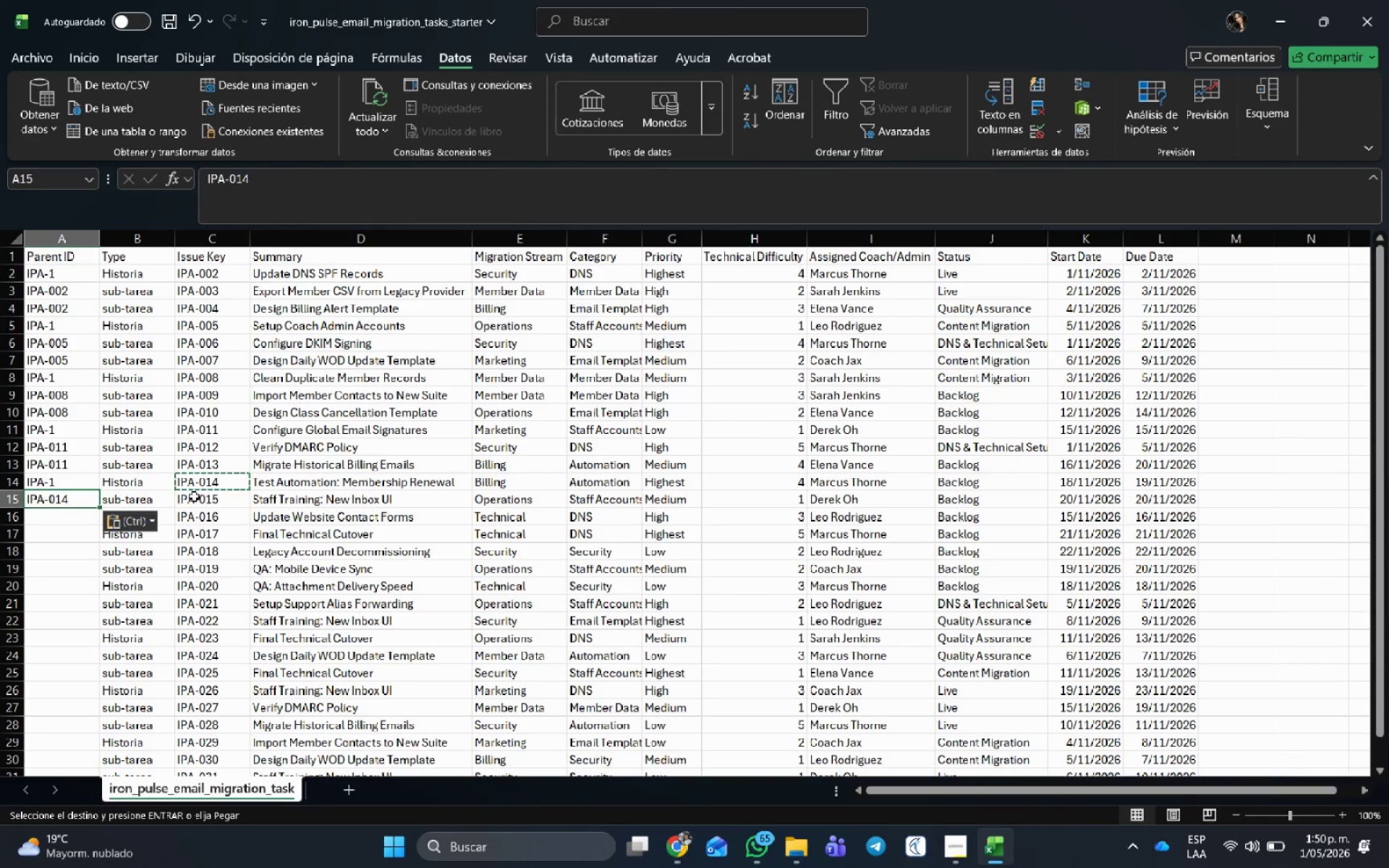 
scroll: coordinate [205, 487], scroll_direction: down, amount: 2.0
 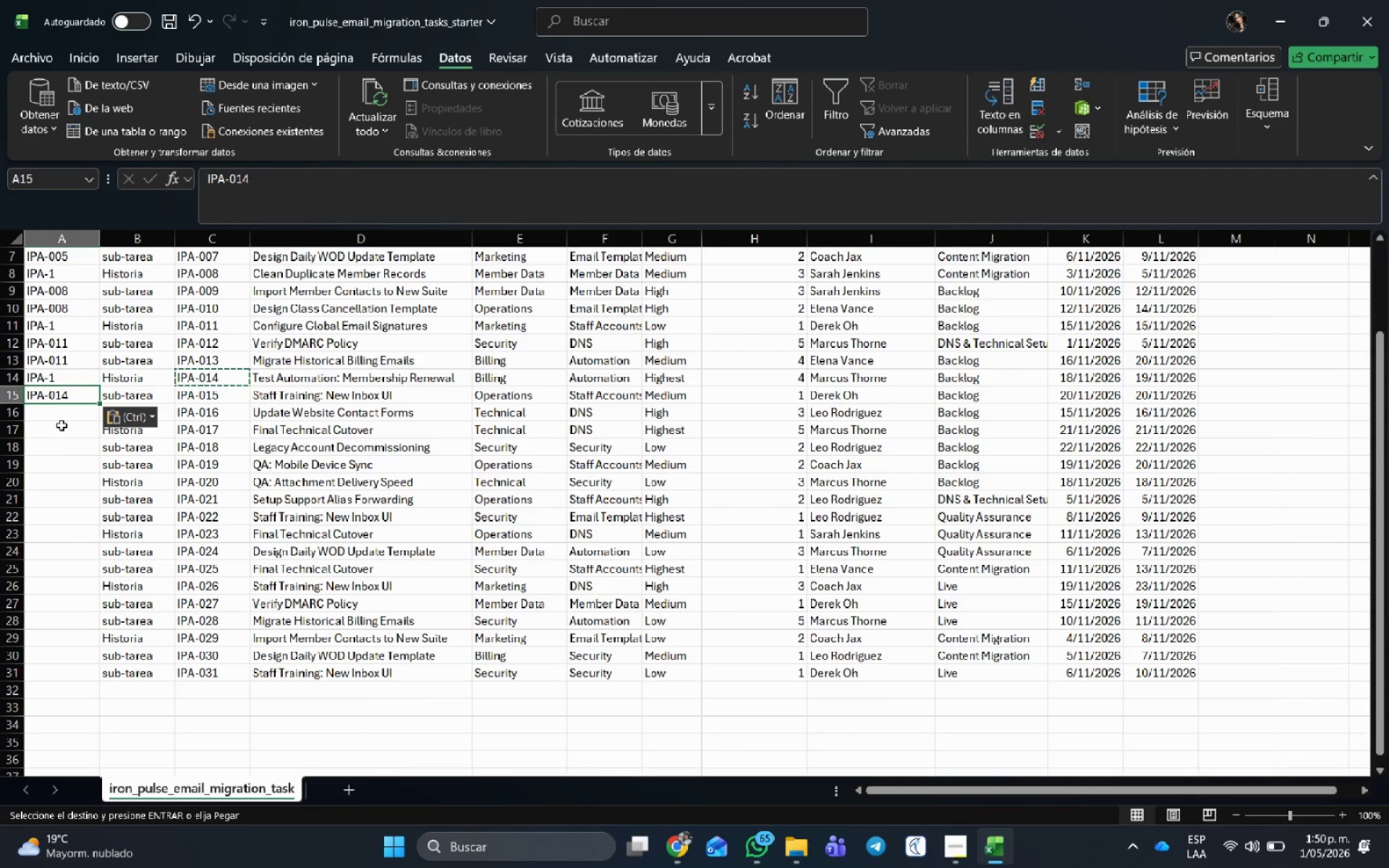 
left_click([67, 413])
 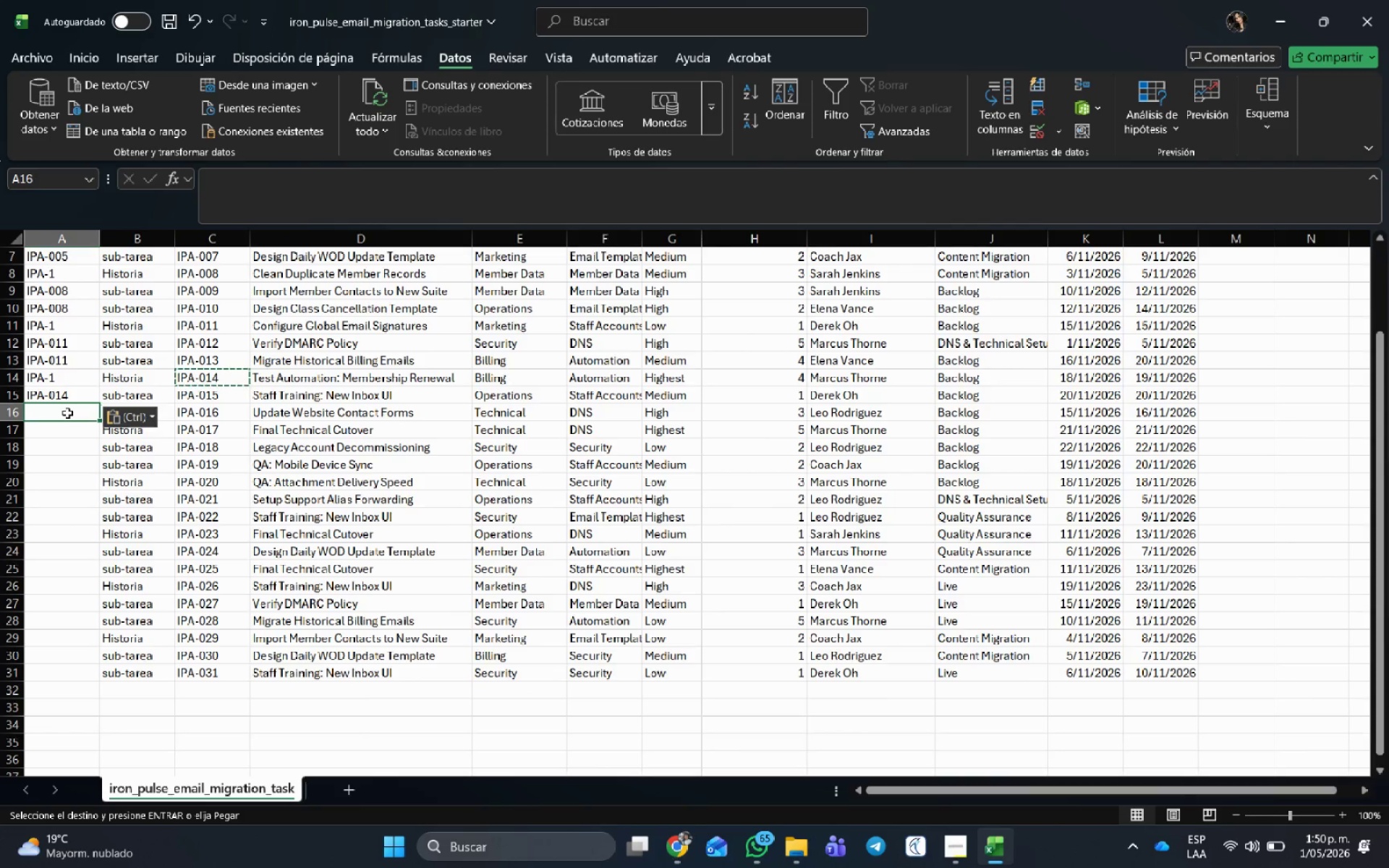 
key(Control+V)
 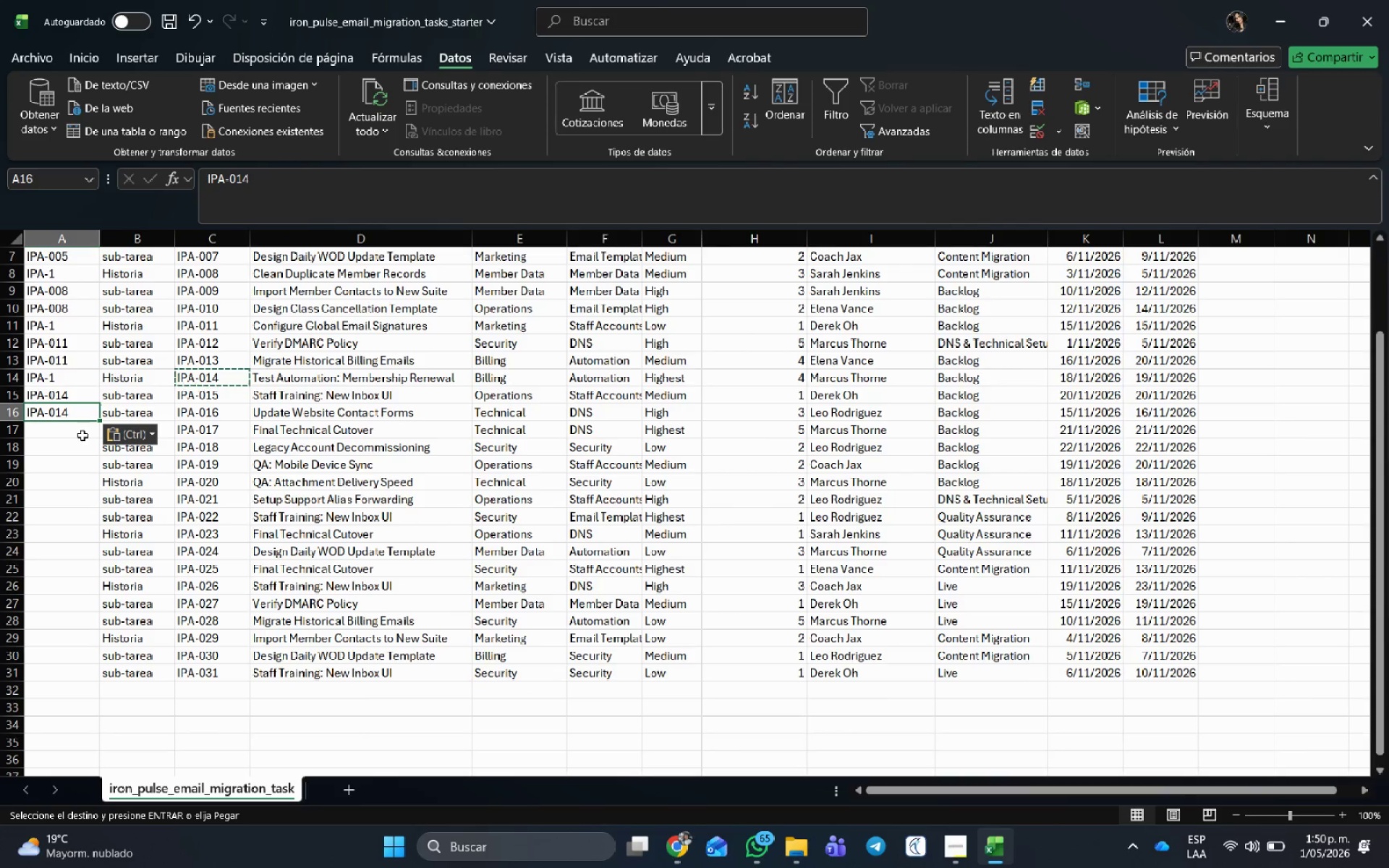 
left_click([82, 435])
 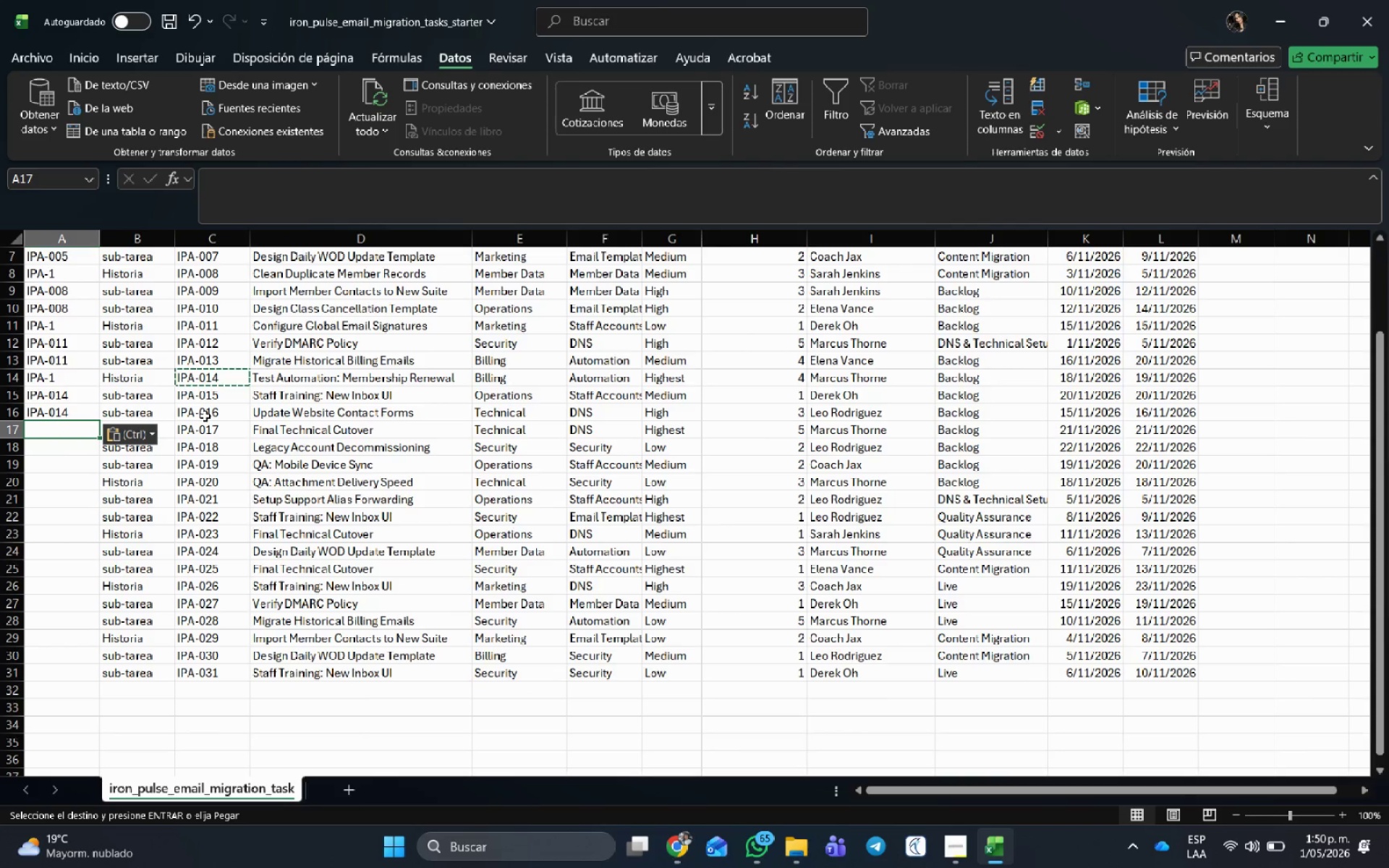 
key(Meta+V)
 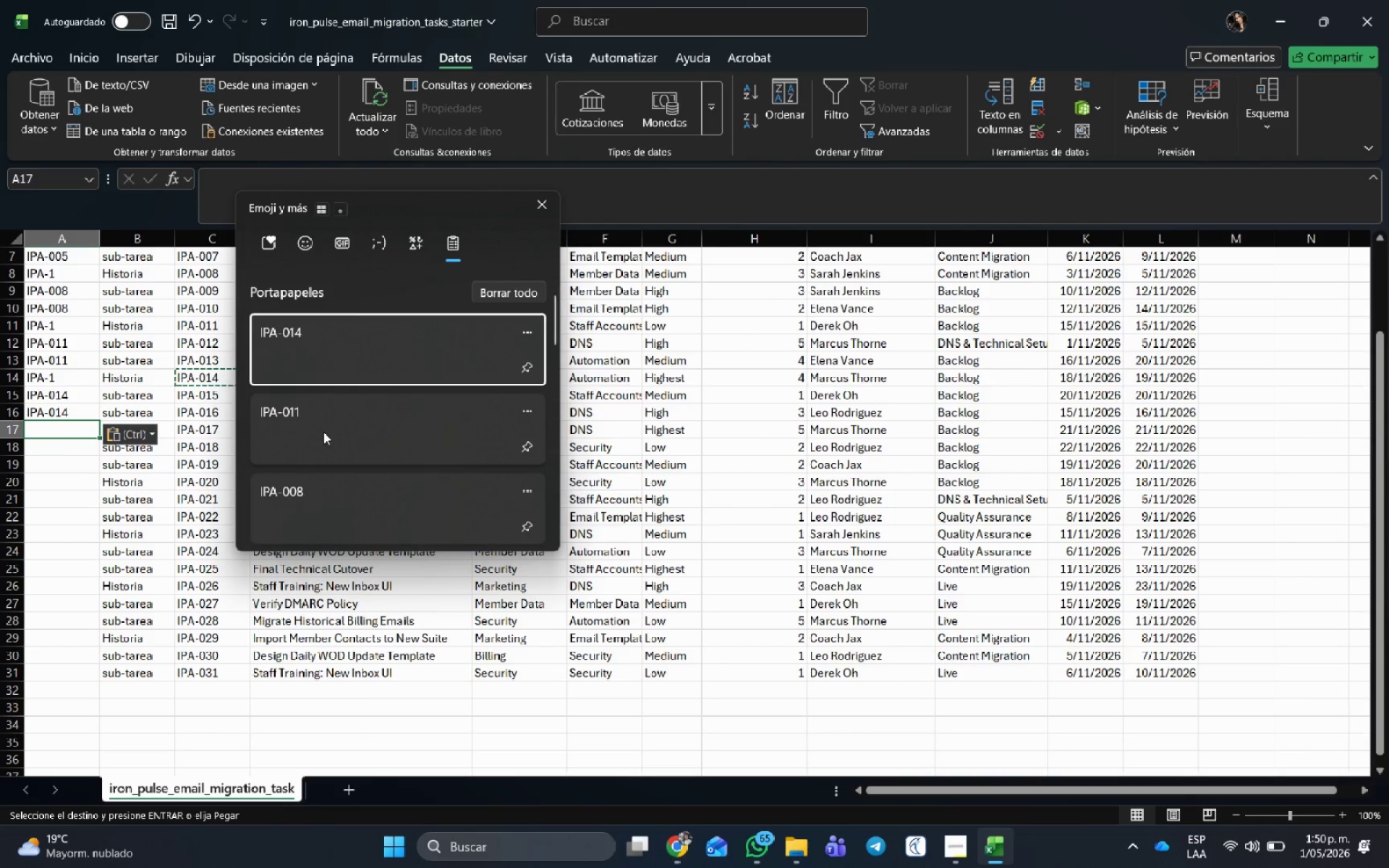 
scroll: coordinate [317, 396], scroll_direction: down, amount: 2.0
 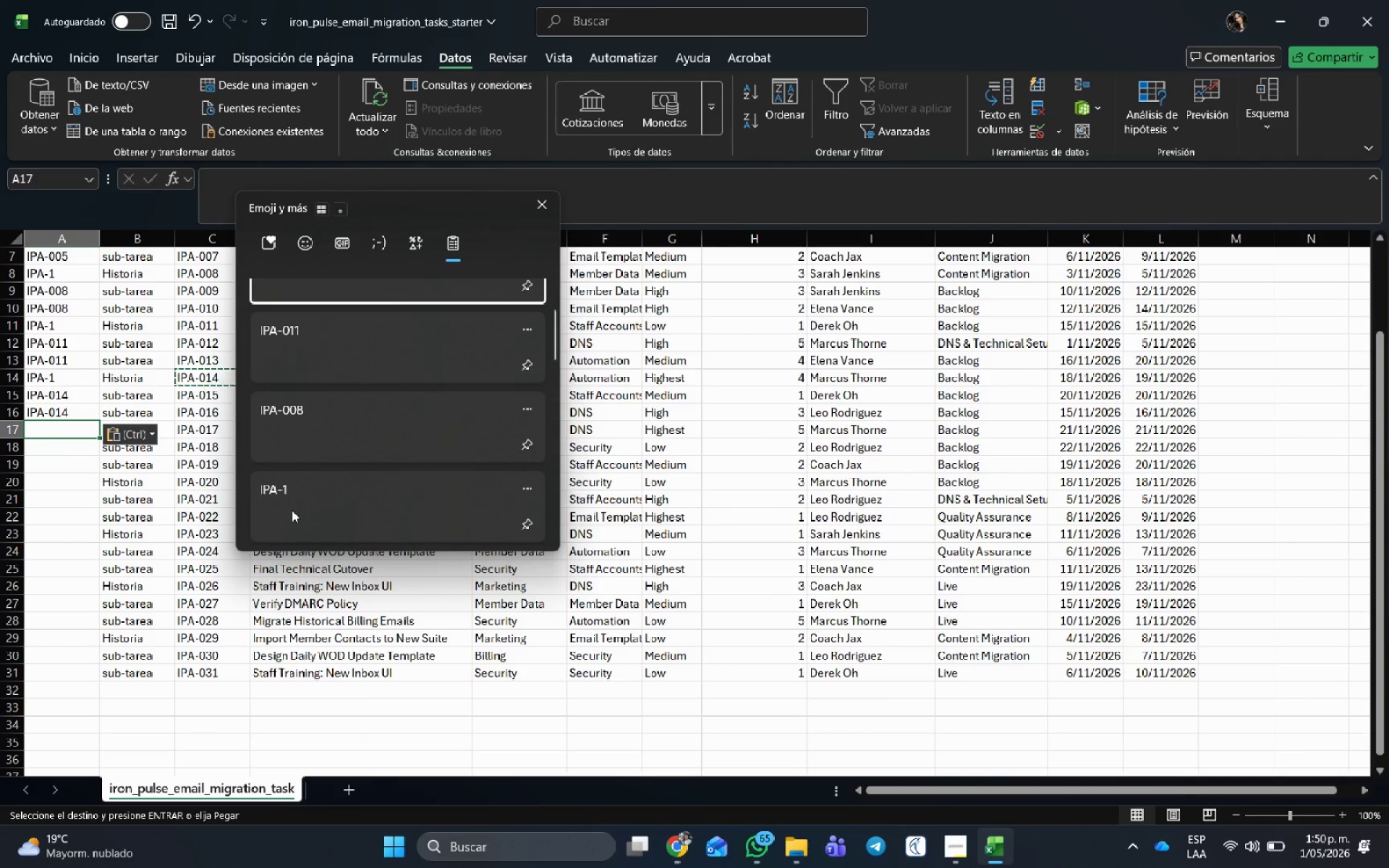 
left_click([290, 502])
 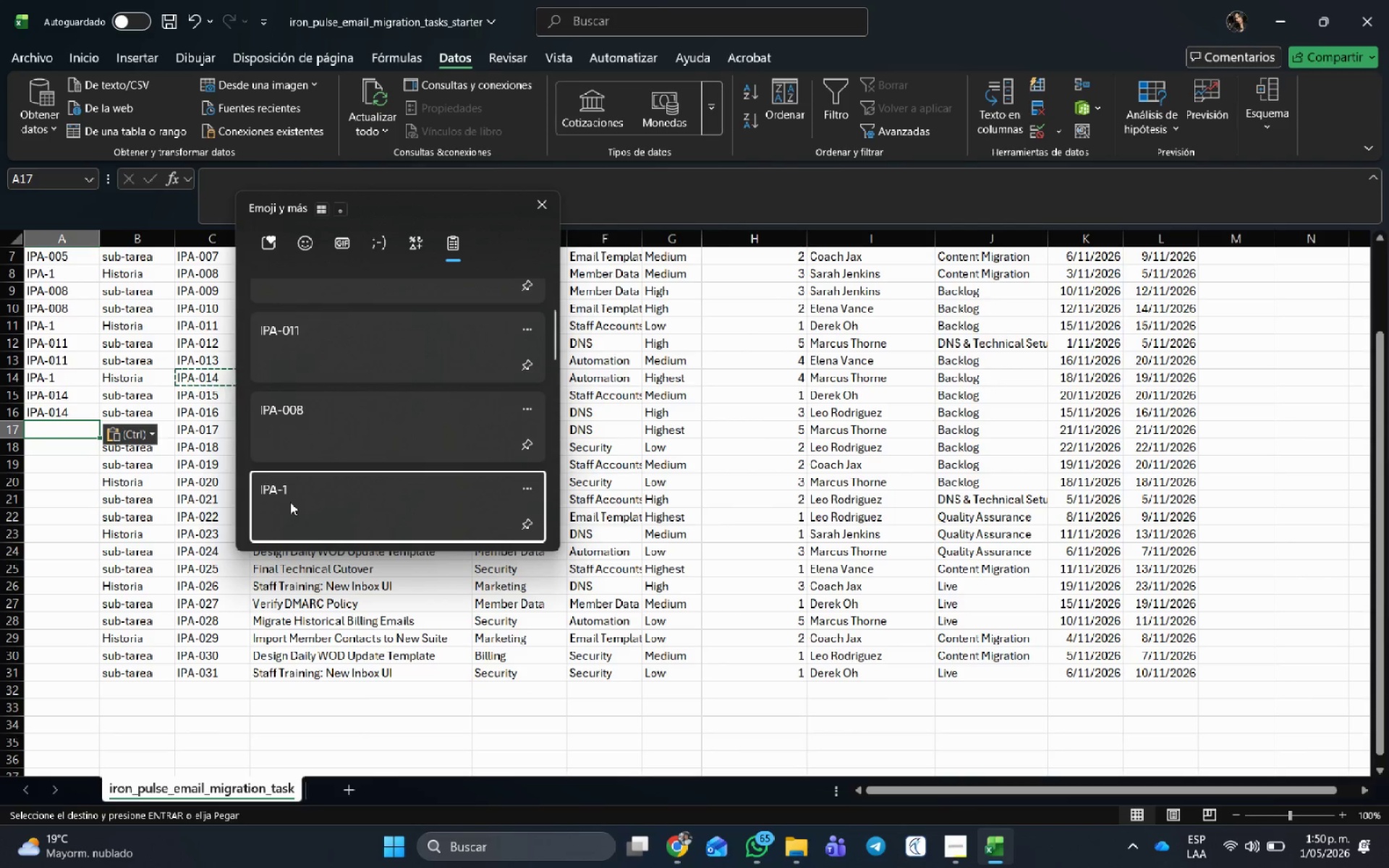 
key(Control+ControlLeft)
 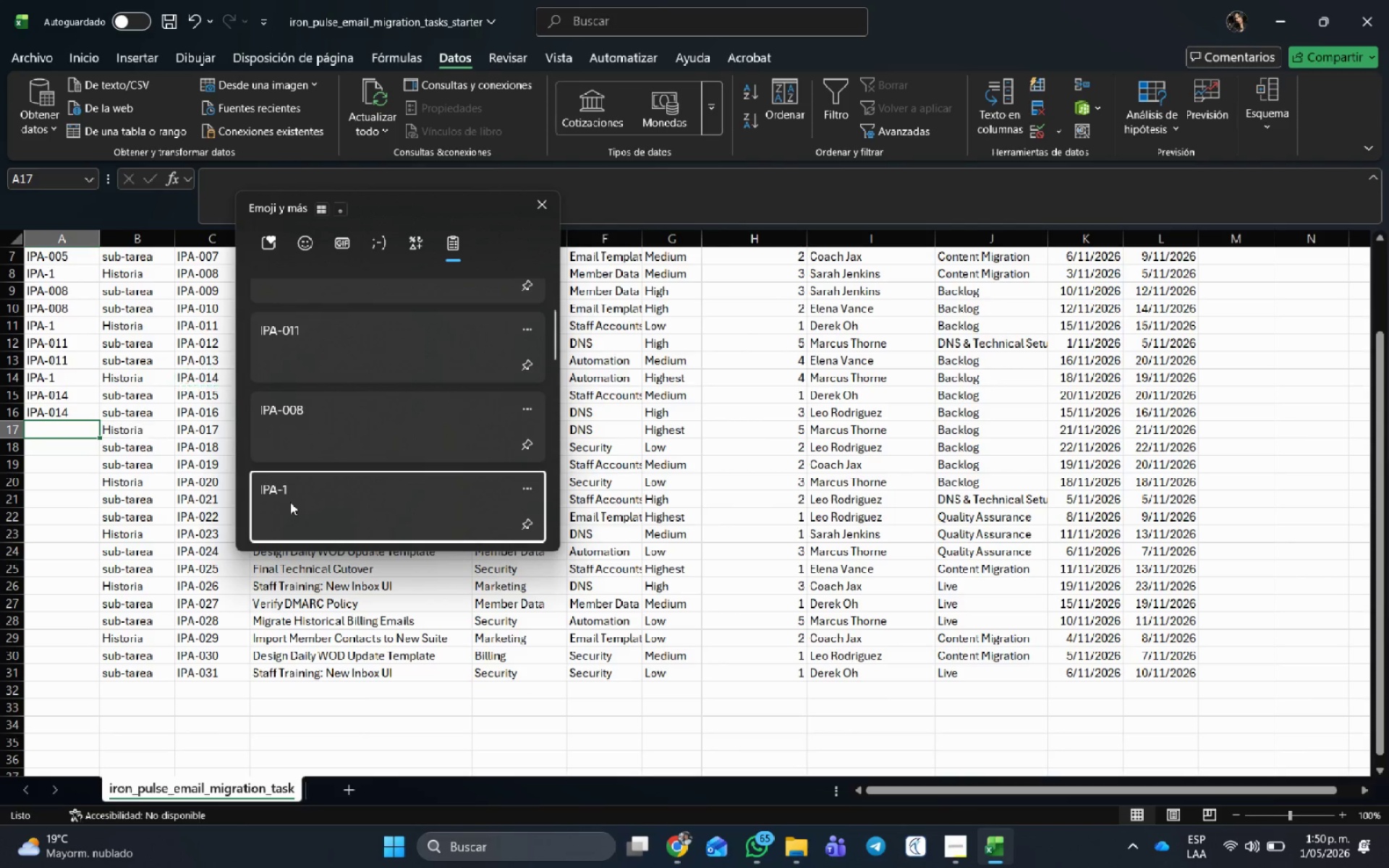 
key(Control+V)
 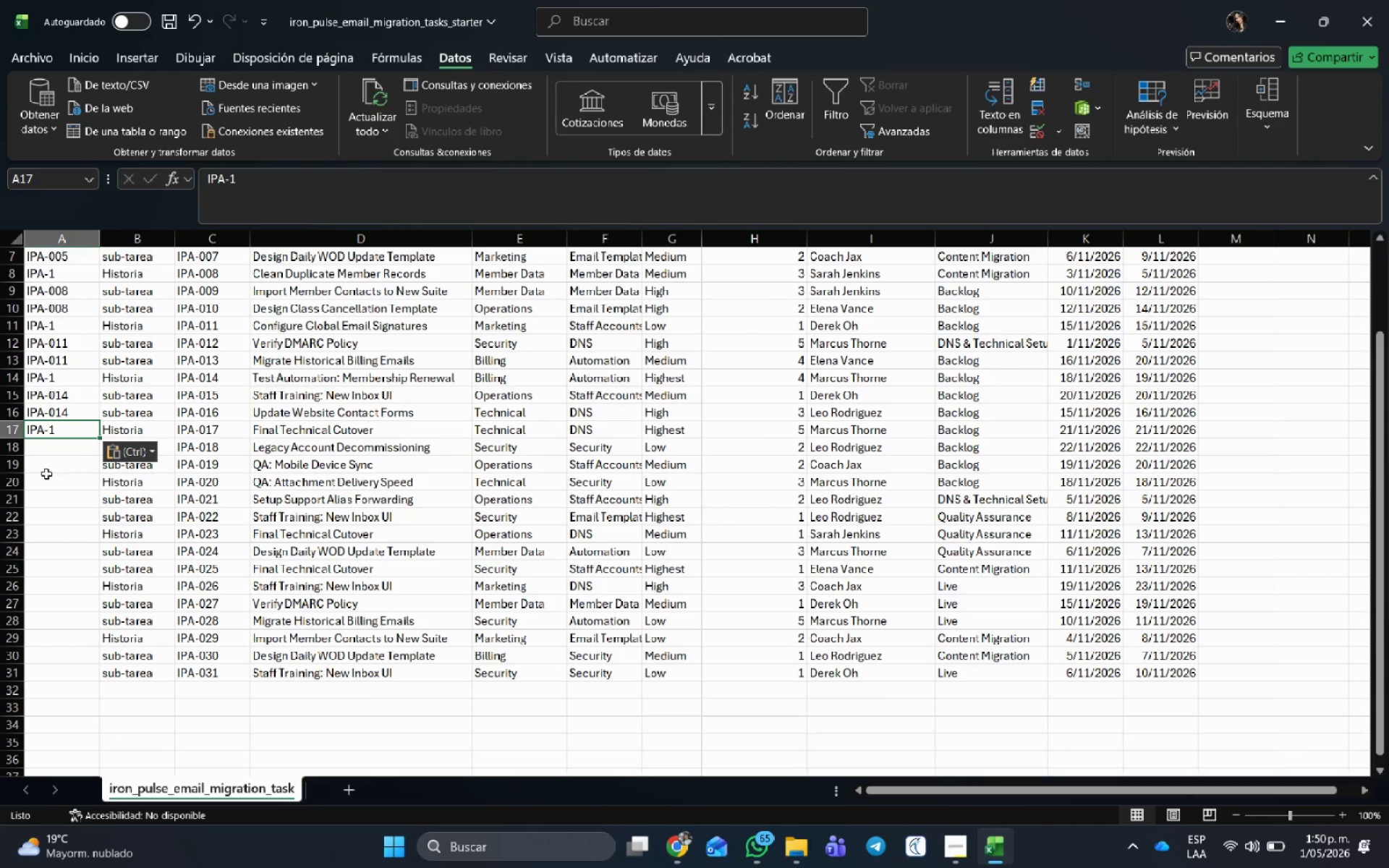 
left_click([46, 473])
 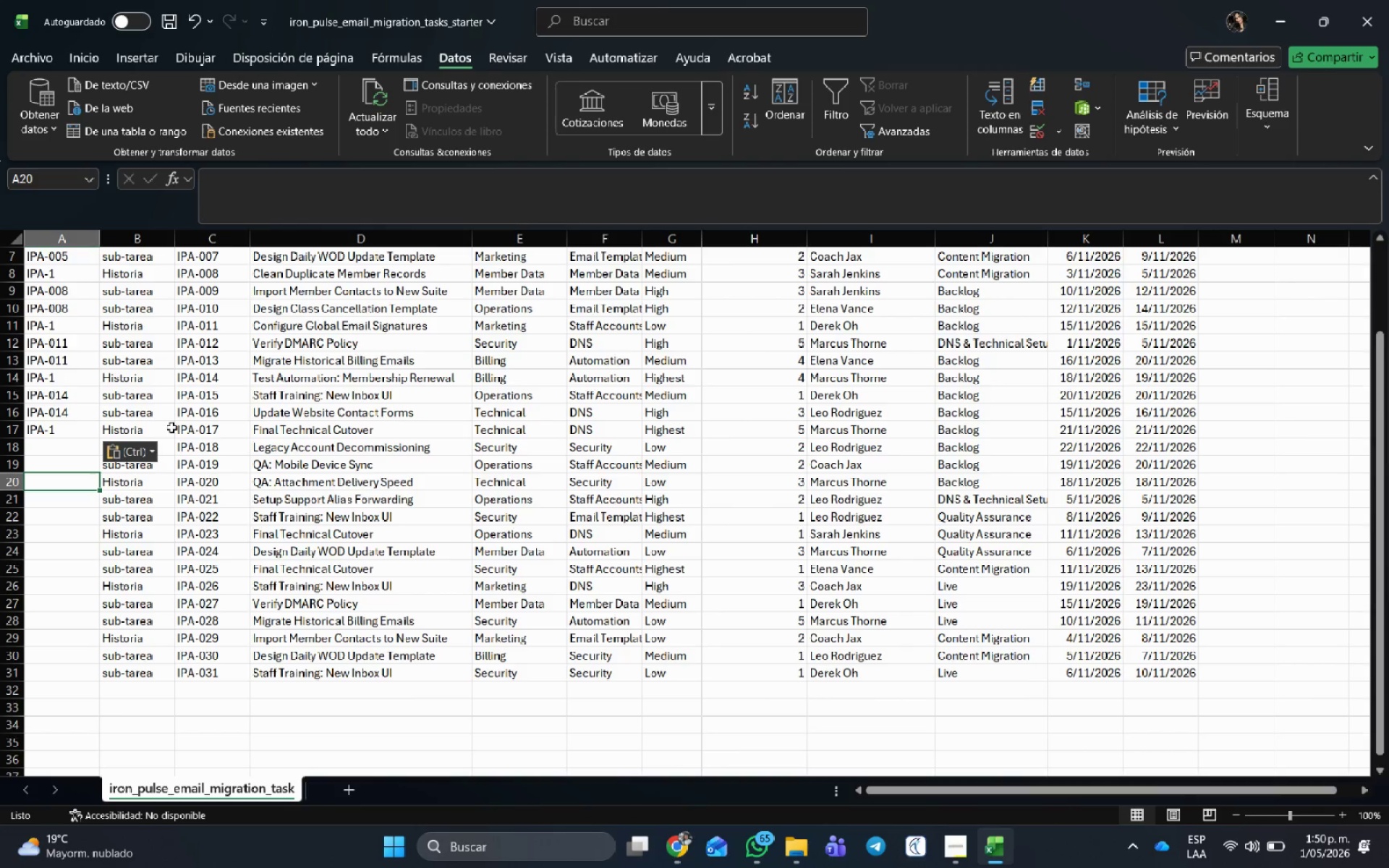 
left_click([212, 432])
 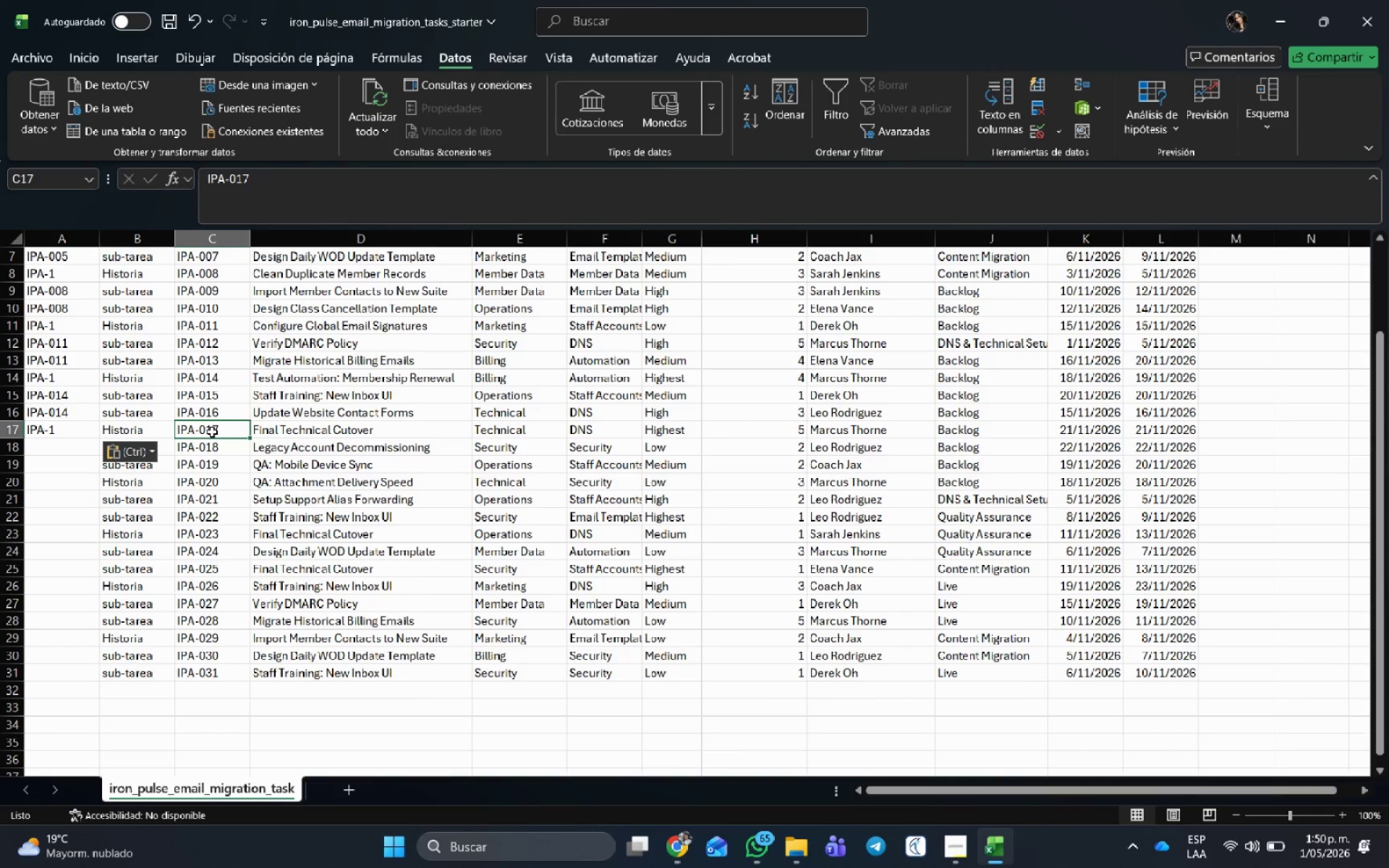 
key(Control+C)
 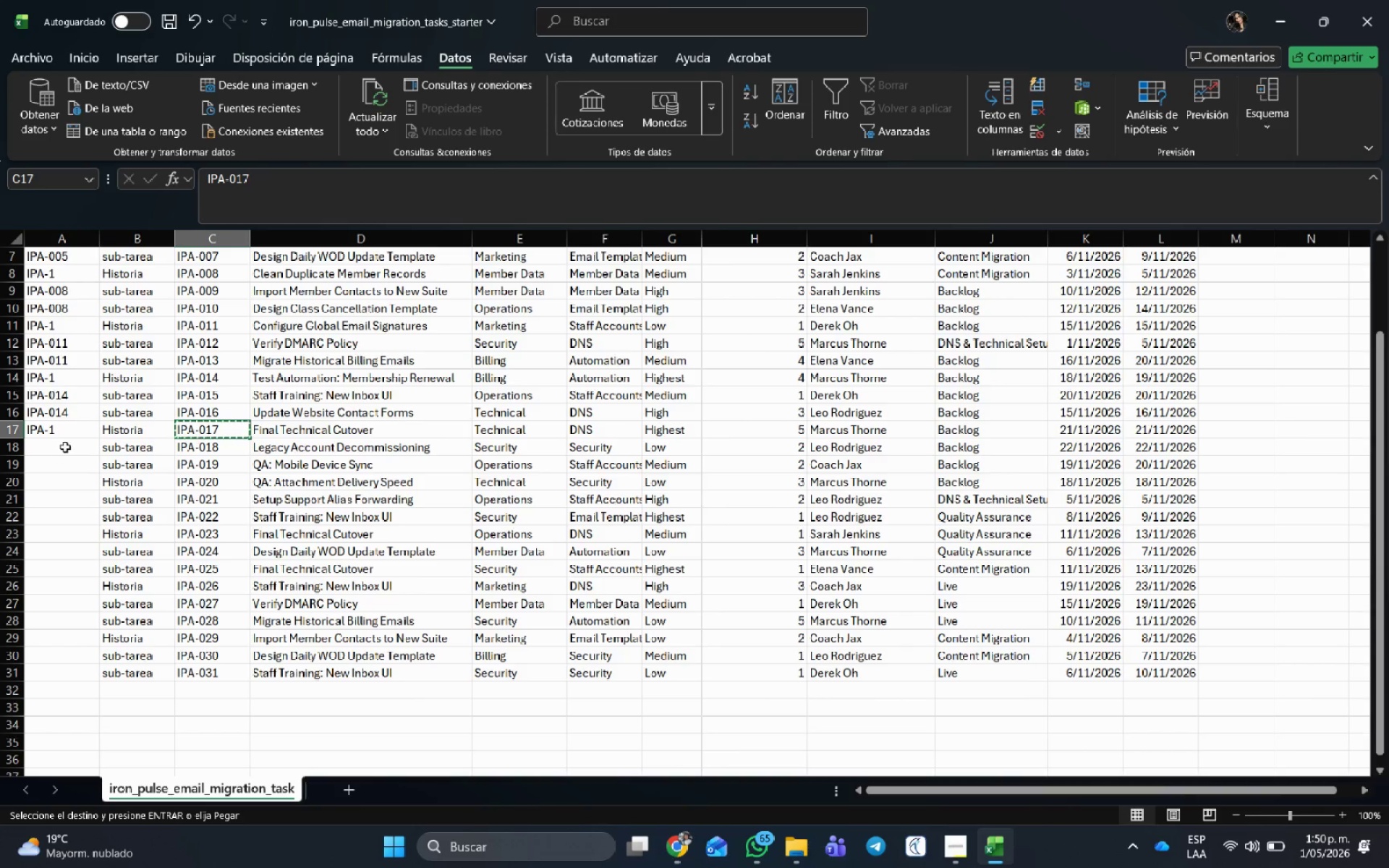 
left_click_drag(start_coordinate=[65, 447], to_coordinate=[69, 464])
 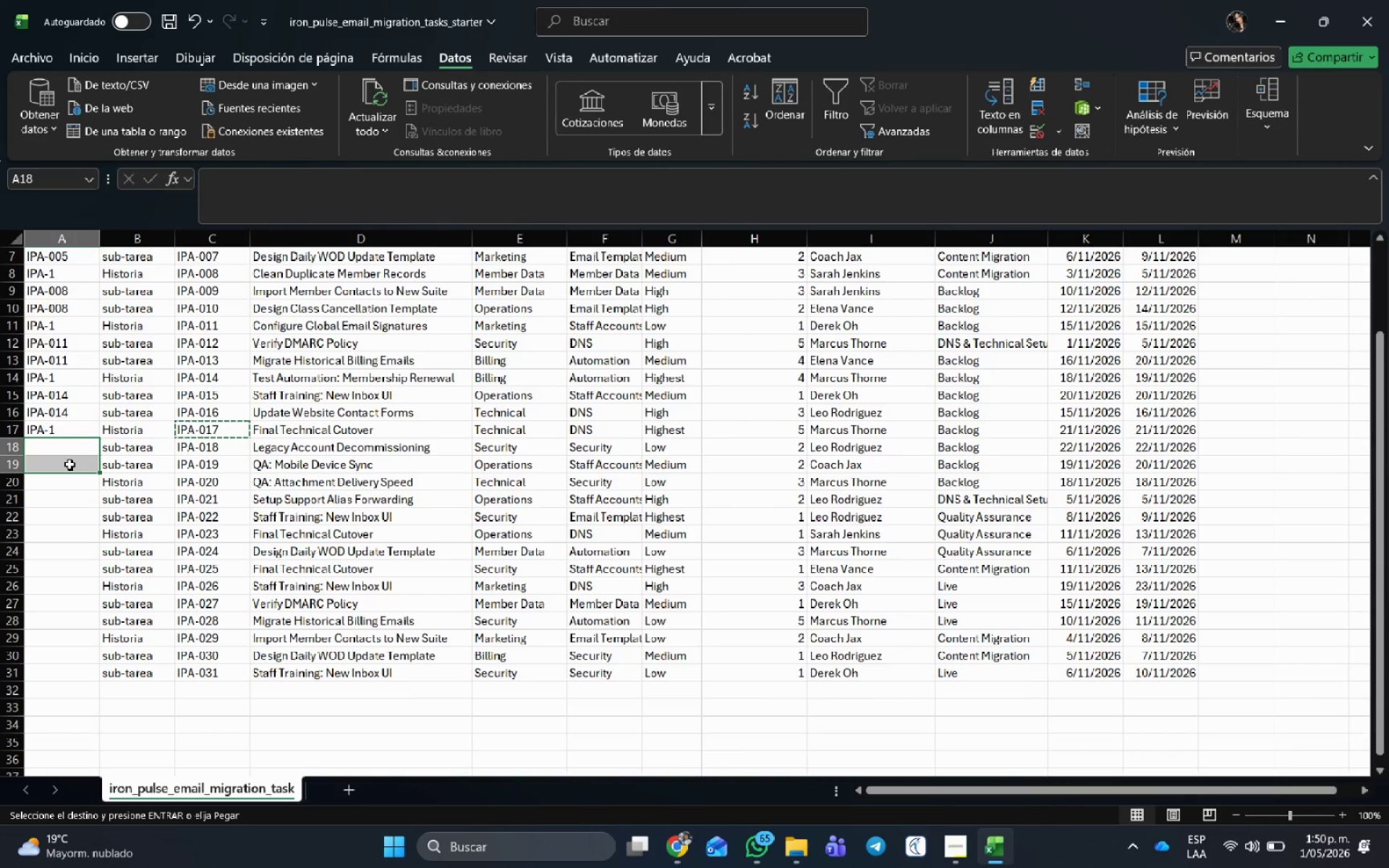 
key(Control+ControlLeft)
 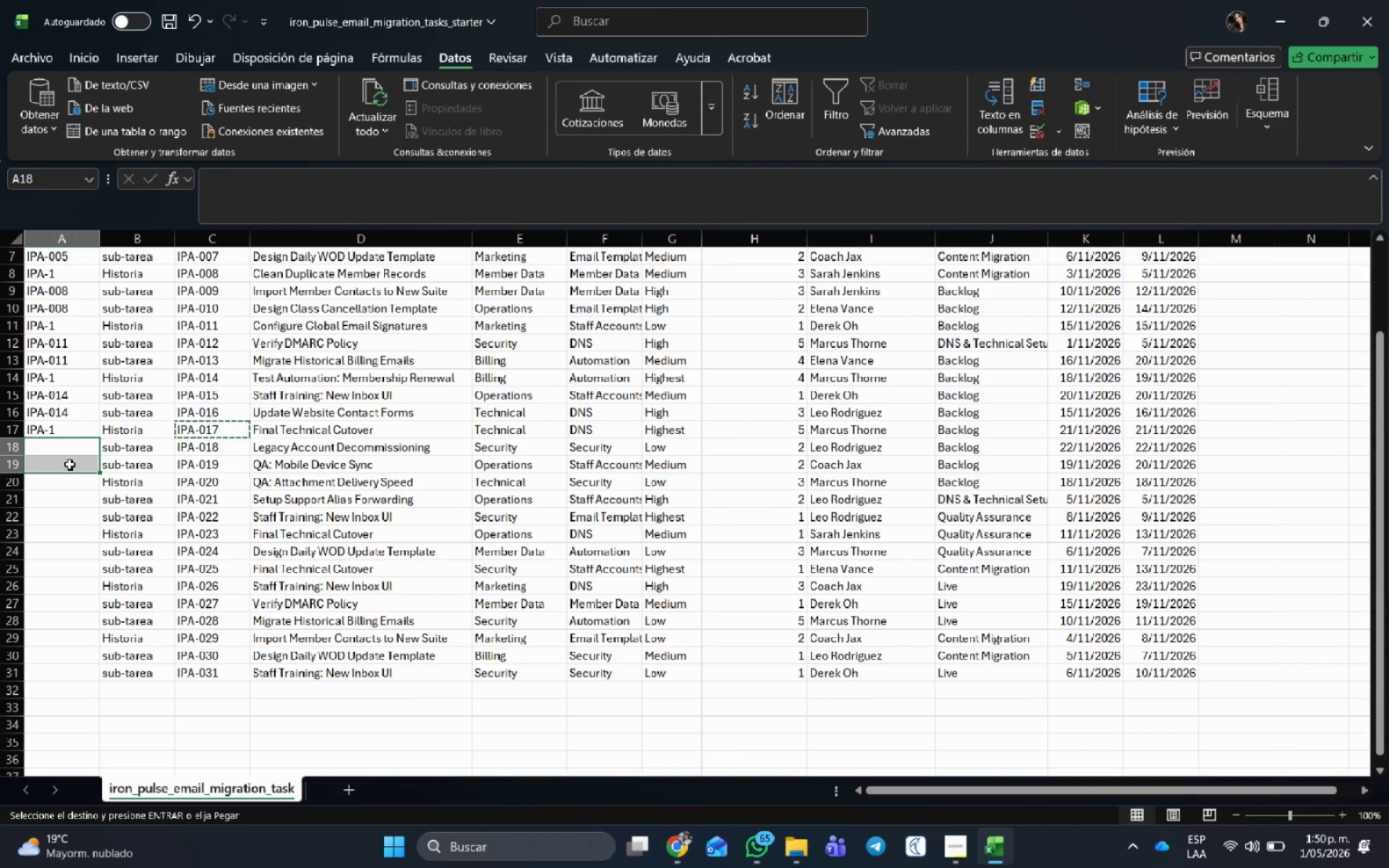 
key(Control+V)
 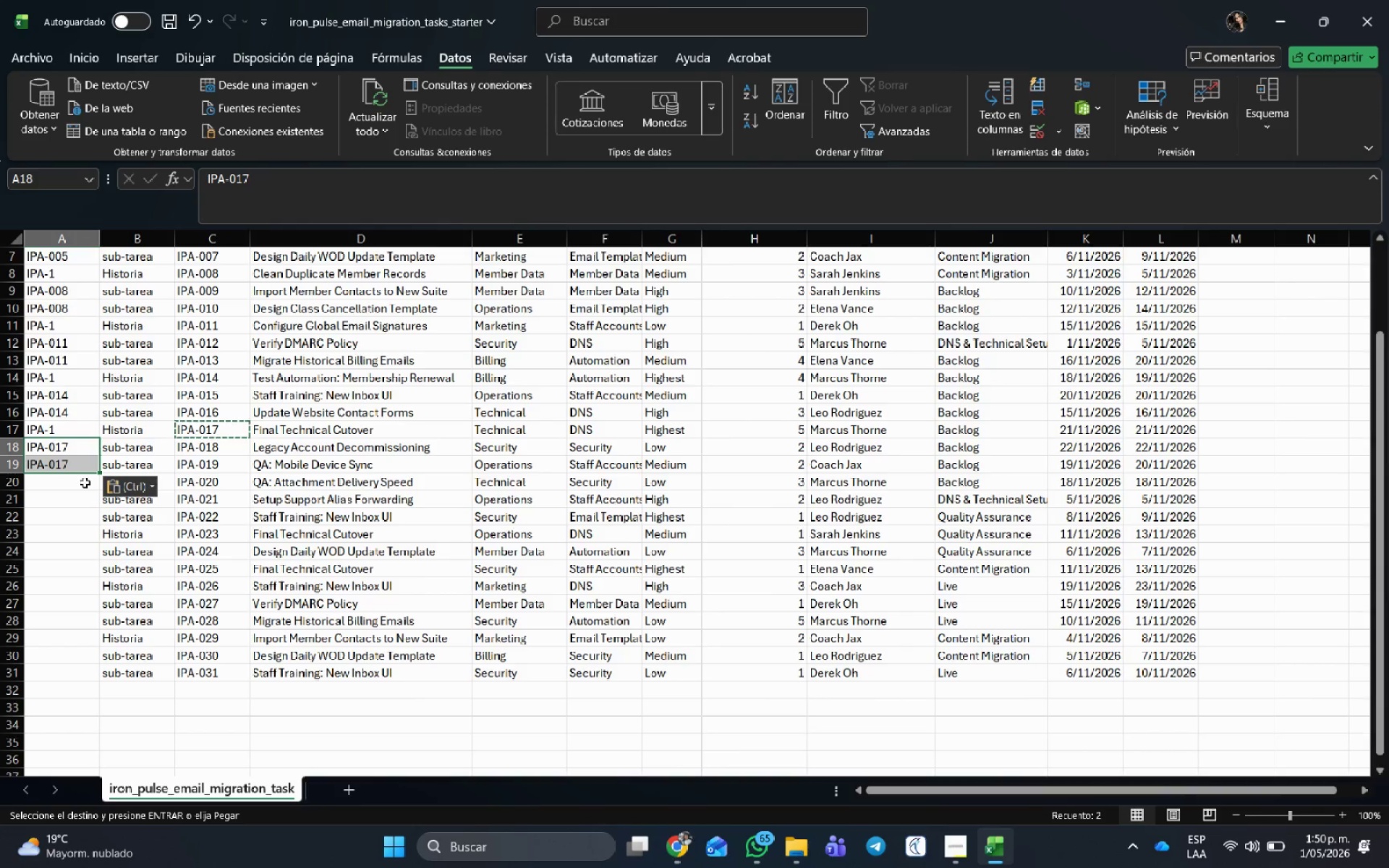 
left_click([85, 482])
 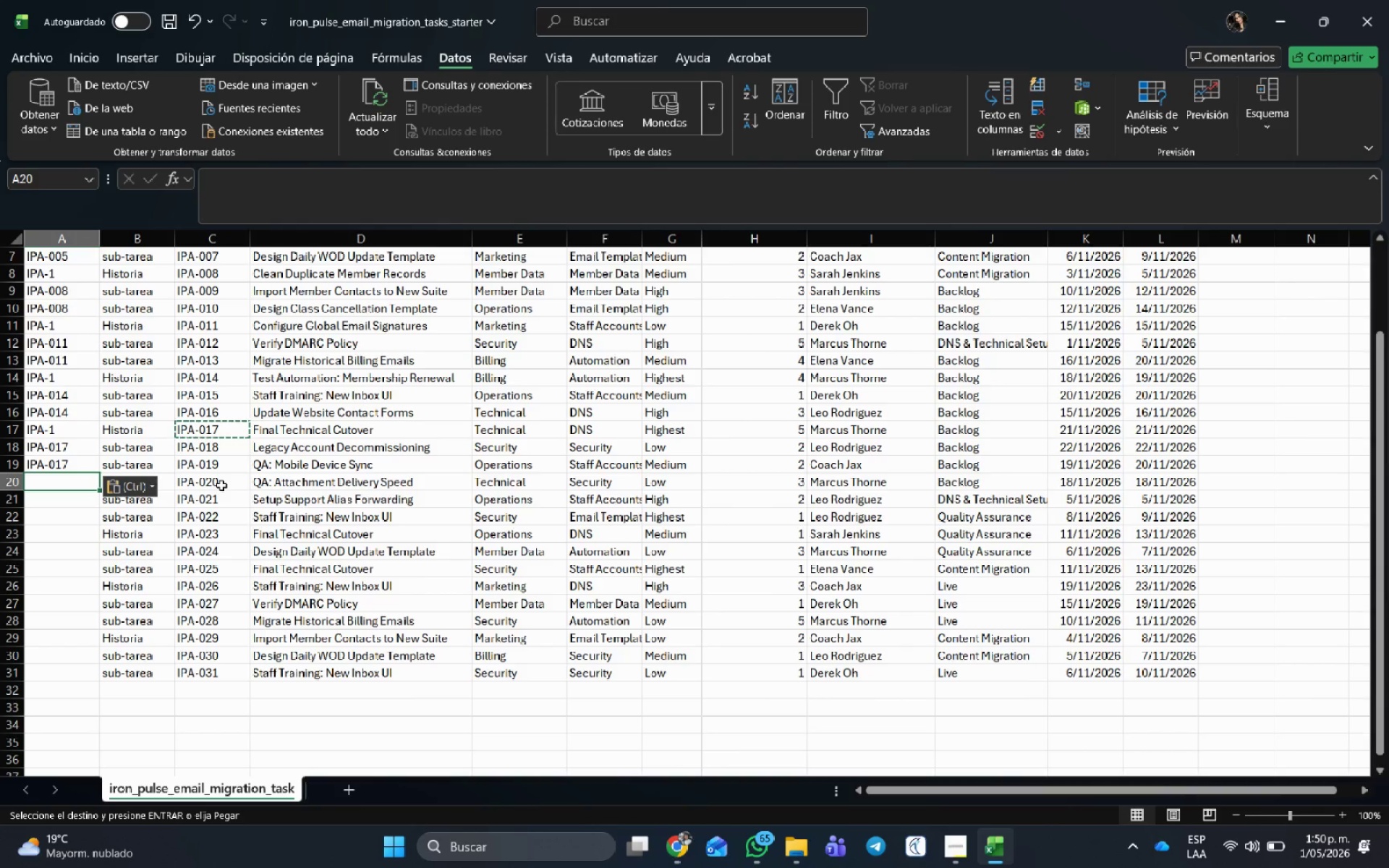 
left_click([221, 485])
 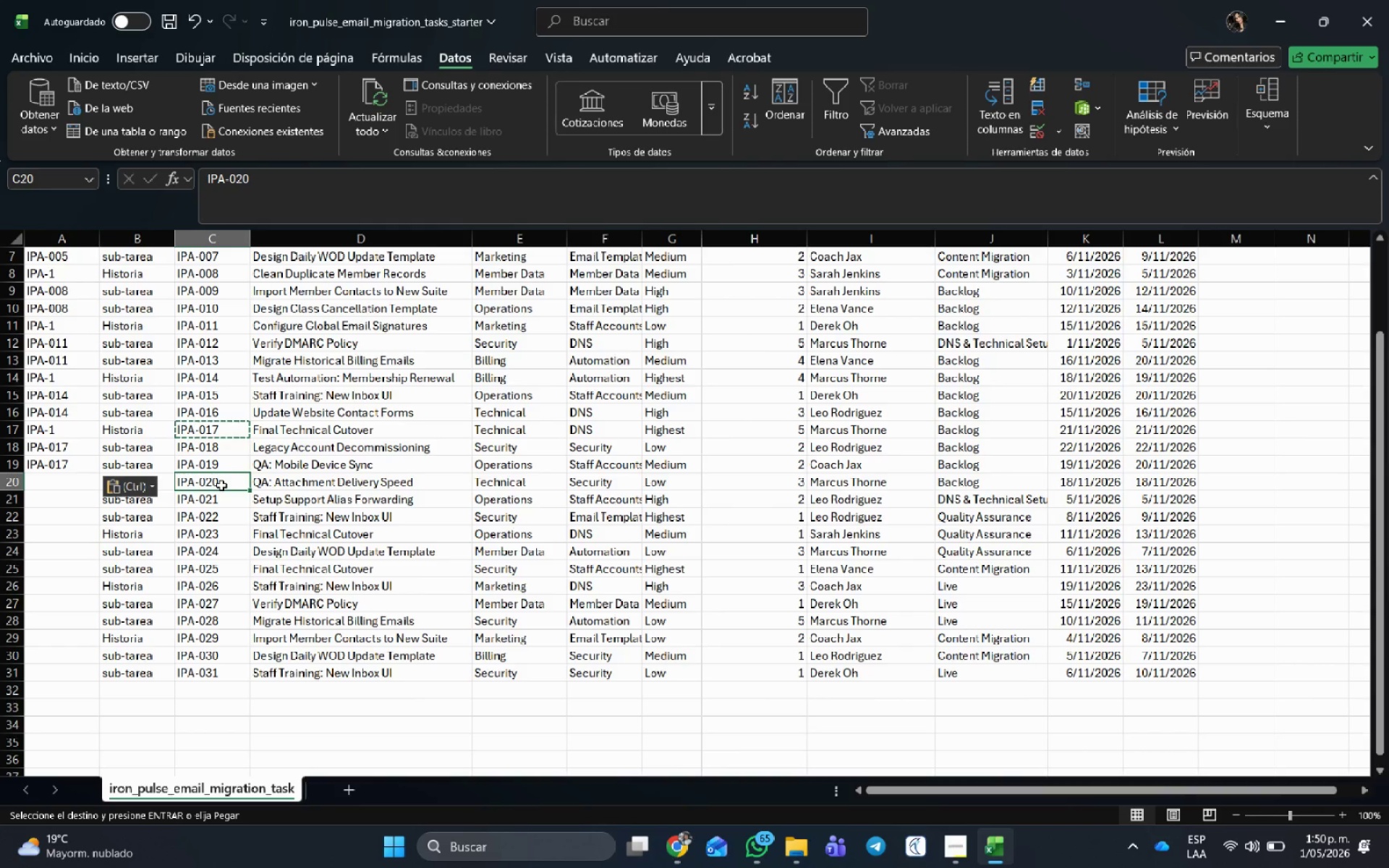 
key(Control+C)
 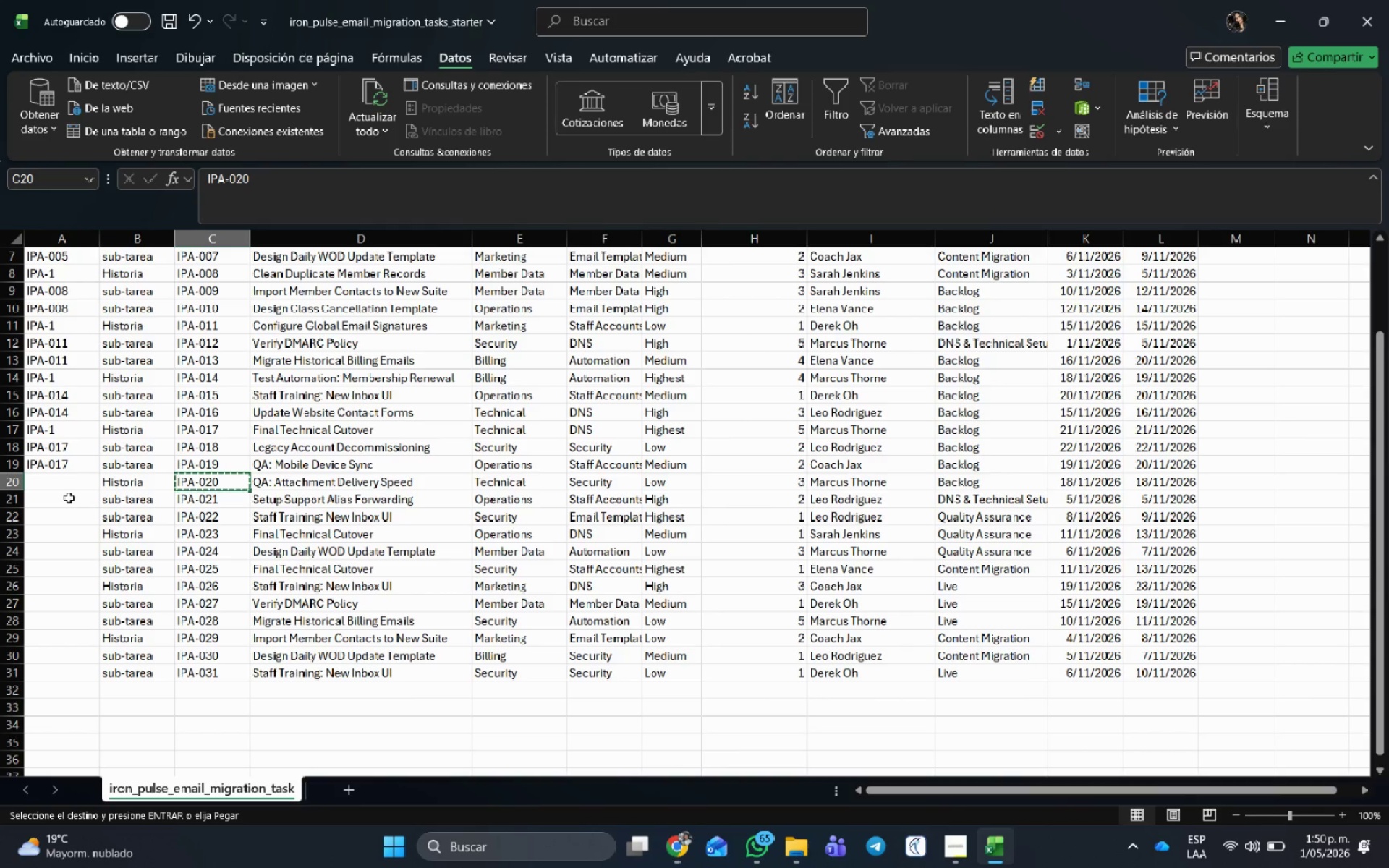 
left_click_drag(start_coordinate=[69, 498], to_coordinate=[73, 515])
 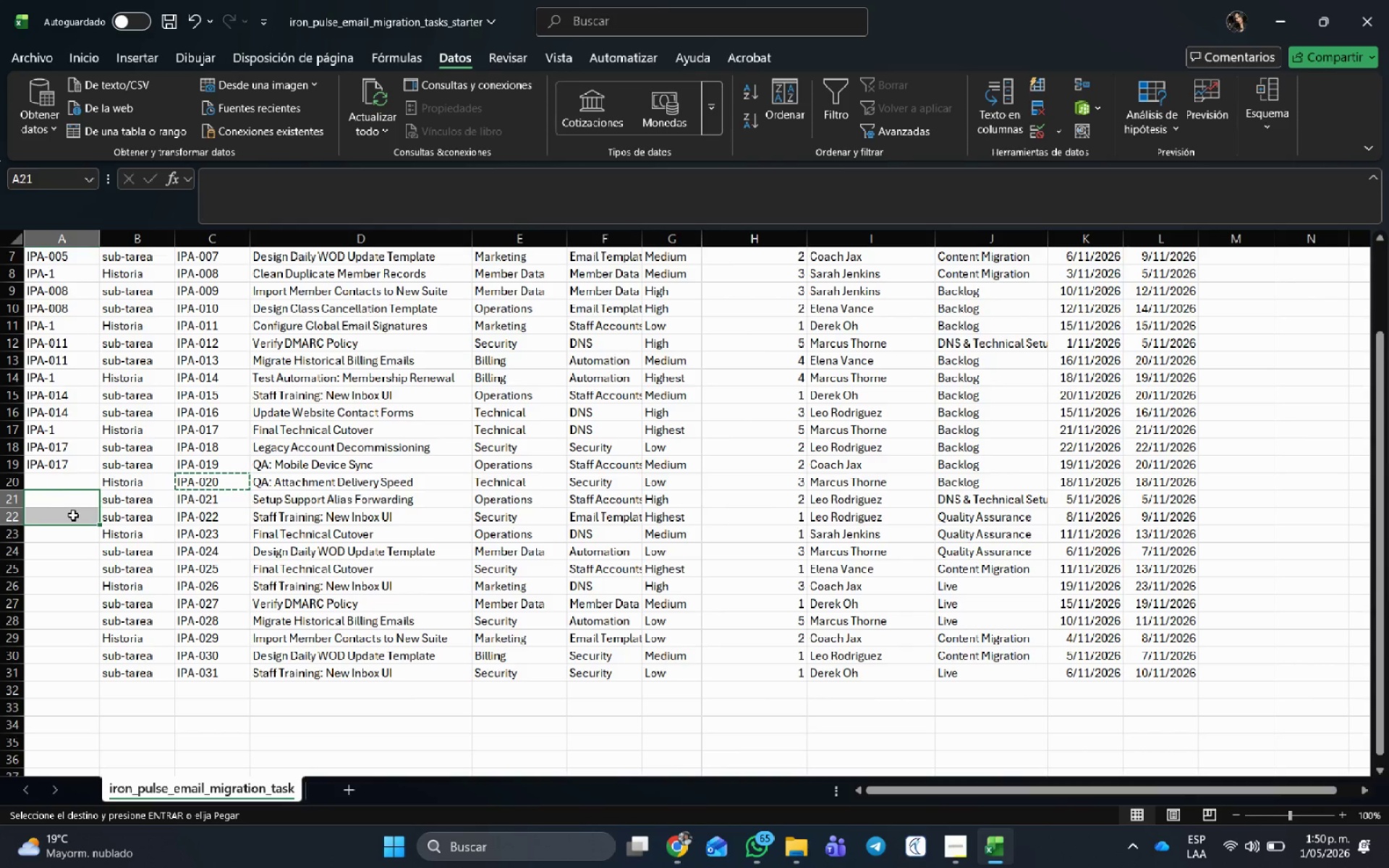 
key(Control+V)
 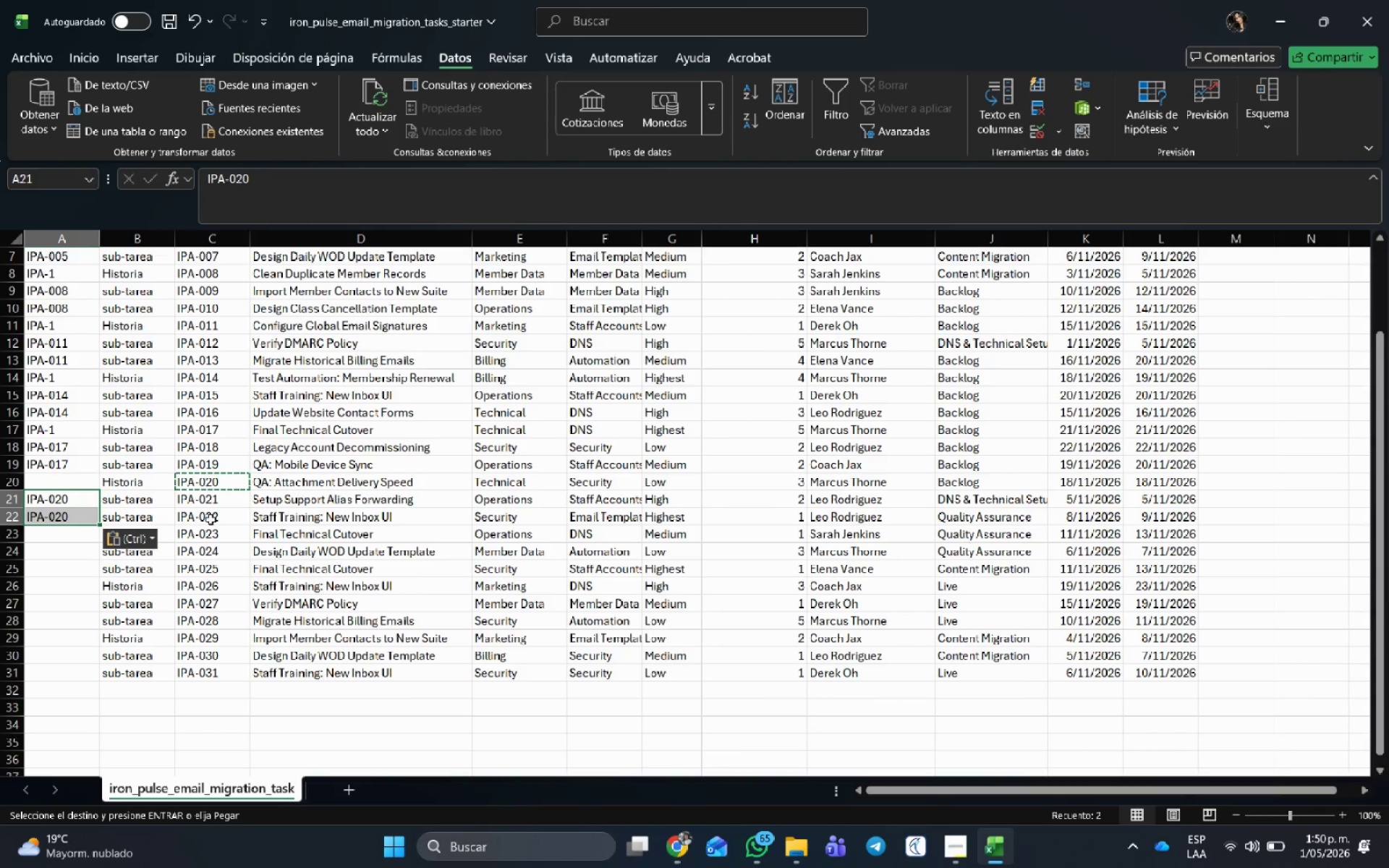 
left_click([217, 533])
 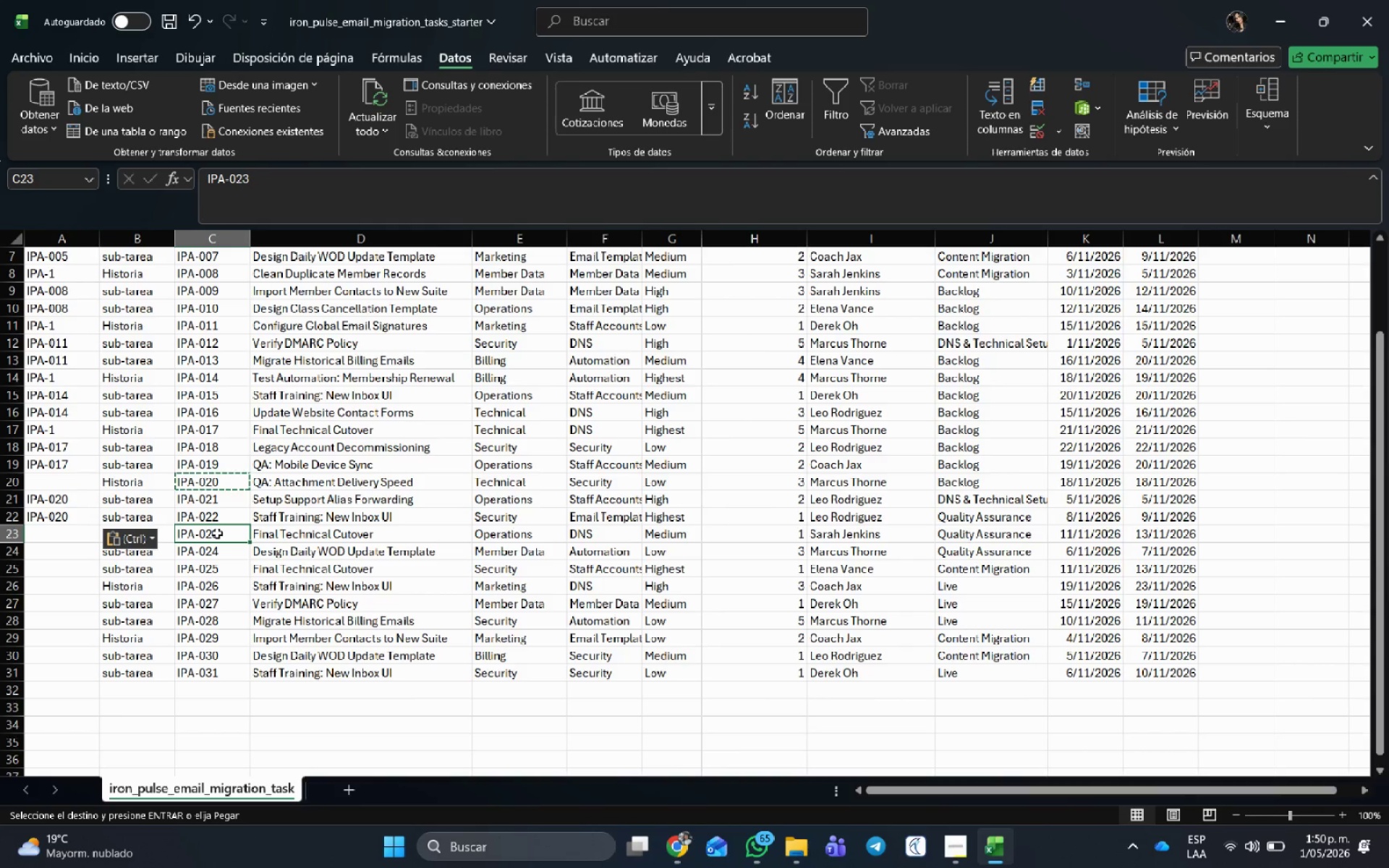 
key(Control+C)
 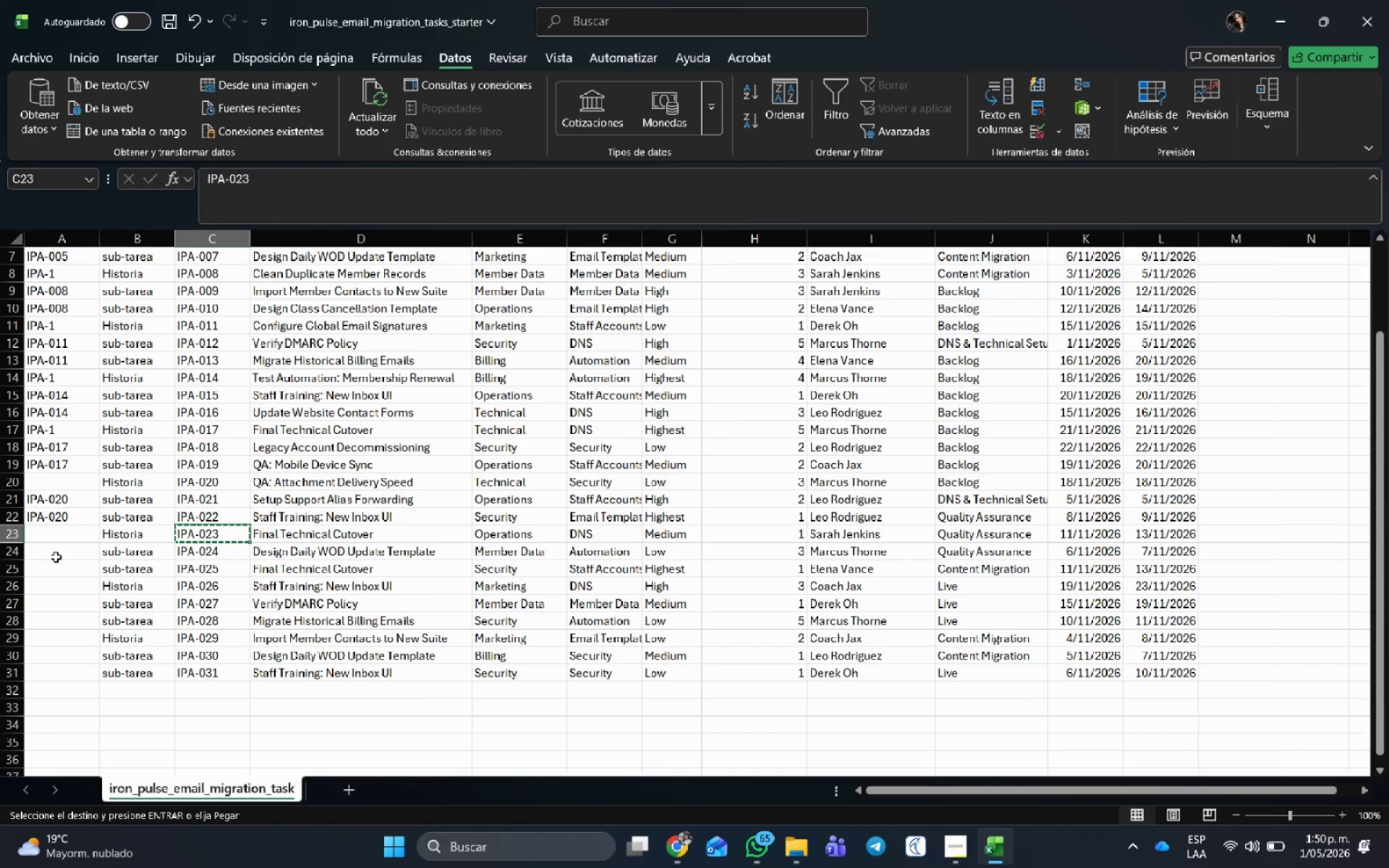 
left_click_drag(start_coordinate=[56, 557], to_coordinate=[61, 568])
 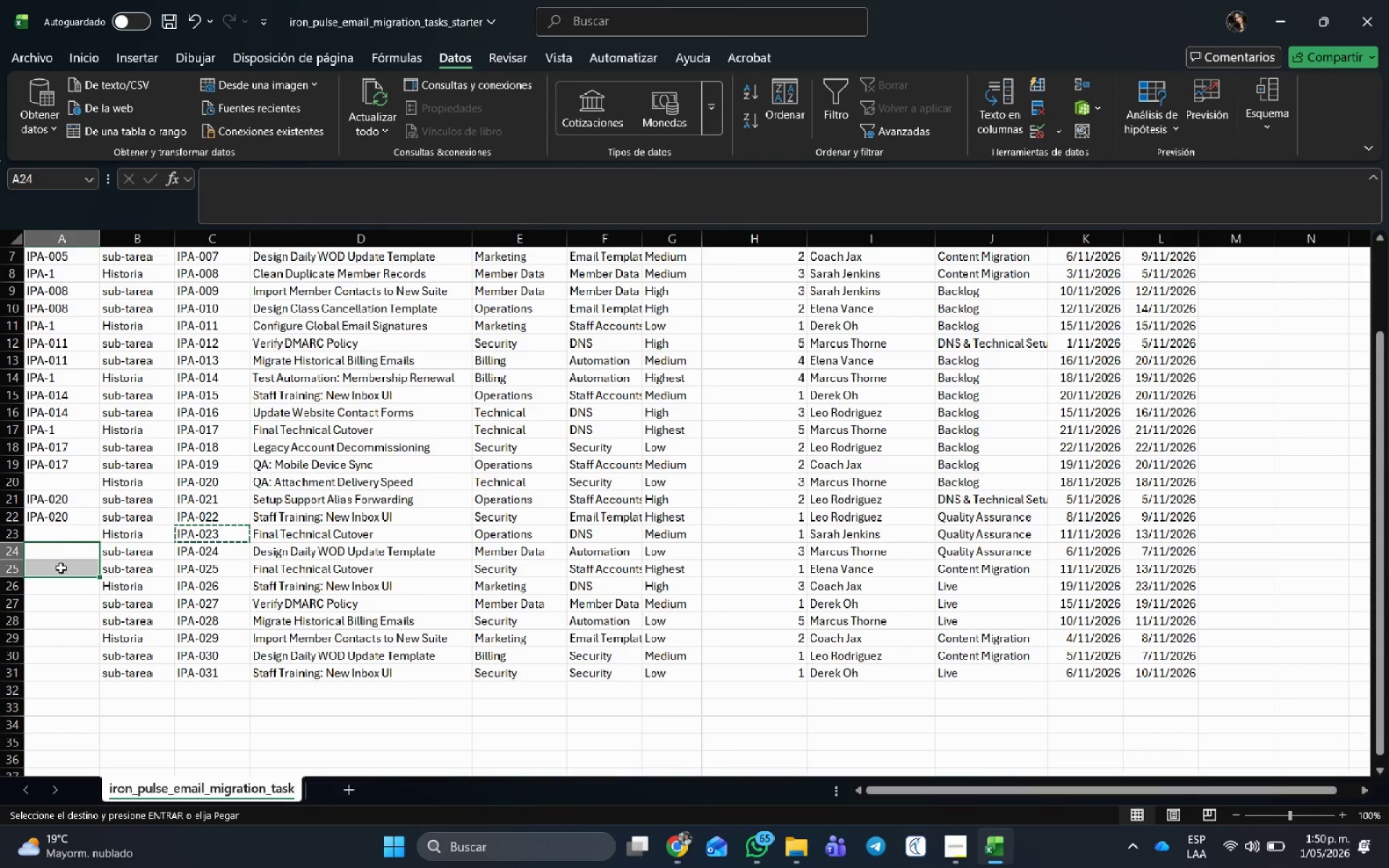 
key(Control+V)
 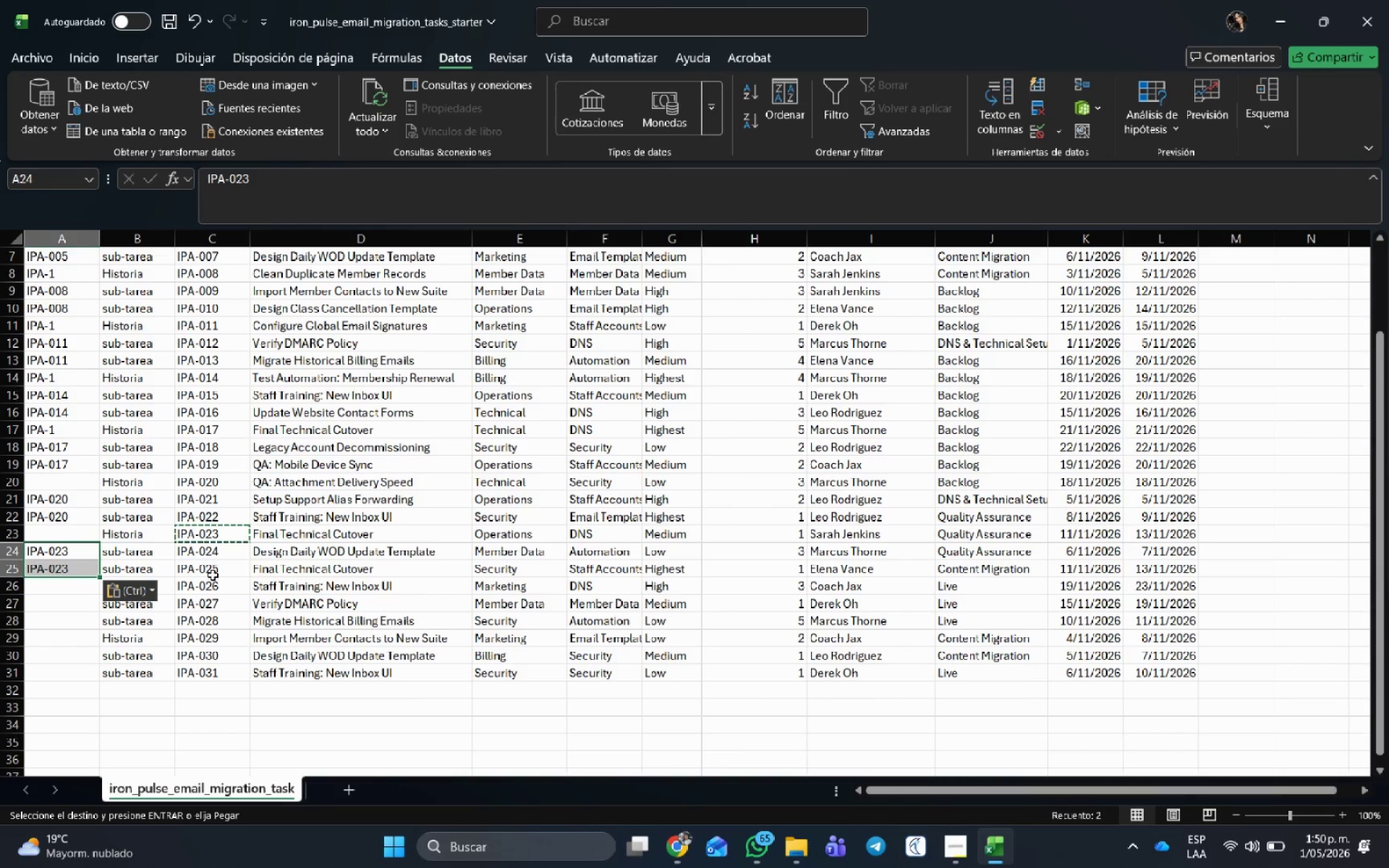 
left_click([214, 584])
 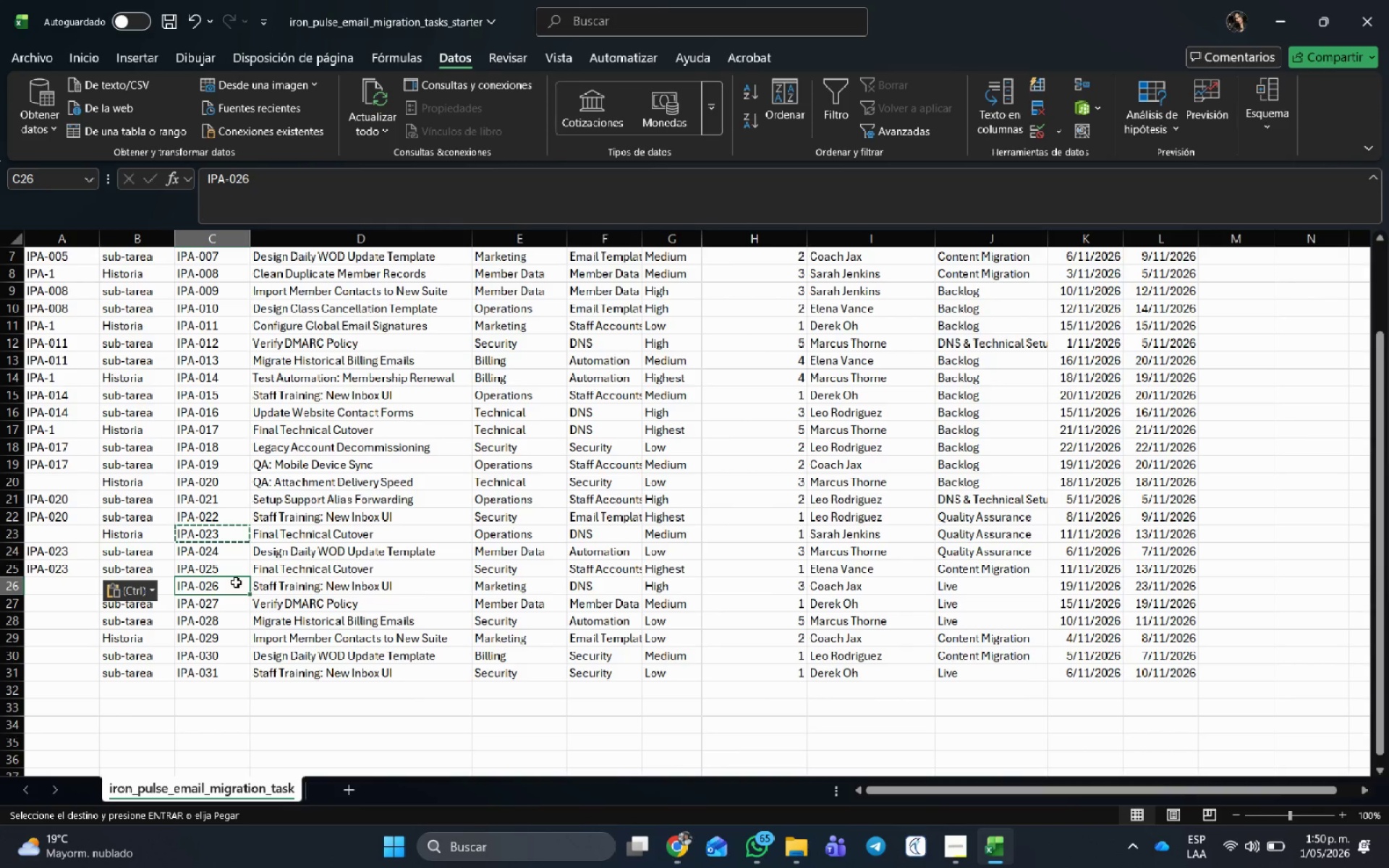 
key(Control+C)
 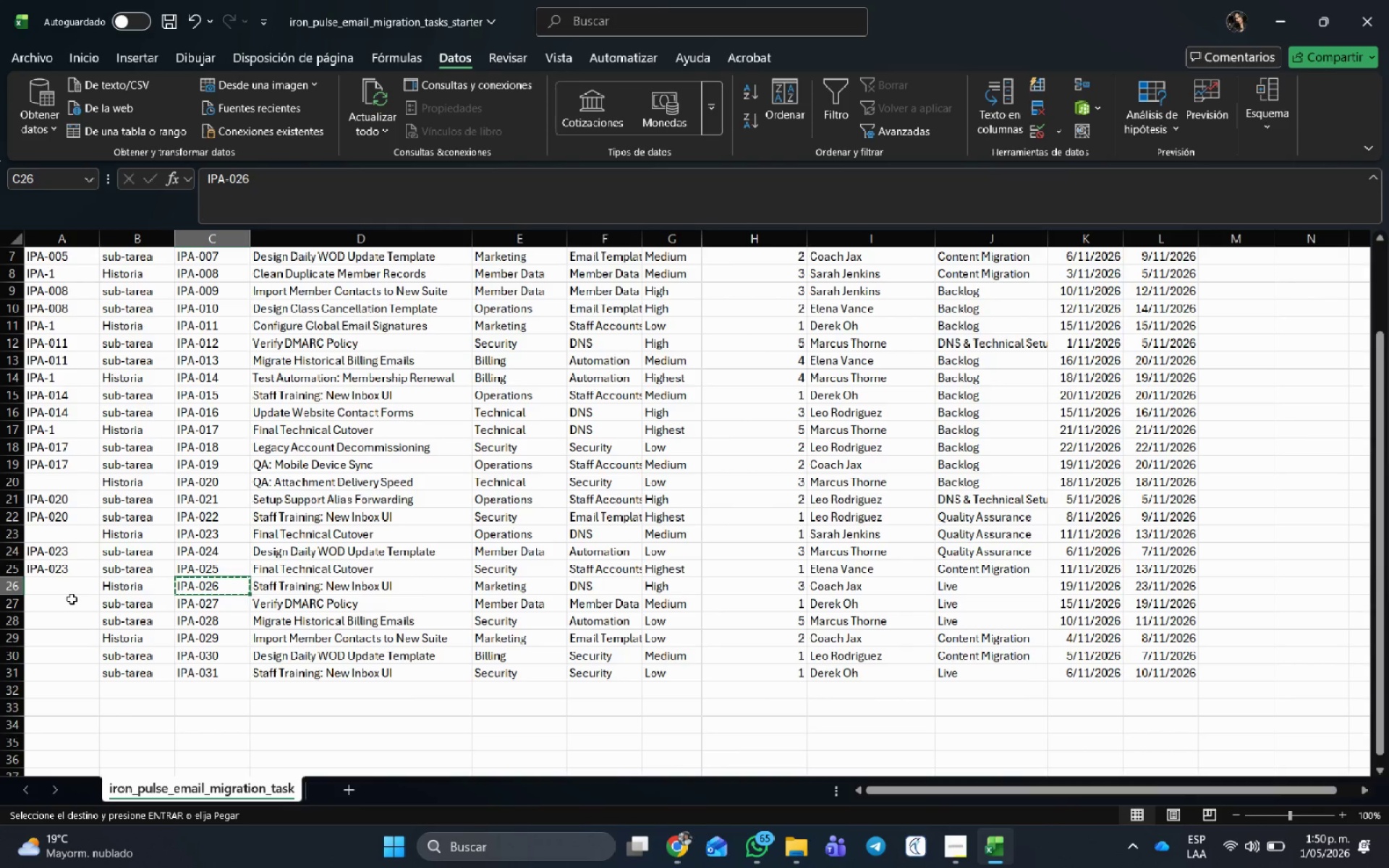 
left_click([72, 599])
 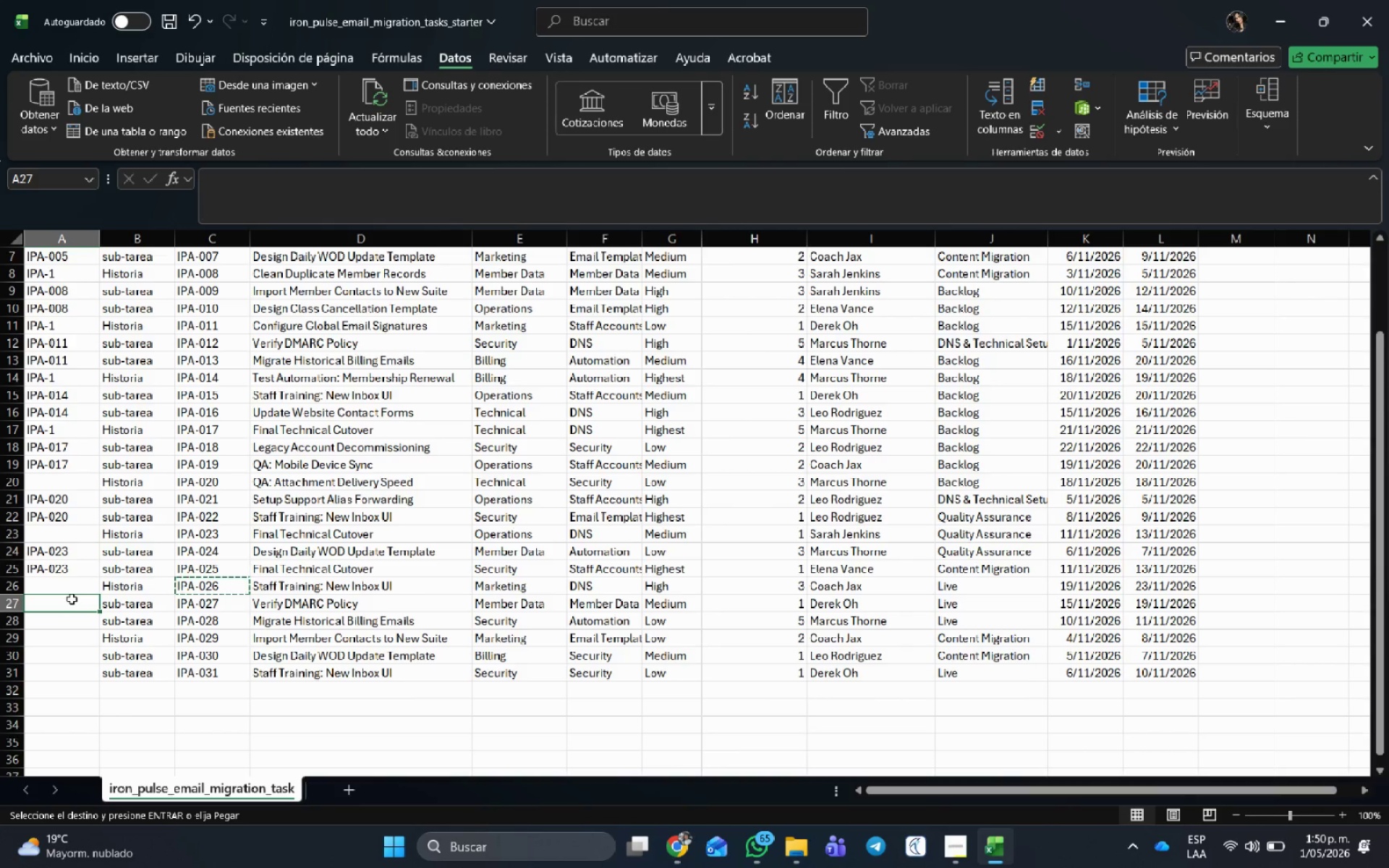 
key(Control+V)
 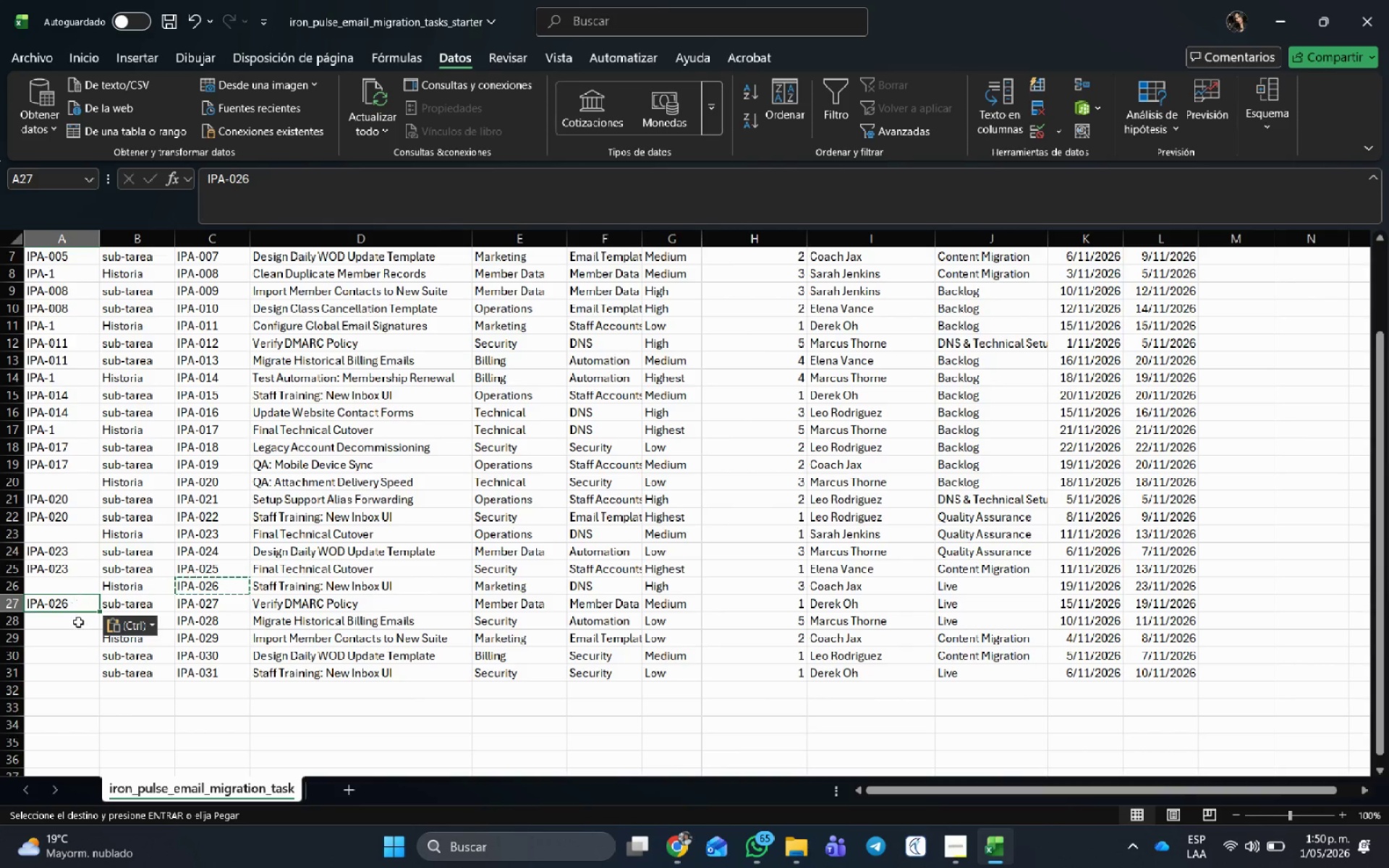 
left_click([78, 623])
 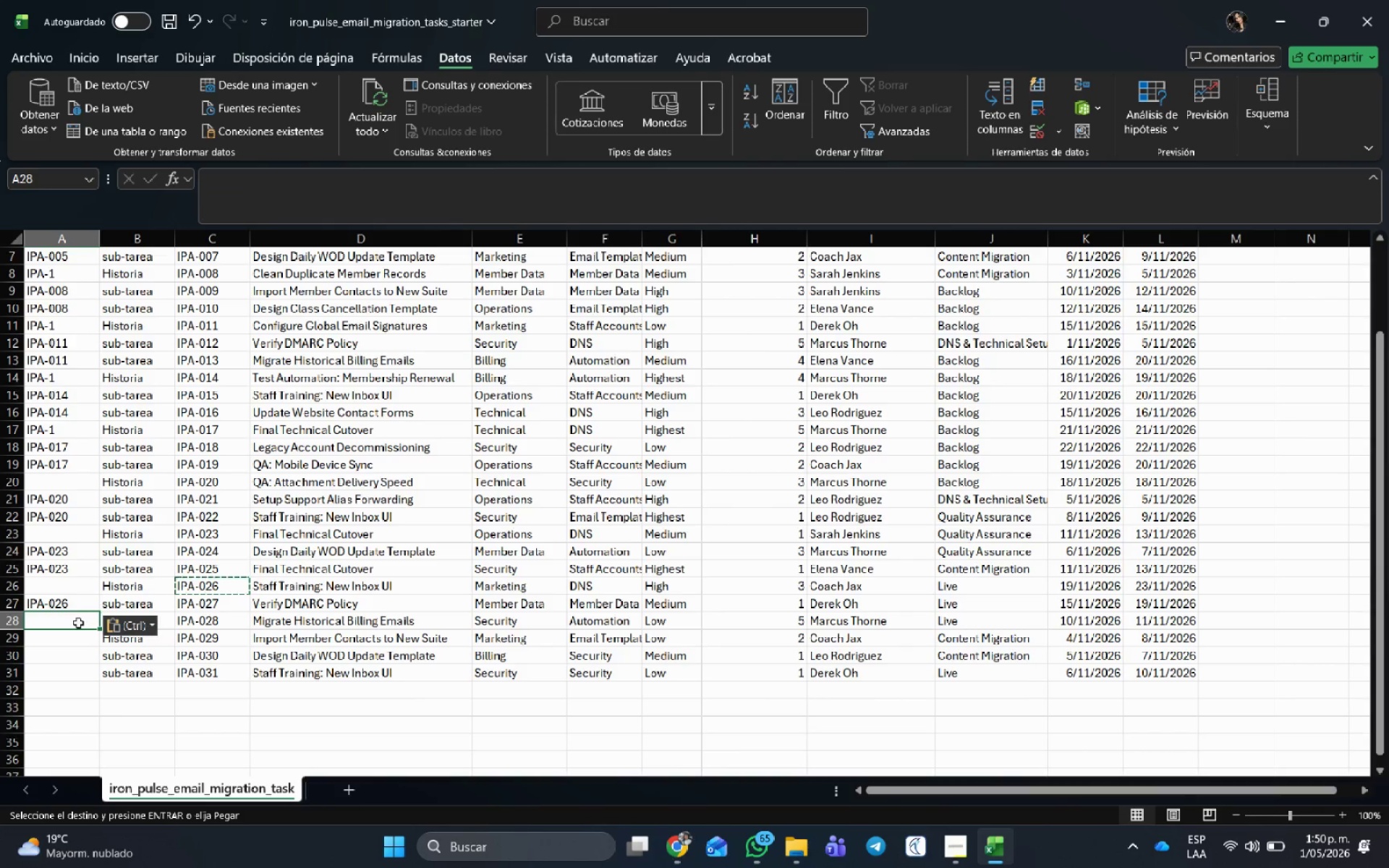 
key(Control+V)
 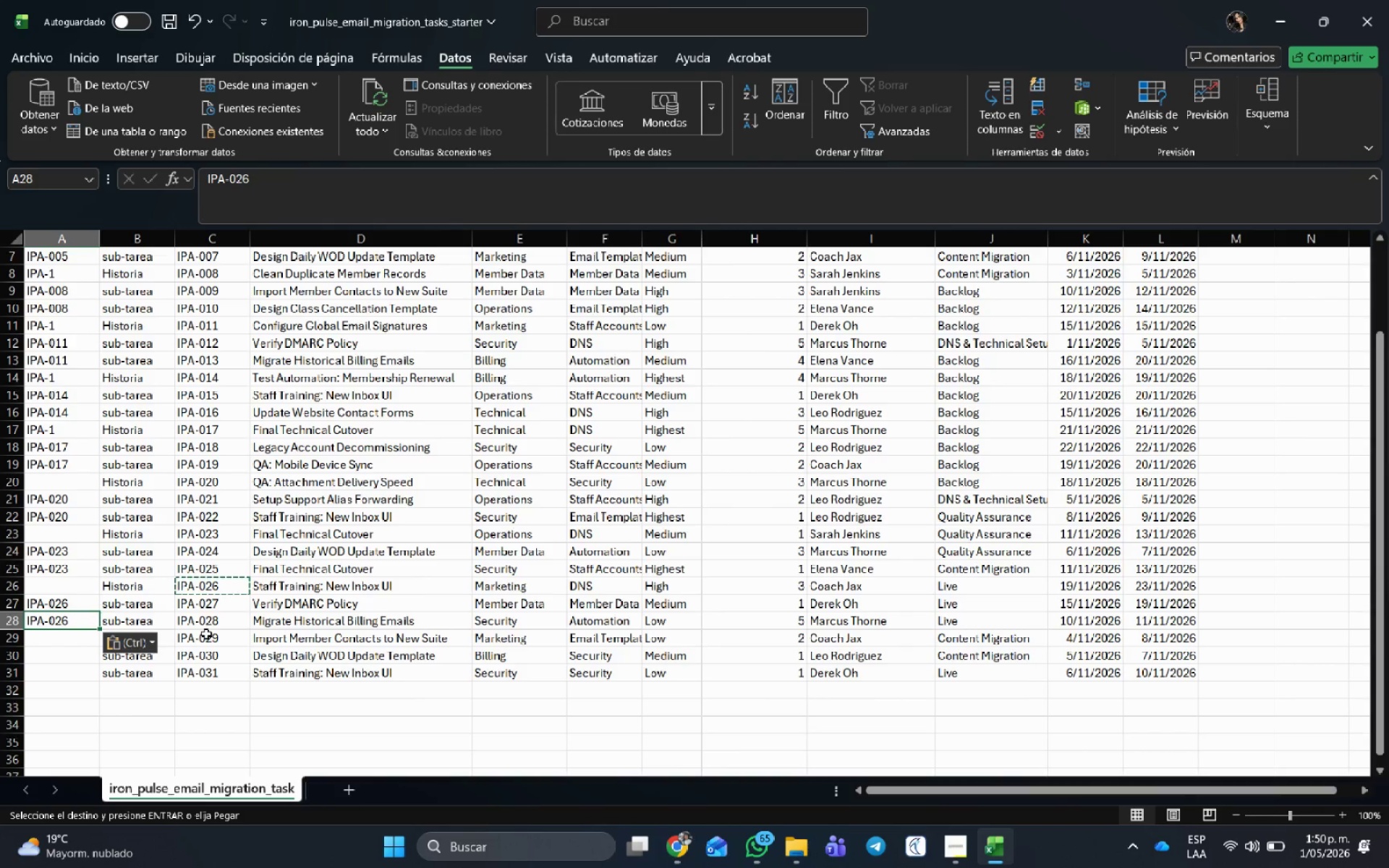 
left_click([210, 637])
 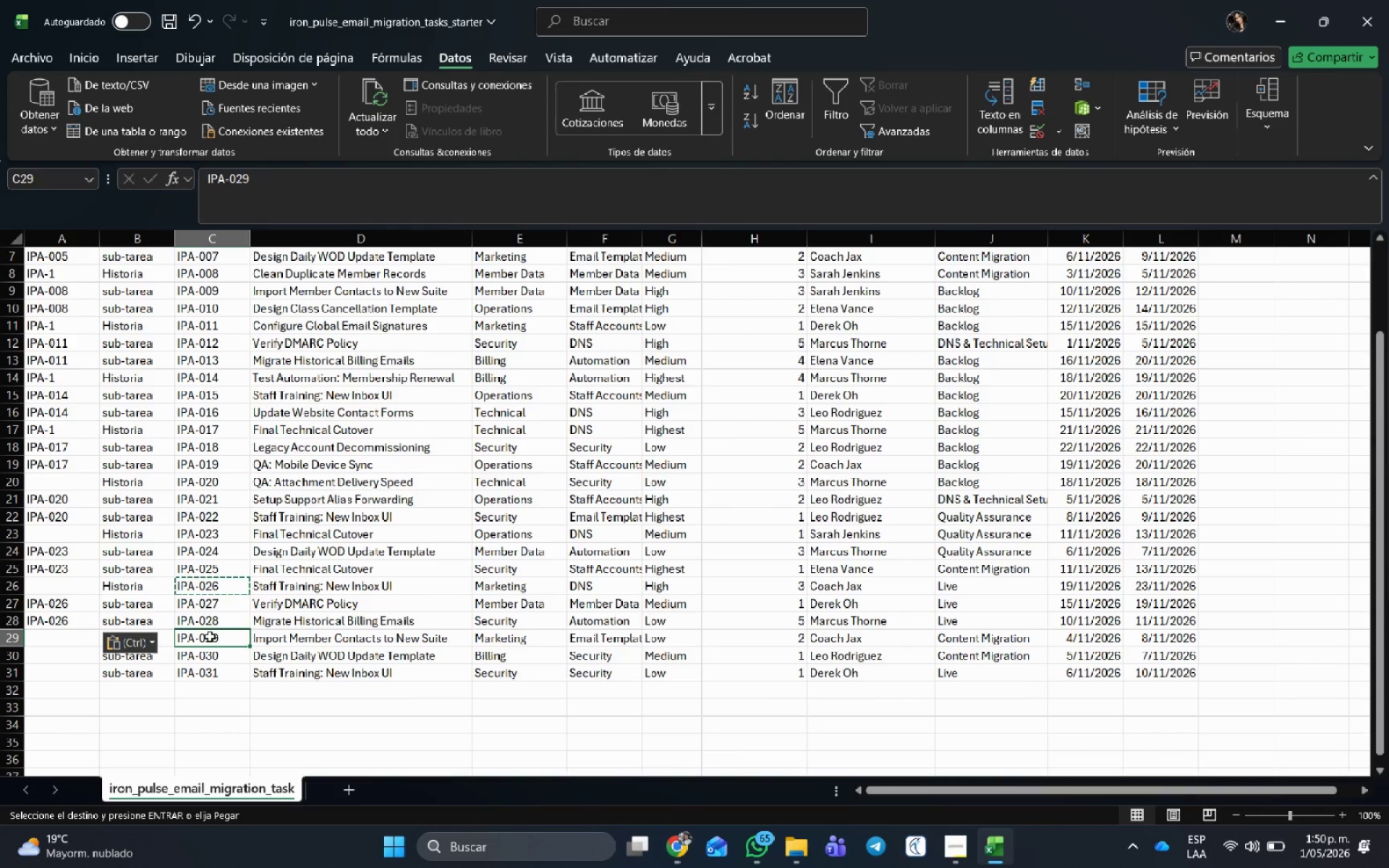 
key(Control+C)
 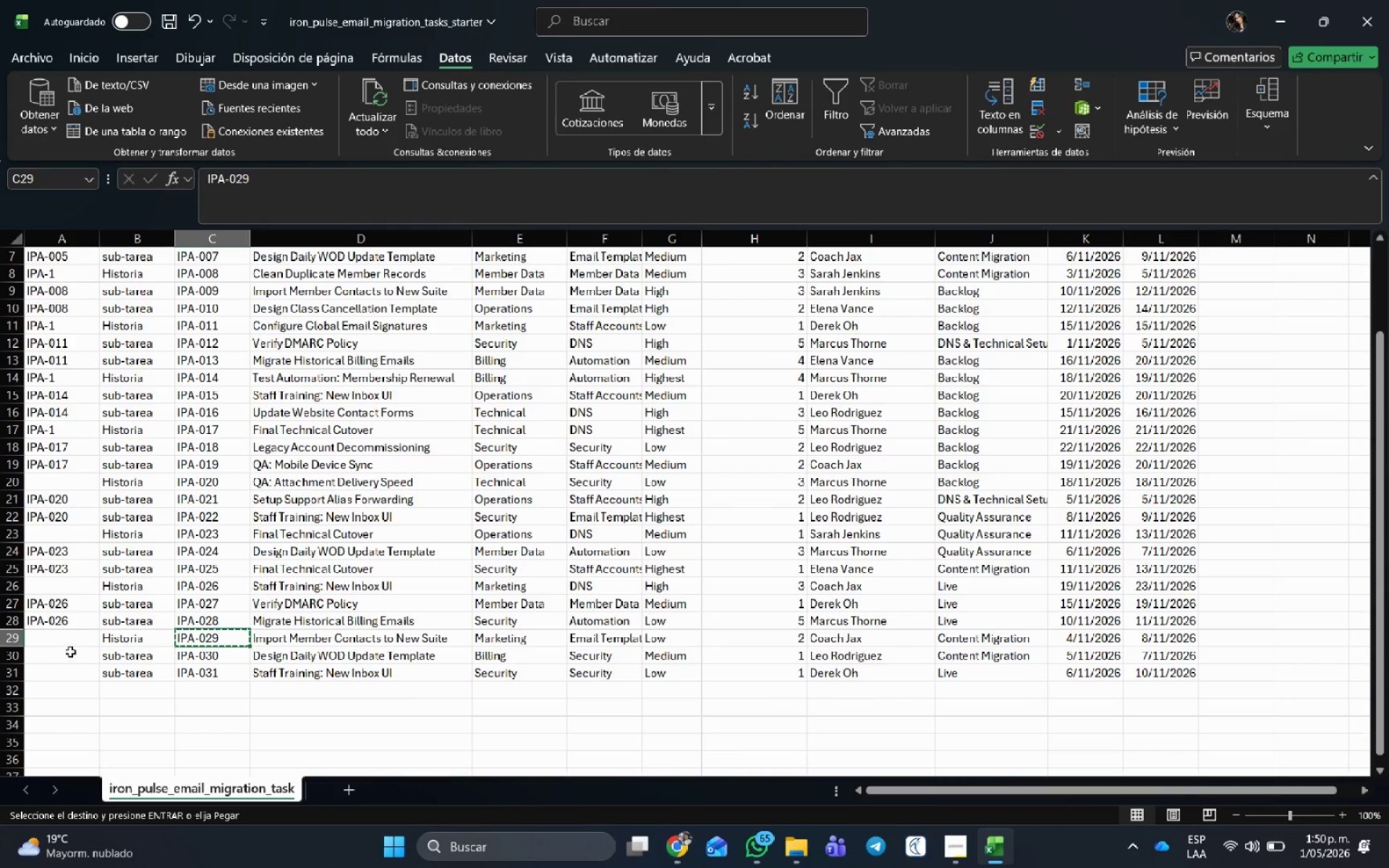 
left_click_drag(start_coordinate=[70, 652], to_coordinate=[73, 669])
 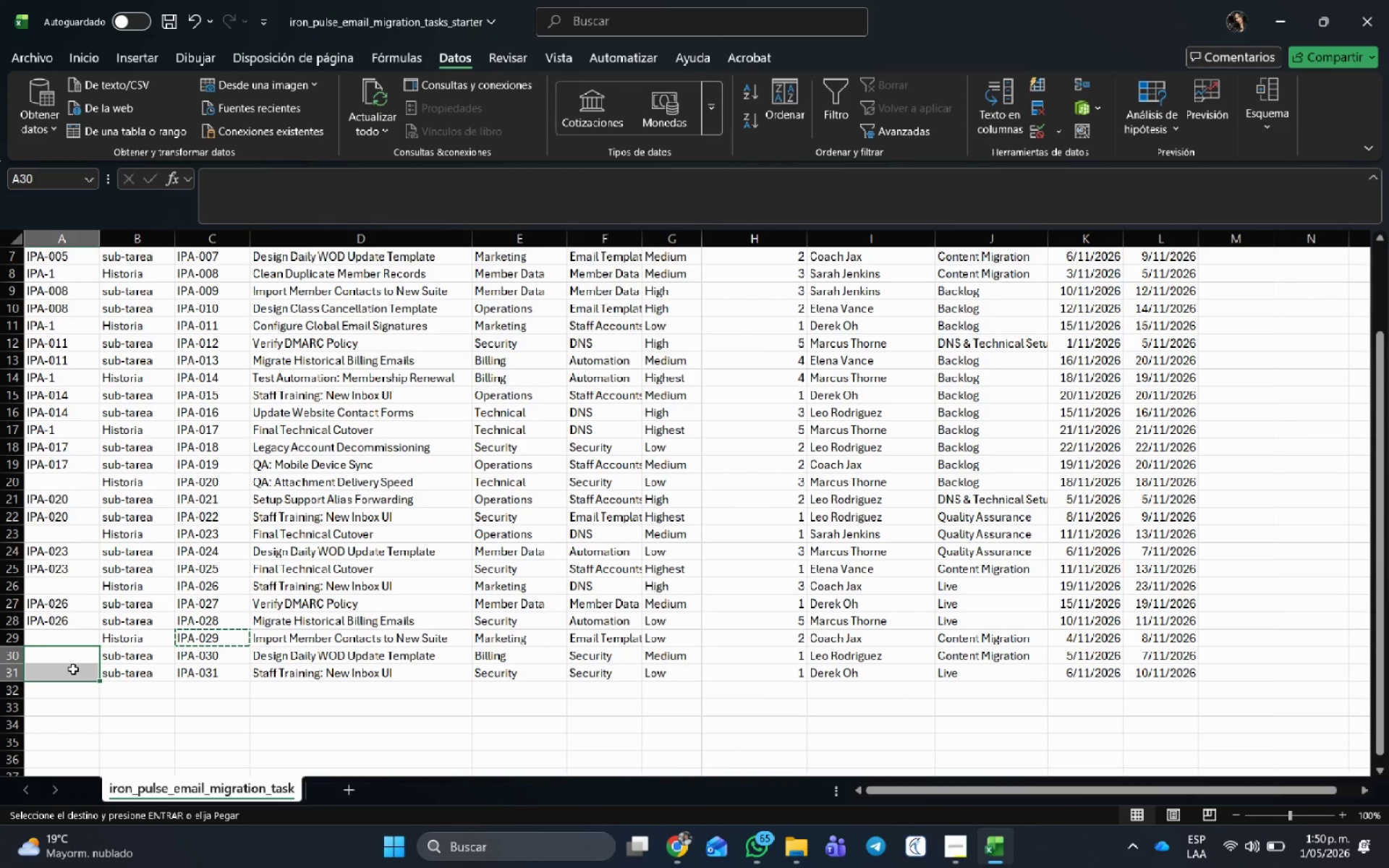 
key(Control+V)
 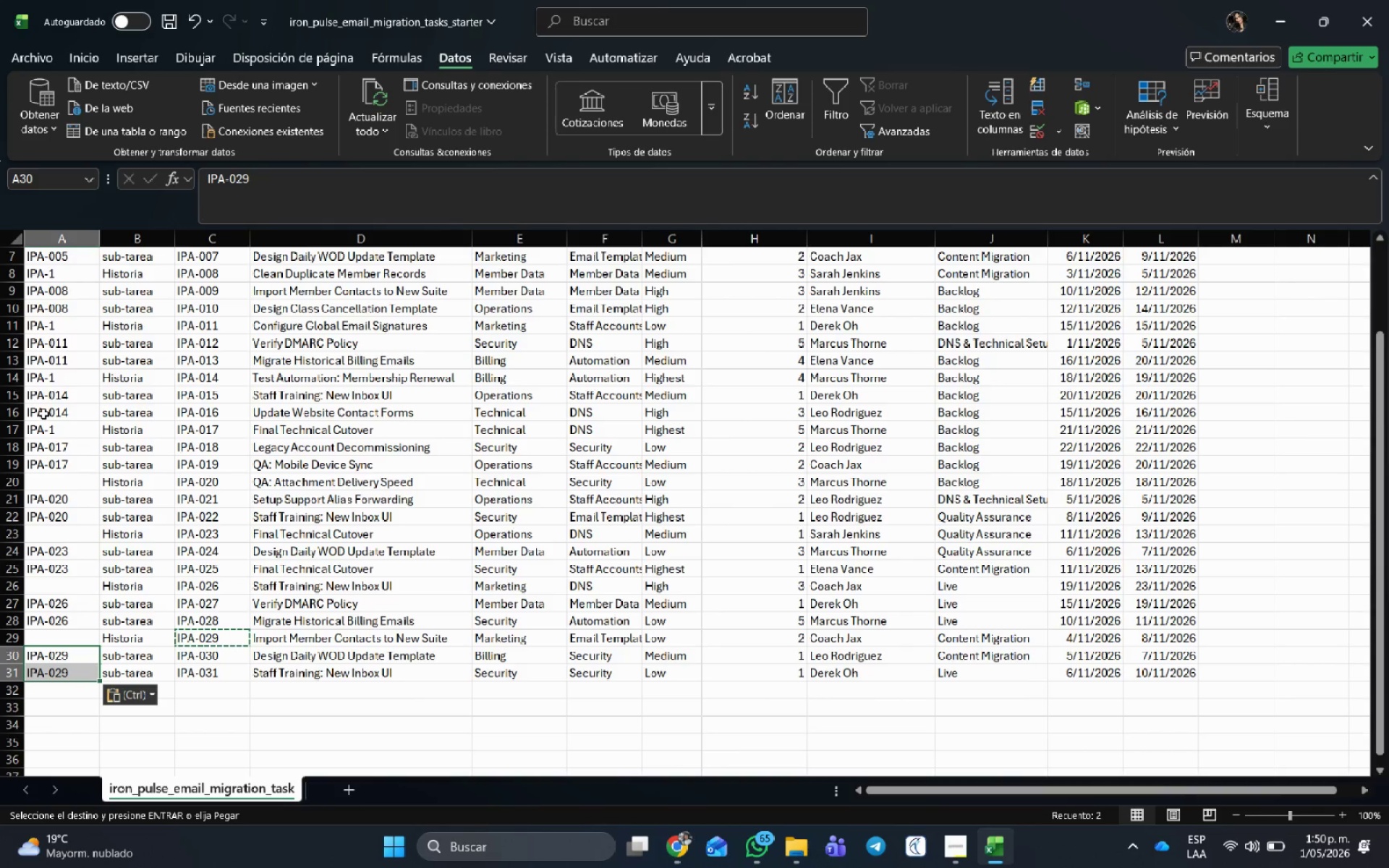 
left_click([51, 428])
 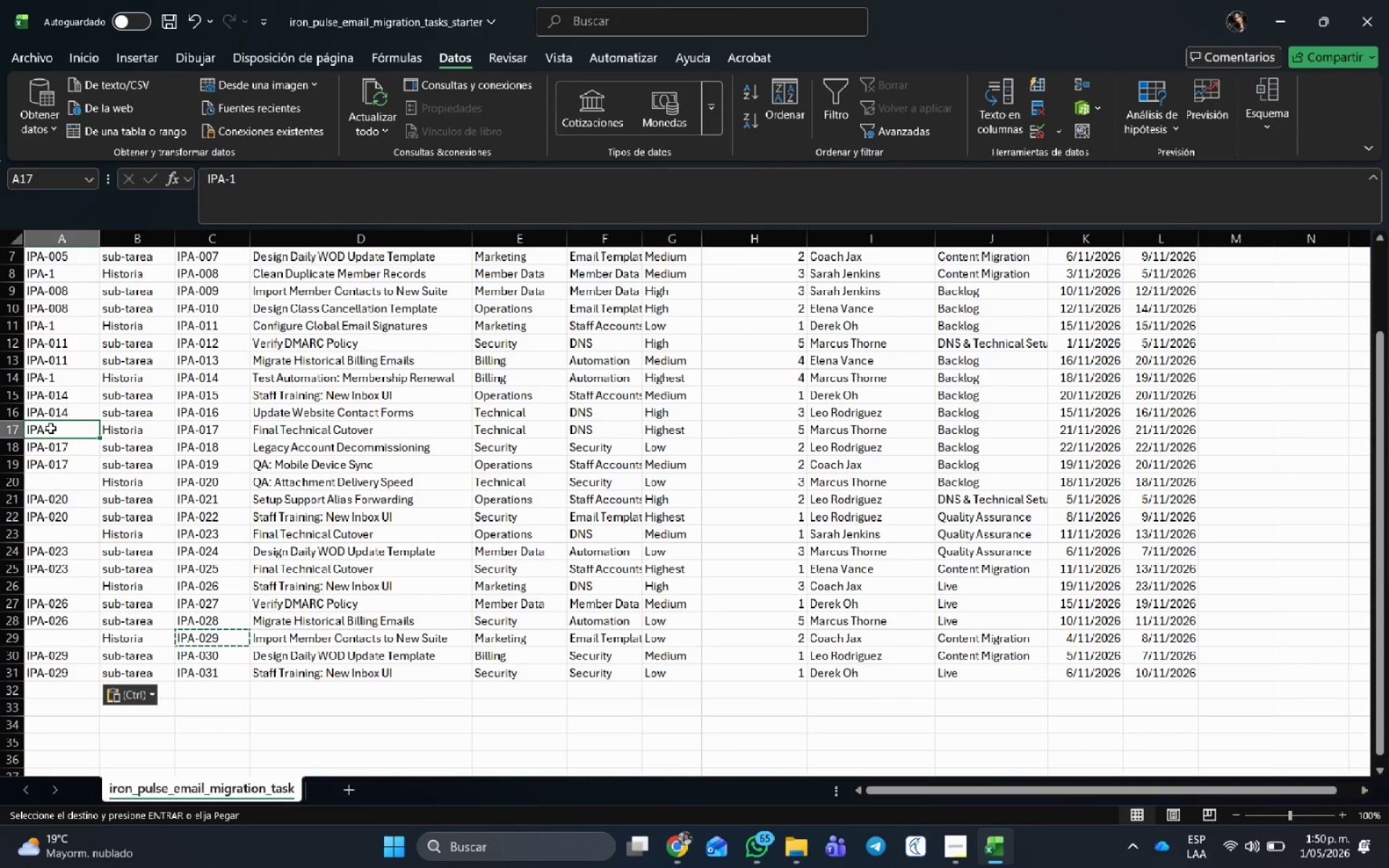 
key(Control+C)
 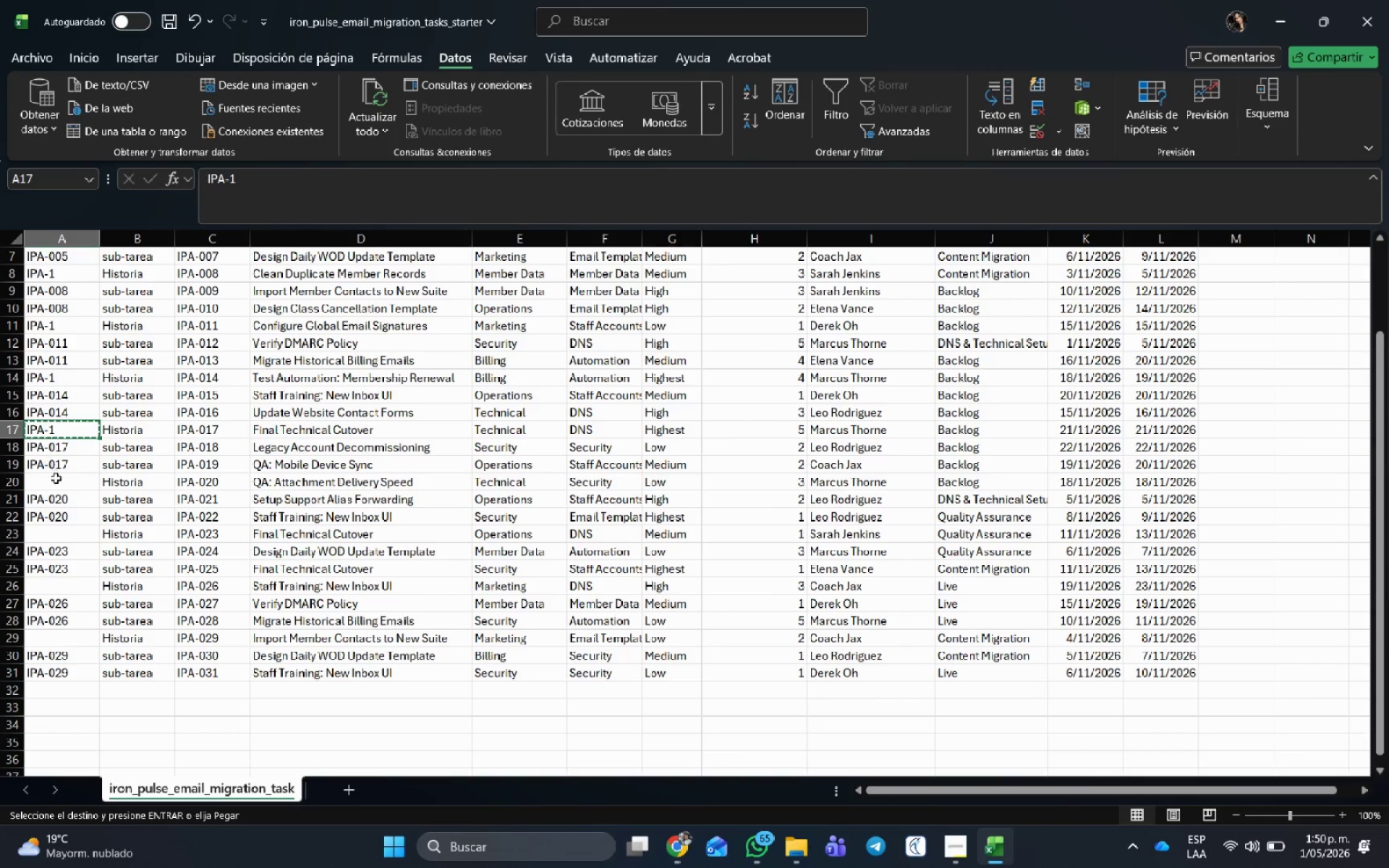 
left_click([57, 485])
 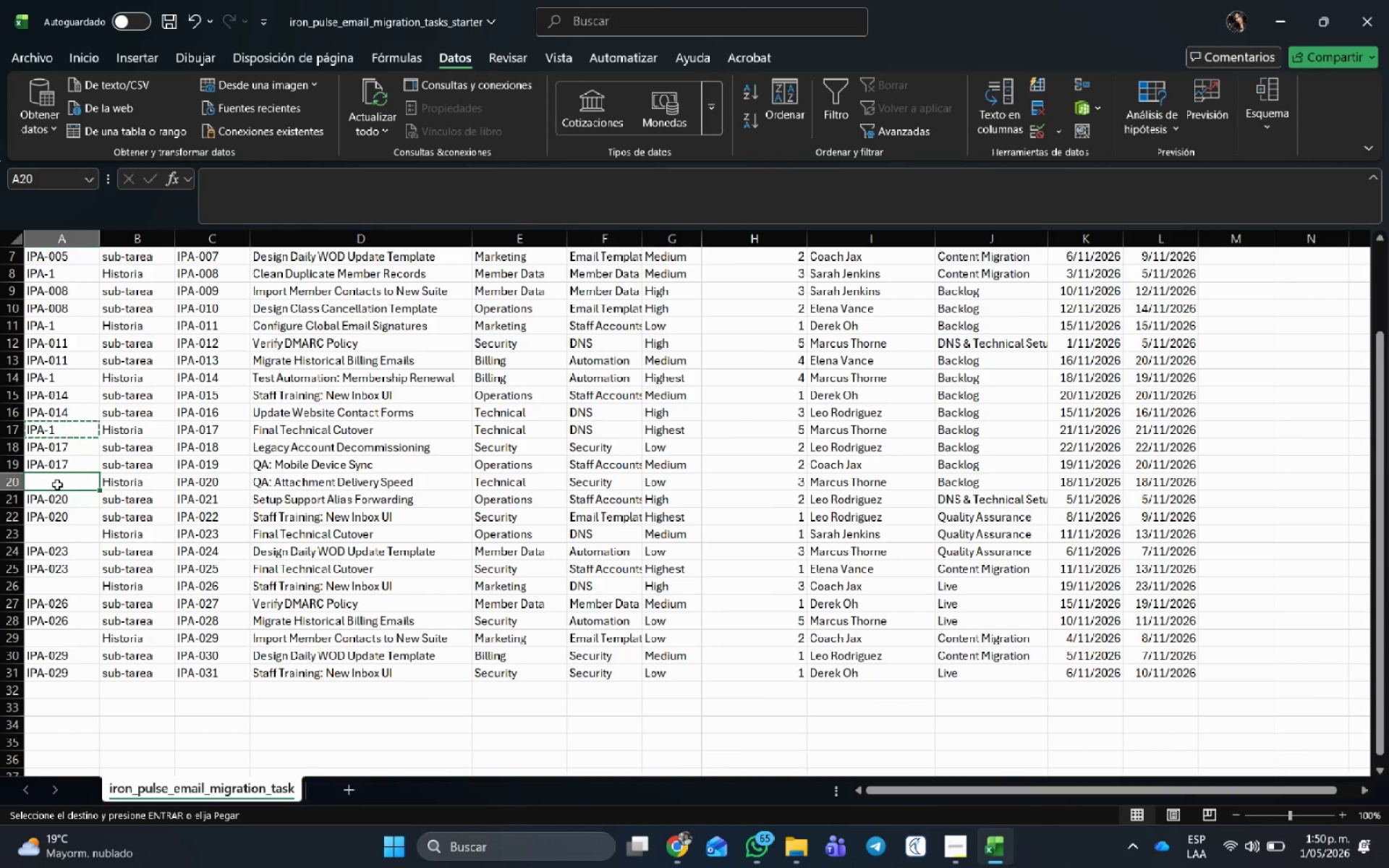 
key(Control+ControlLeft)
 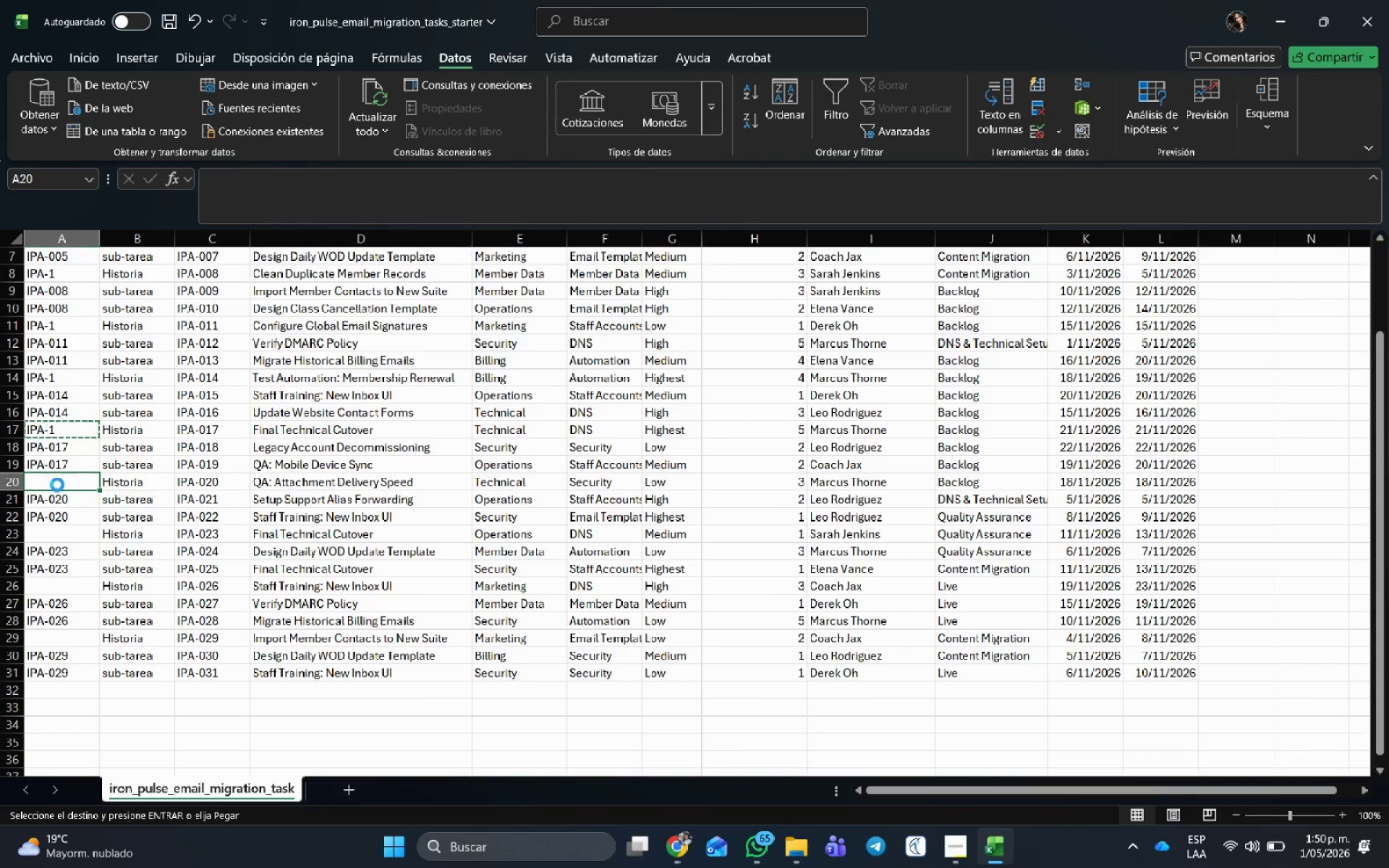 
key(Control+V)
 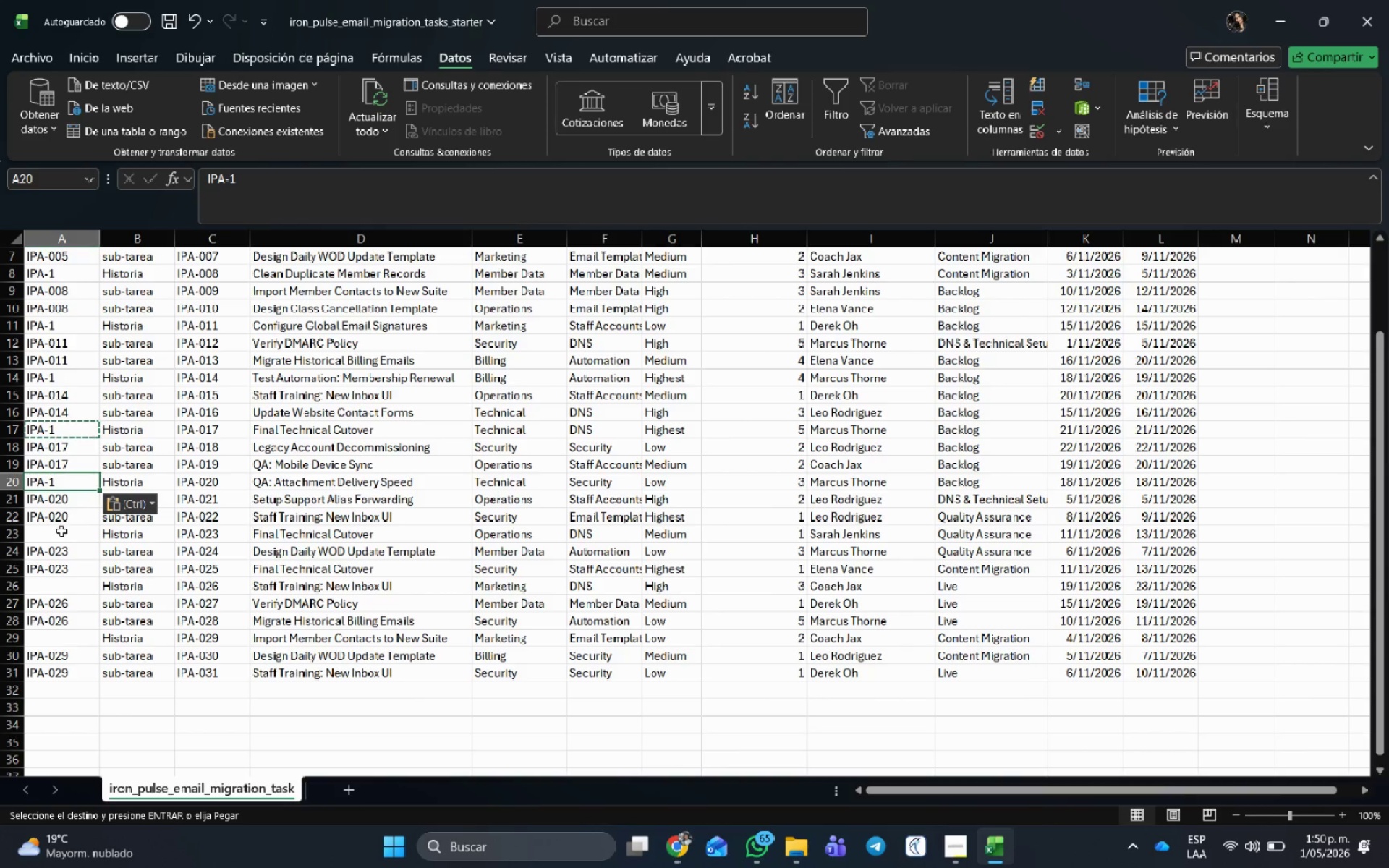 
left_click([61, 531])
 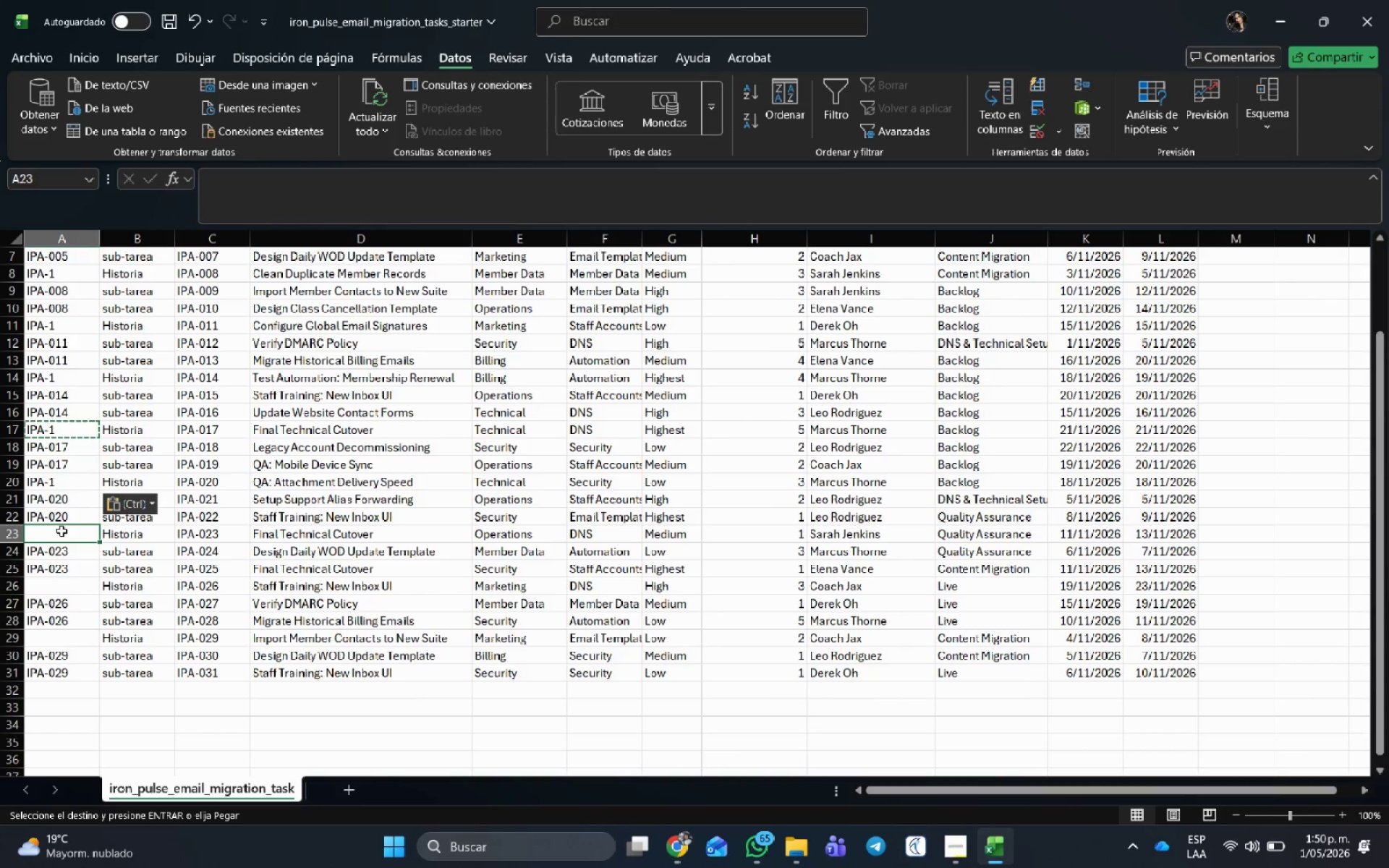 
key(Control+V)
 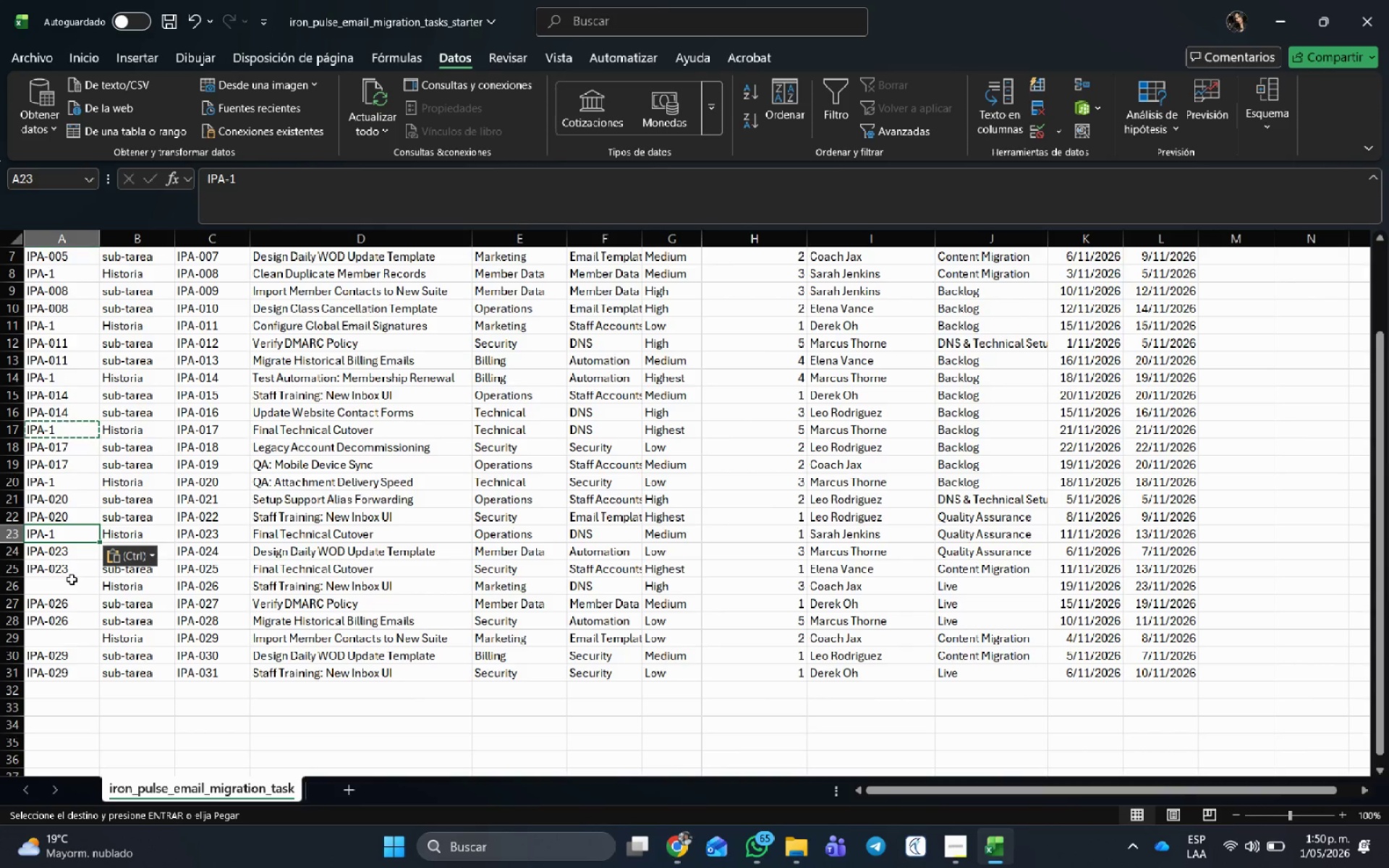 
left_click([72, 579])
 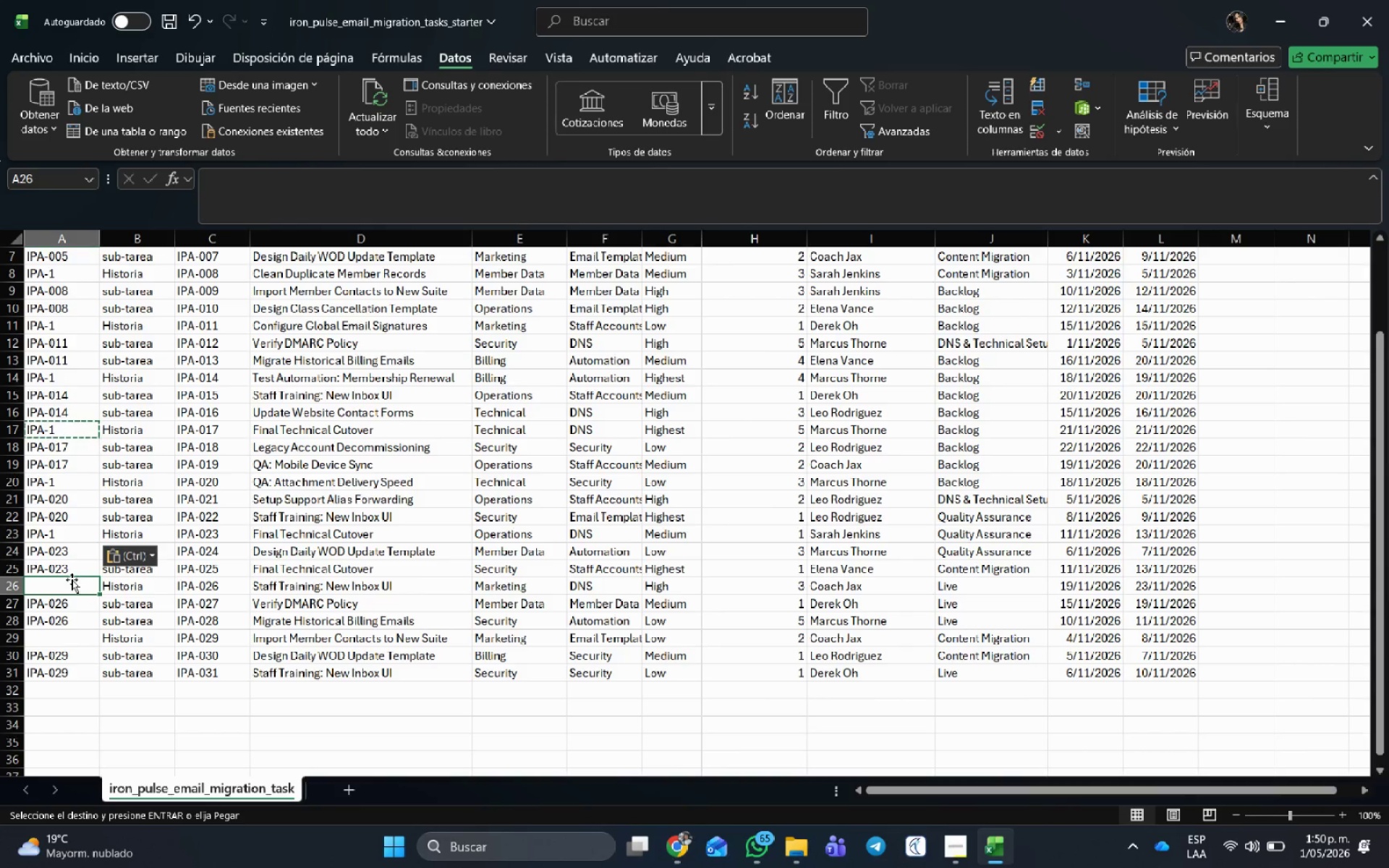 
key(Control+ControlLeft)
 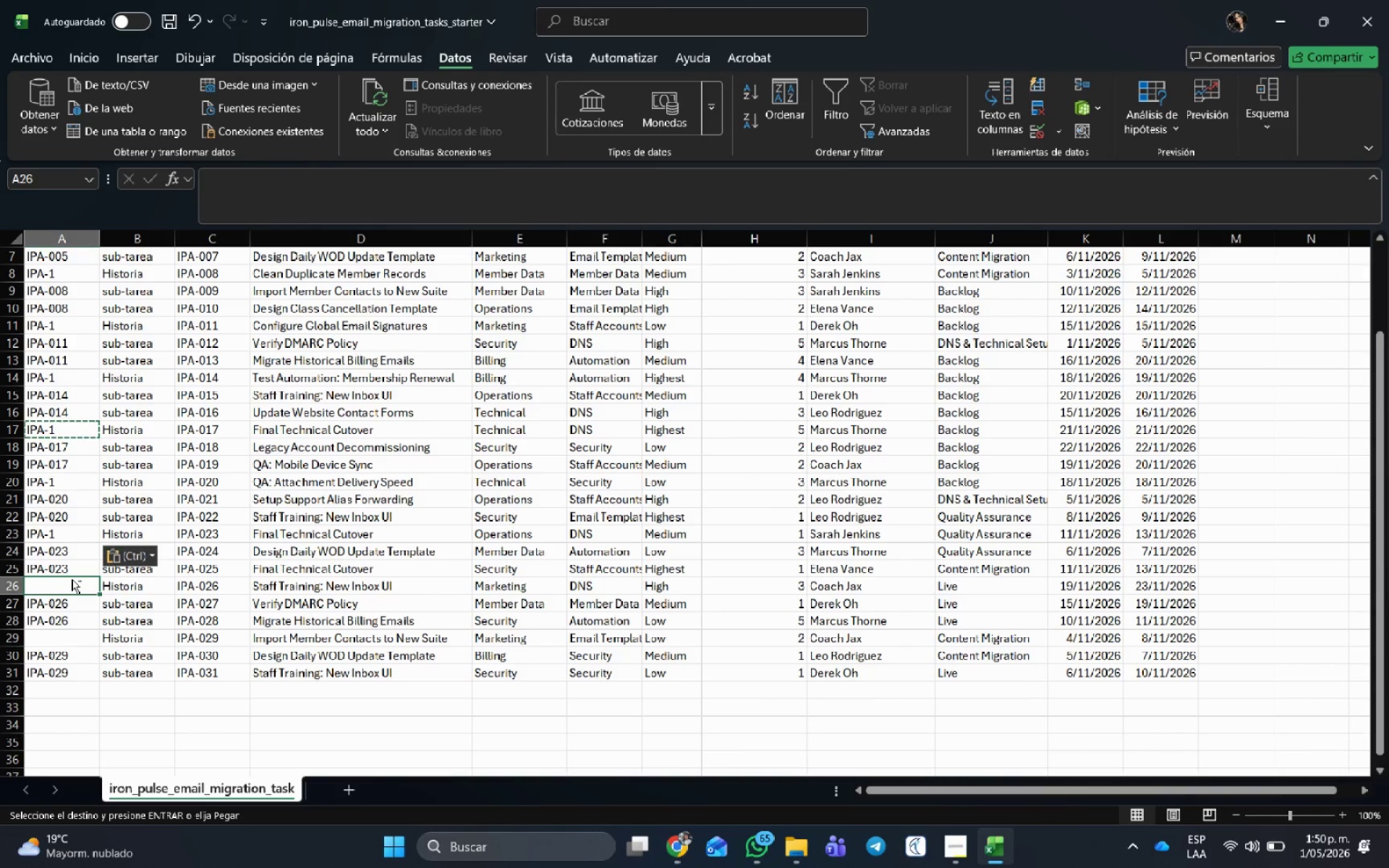 
key(Control+V)
 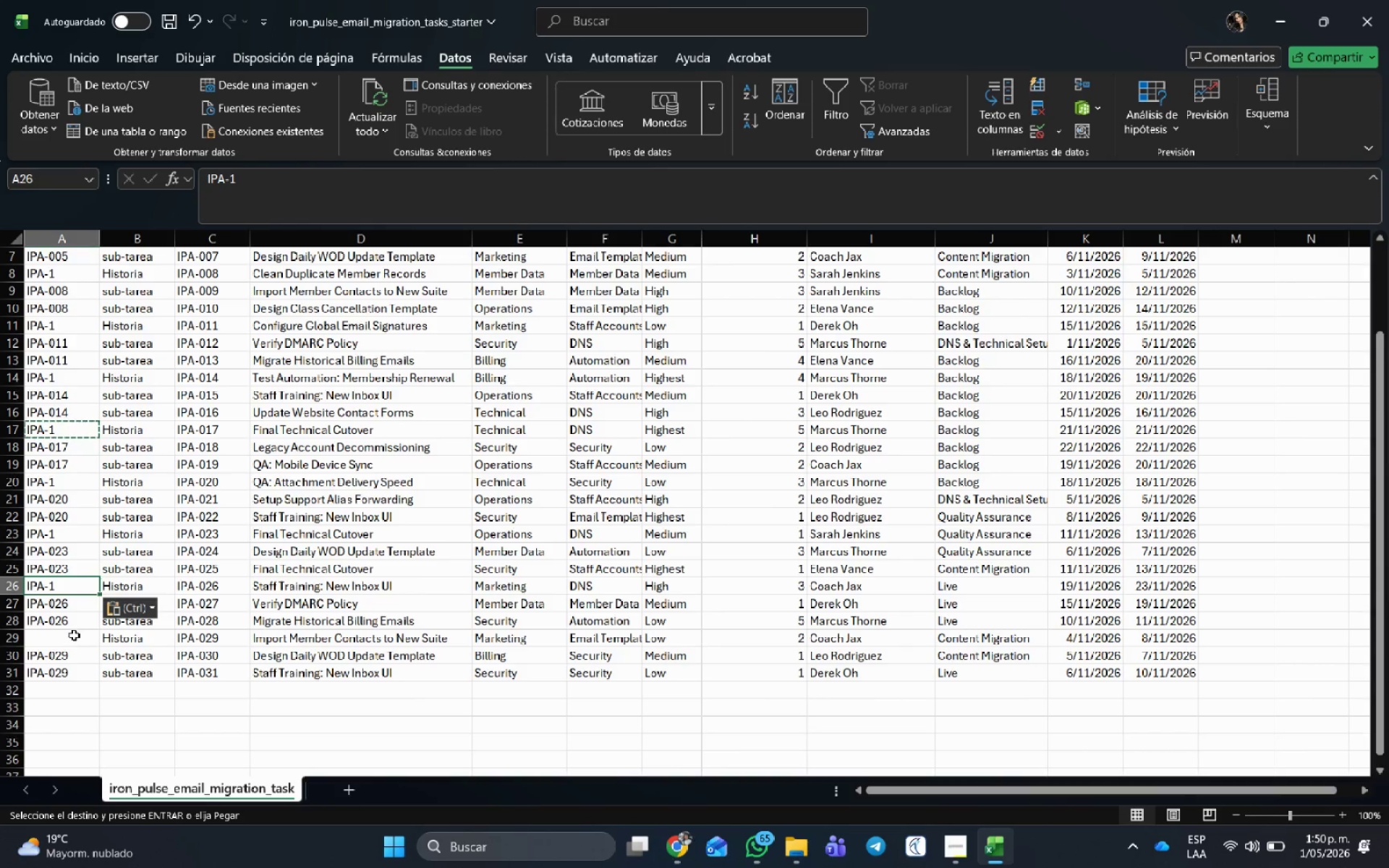 
left_click([73, 635])
 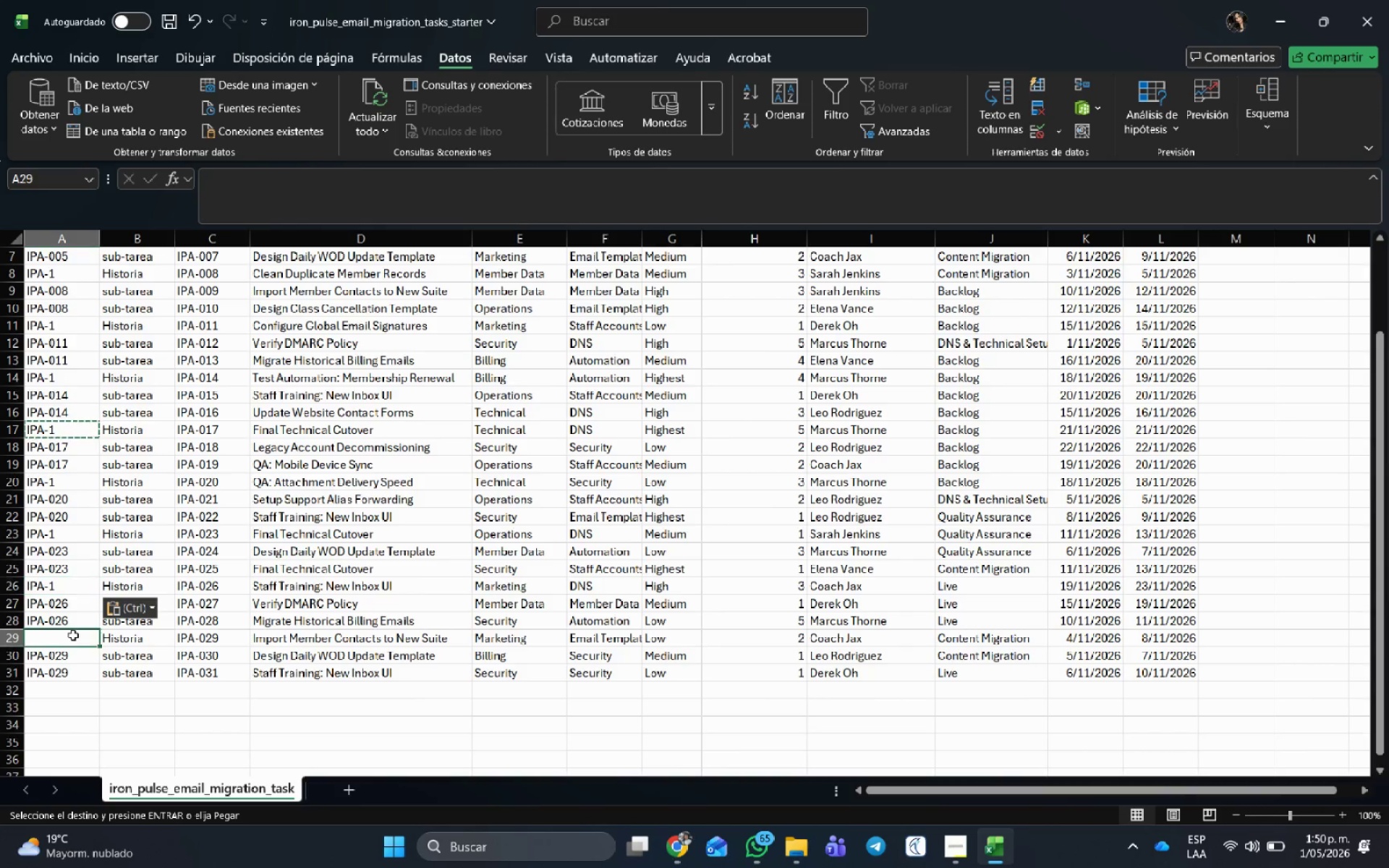 
key(Control+V)
 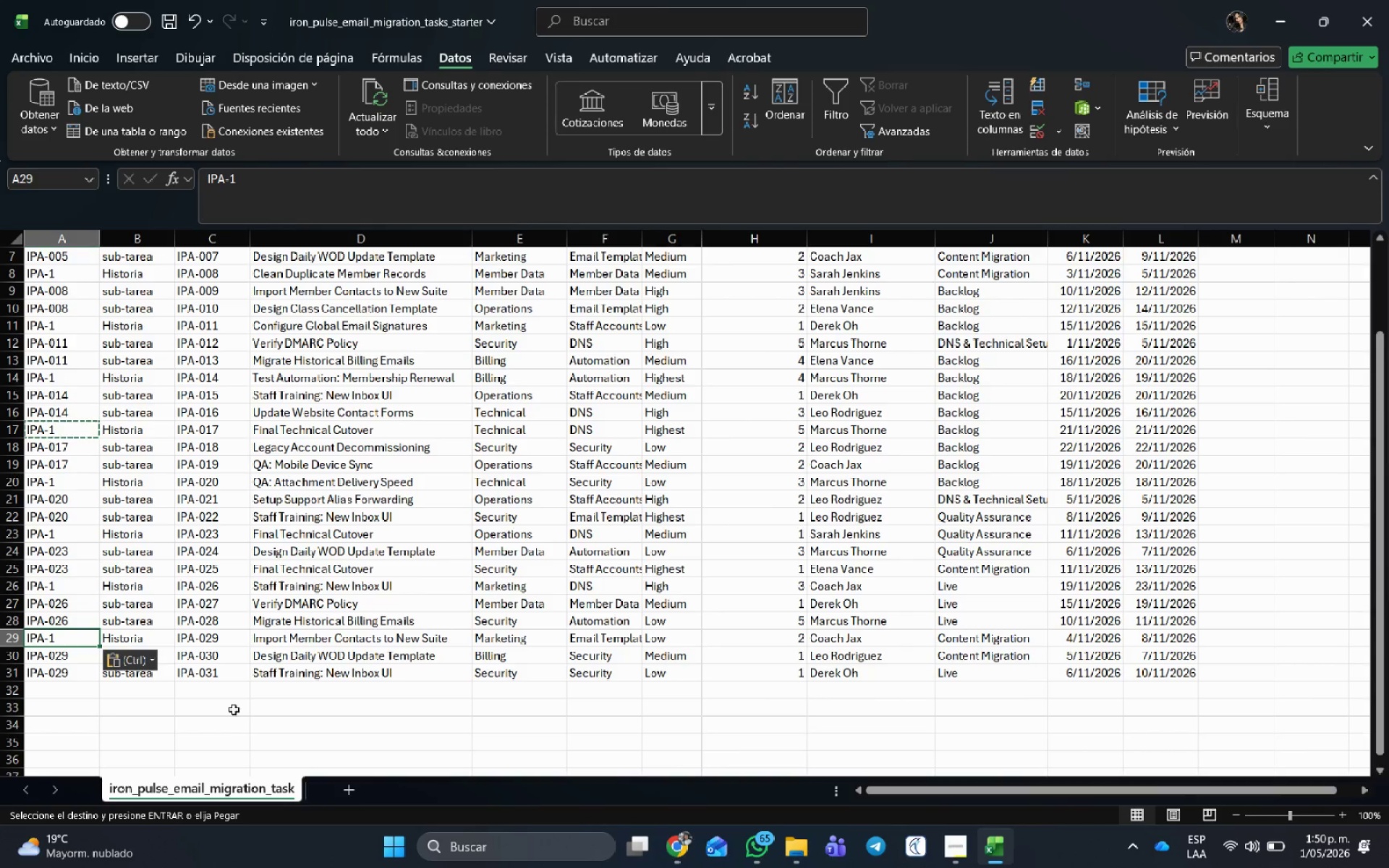 
left_click([332, 641])
 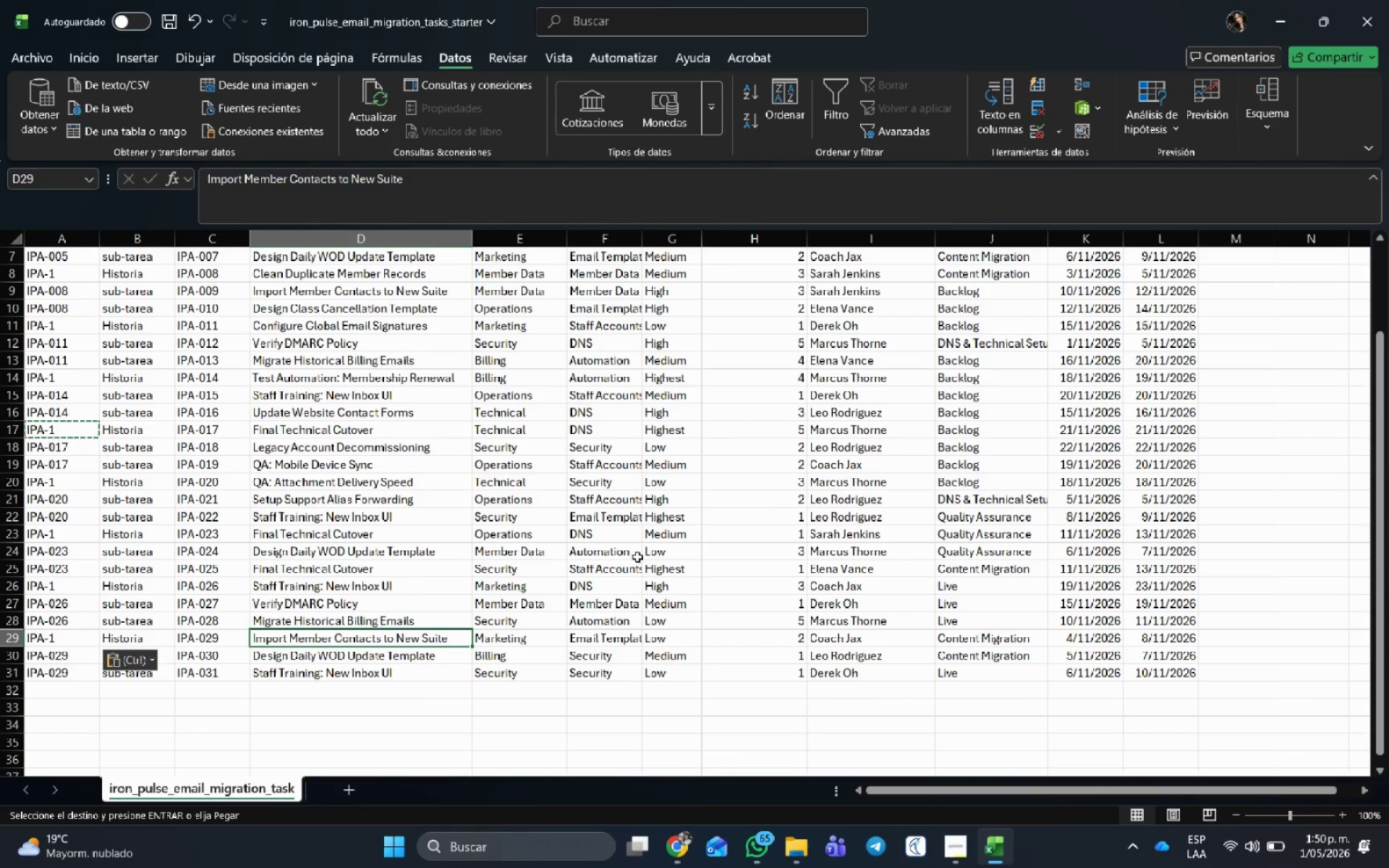 
scroll: coordinate [514, 494], scroll_direction: up, amount: 14.0
 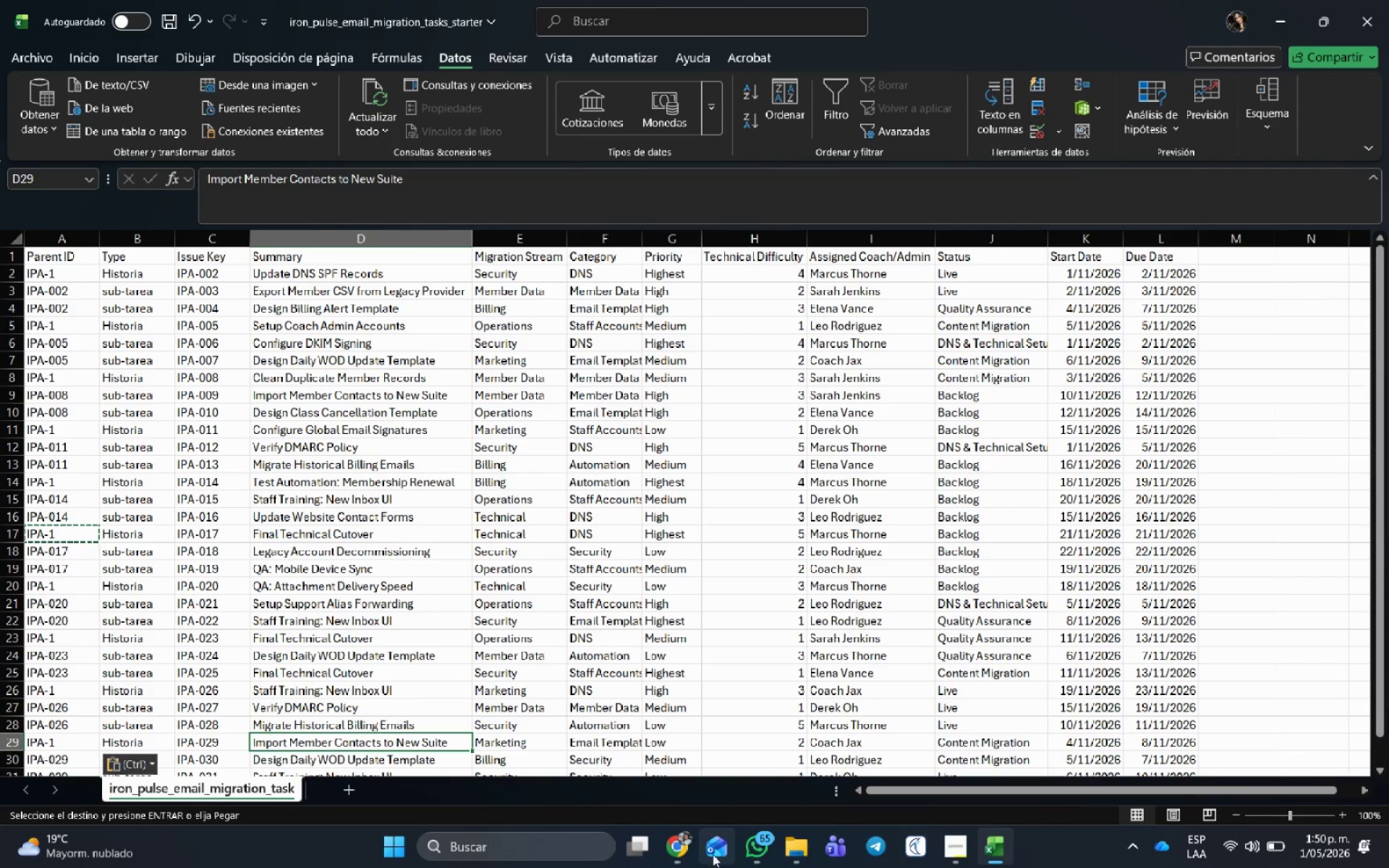 
left_click([687, 757])
 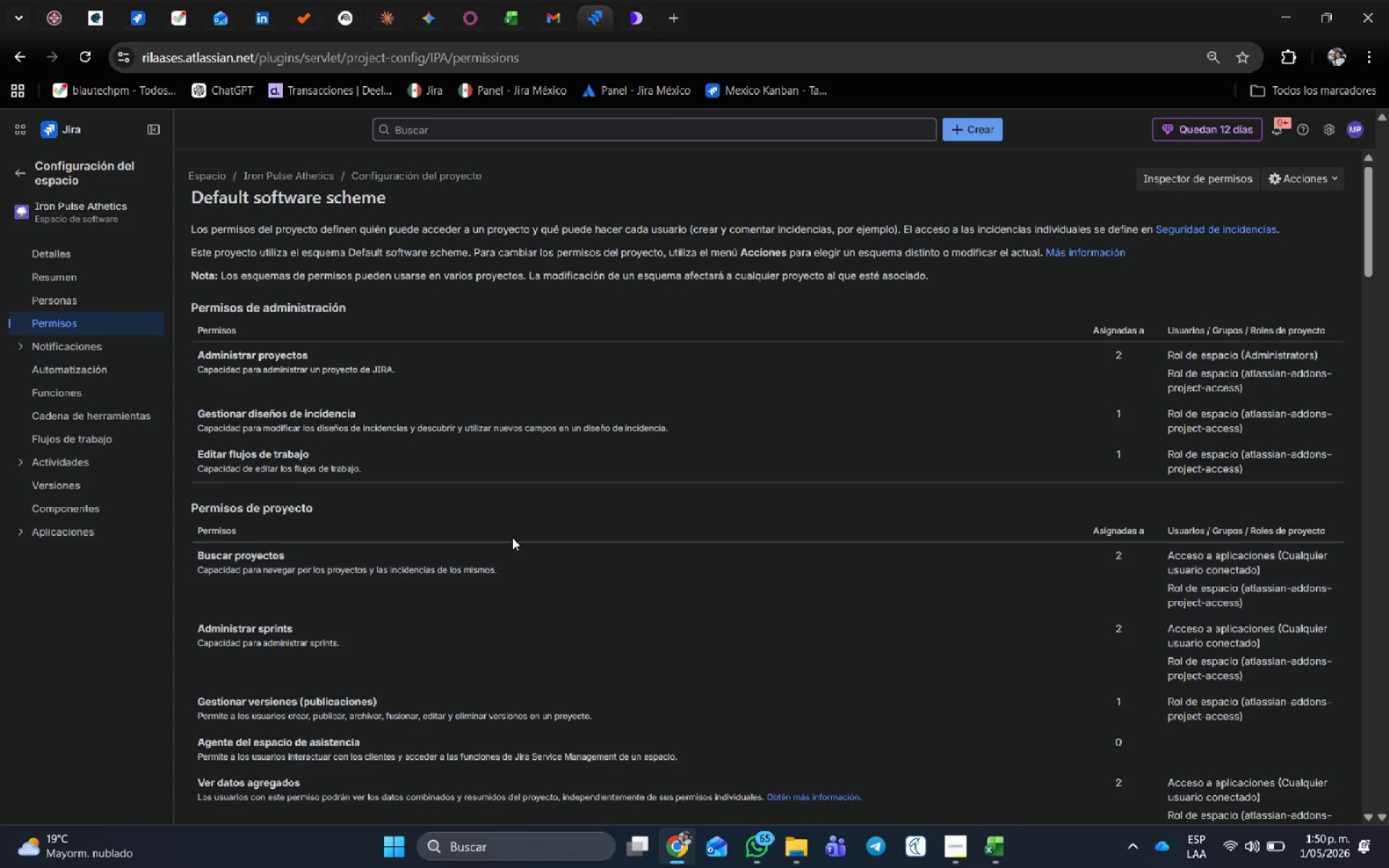 
scroll: coordinate [191, 507], scroll_direction: up, amount: 2.0
 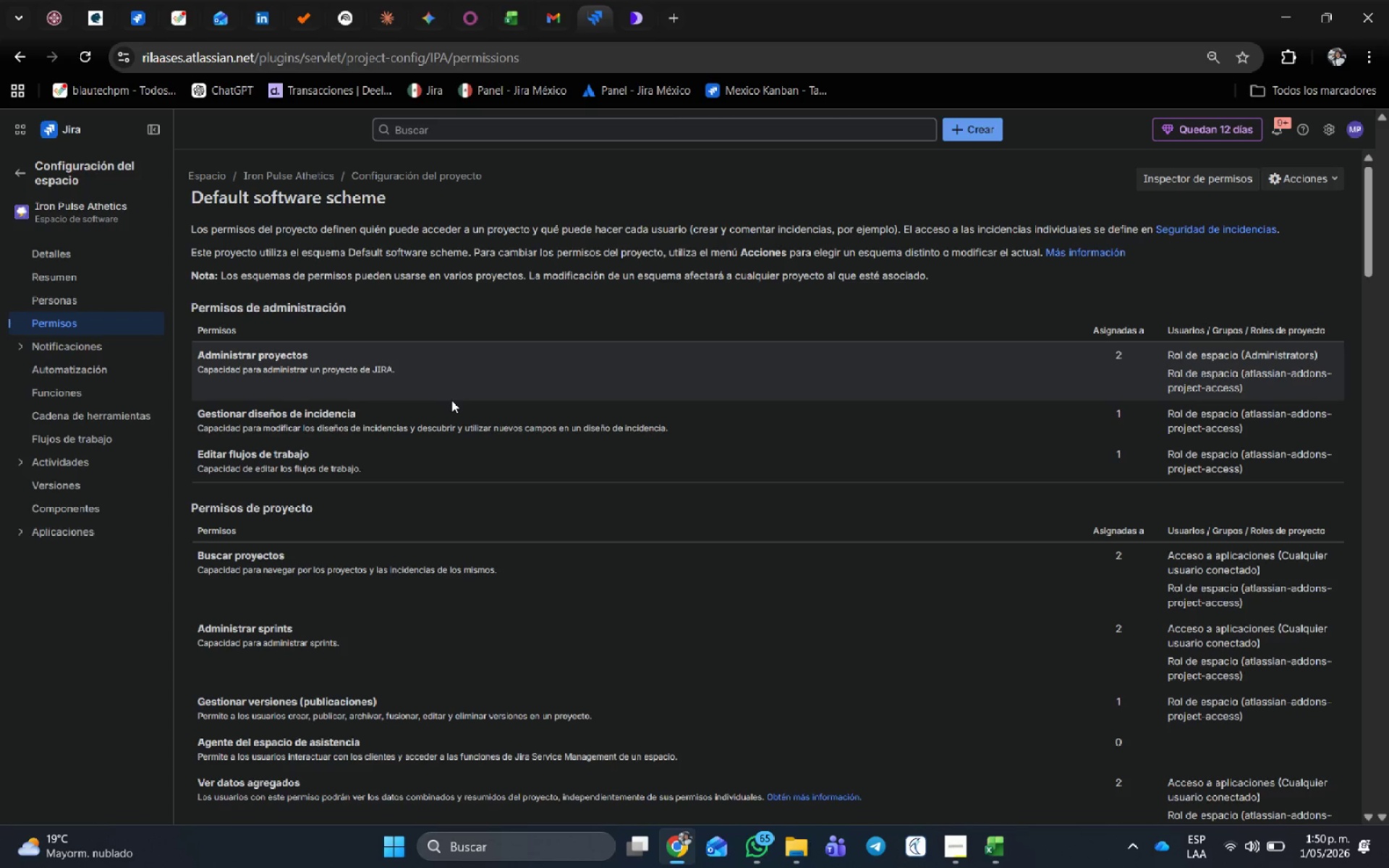 
wait(8.08)
 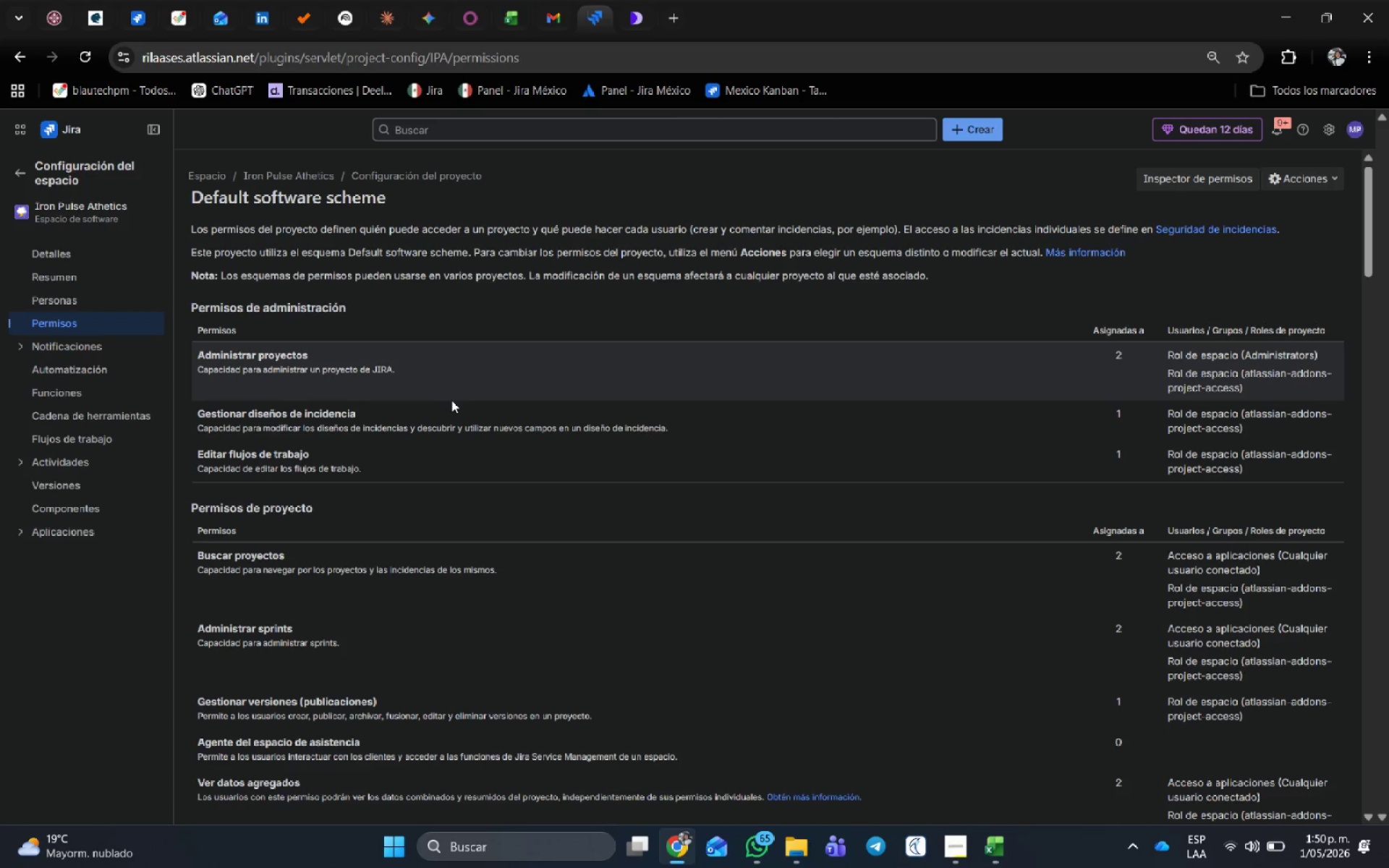 
scroll: coordinate [506, 407], scroll_direction: down, amount: 1.0
 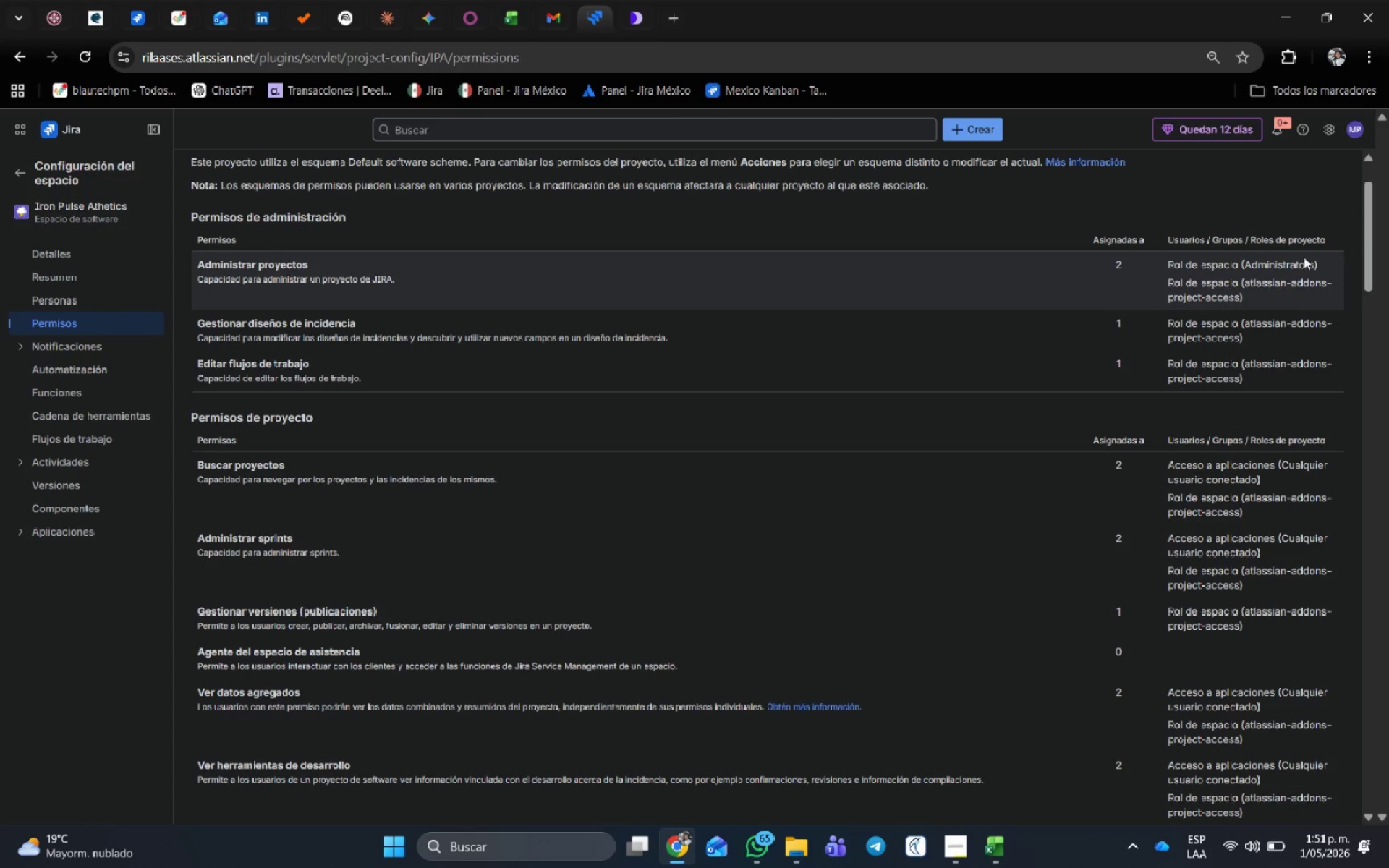 
scroll: coordinate [885, 344], scroll_direction: up, amount: 3.0
 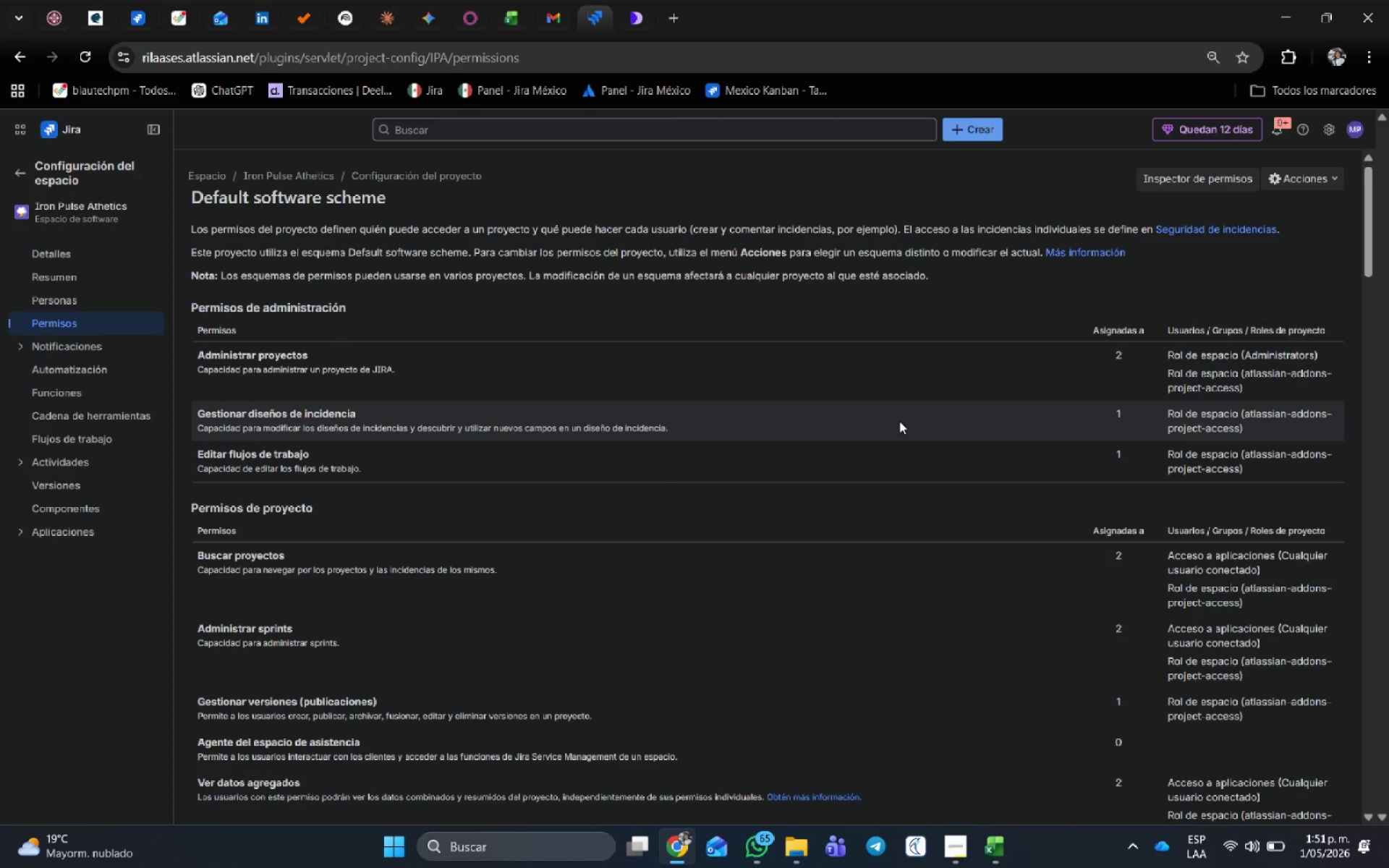 
scroll: coordinate [1024, 448], scroll_direction: down, amount: 7.0
 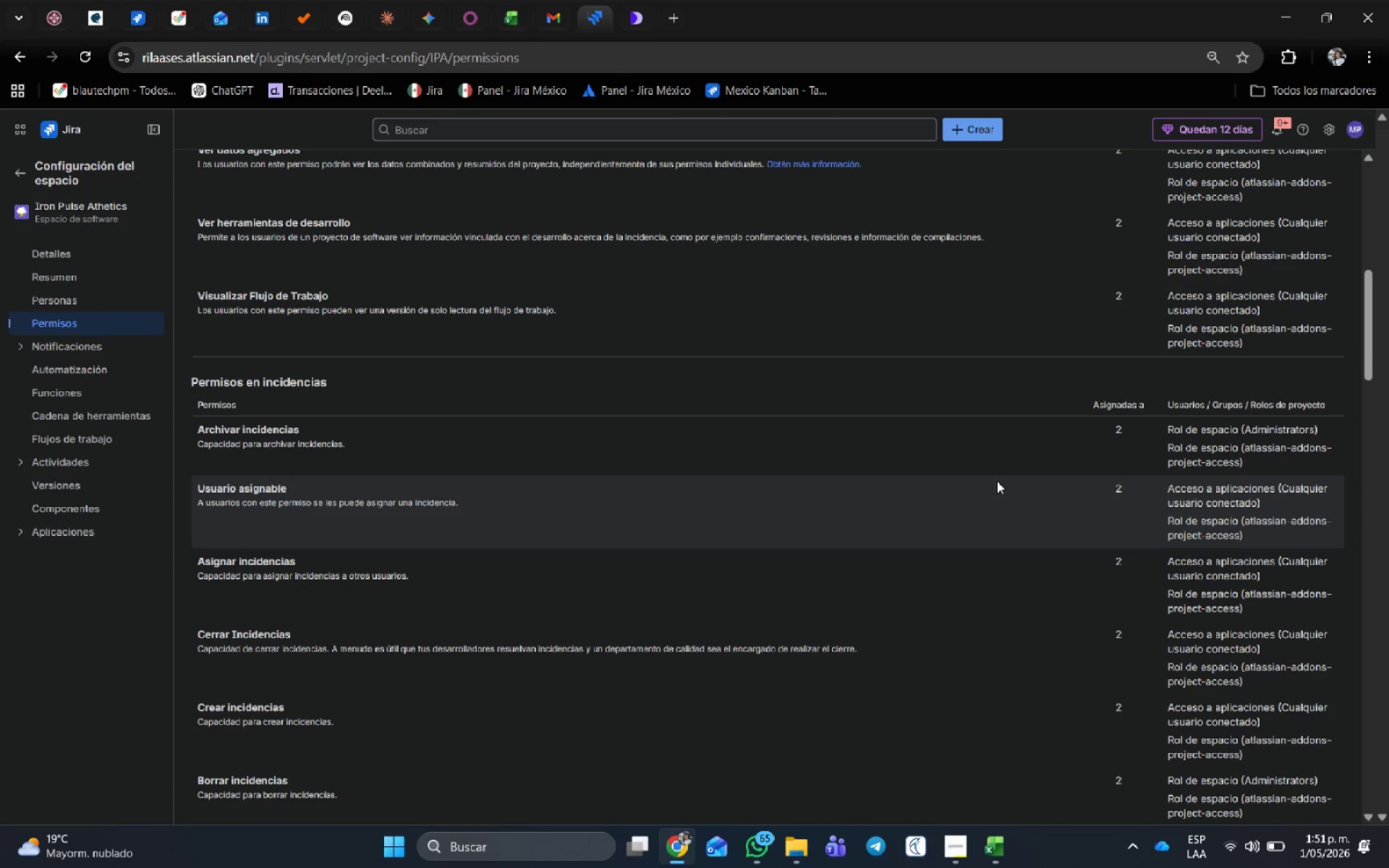 
wait(14.81)
 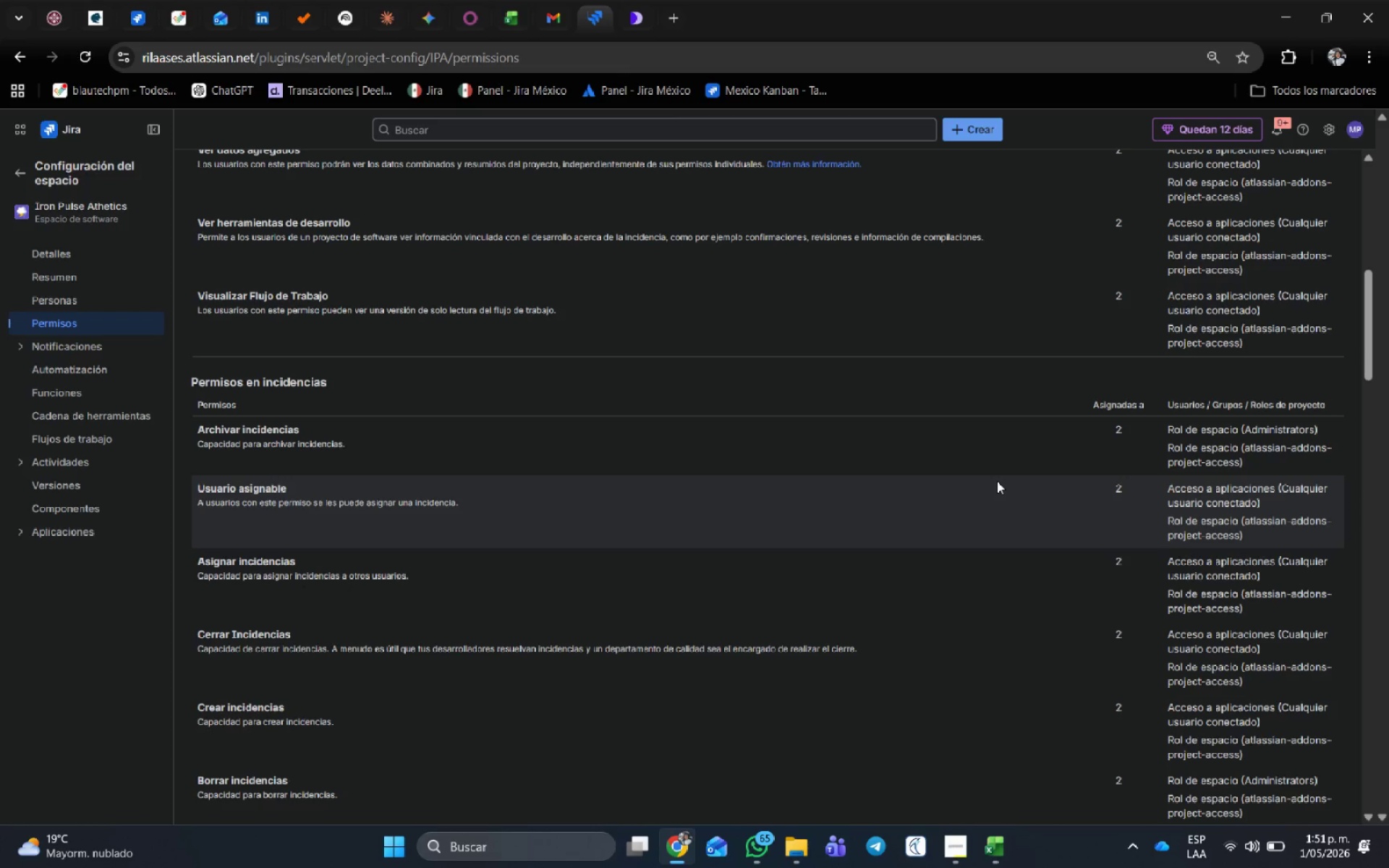 
scroll: coordinate [513, 598], scroll_direction: up, amount: 3.0
 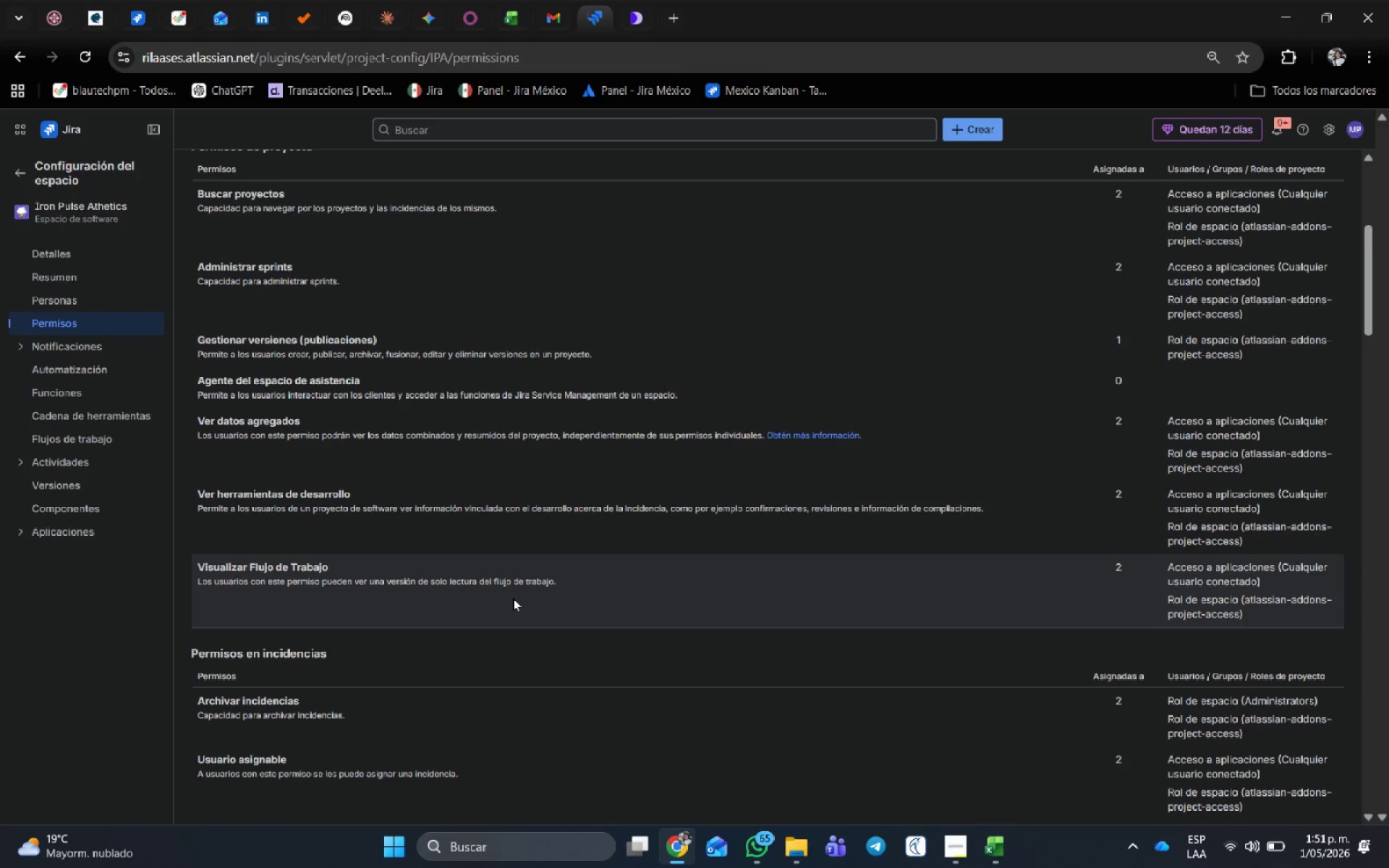 
key(Control+F)
 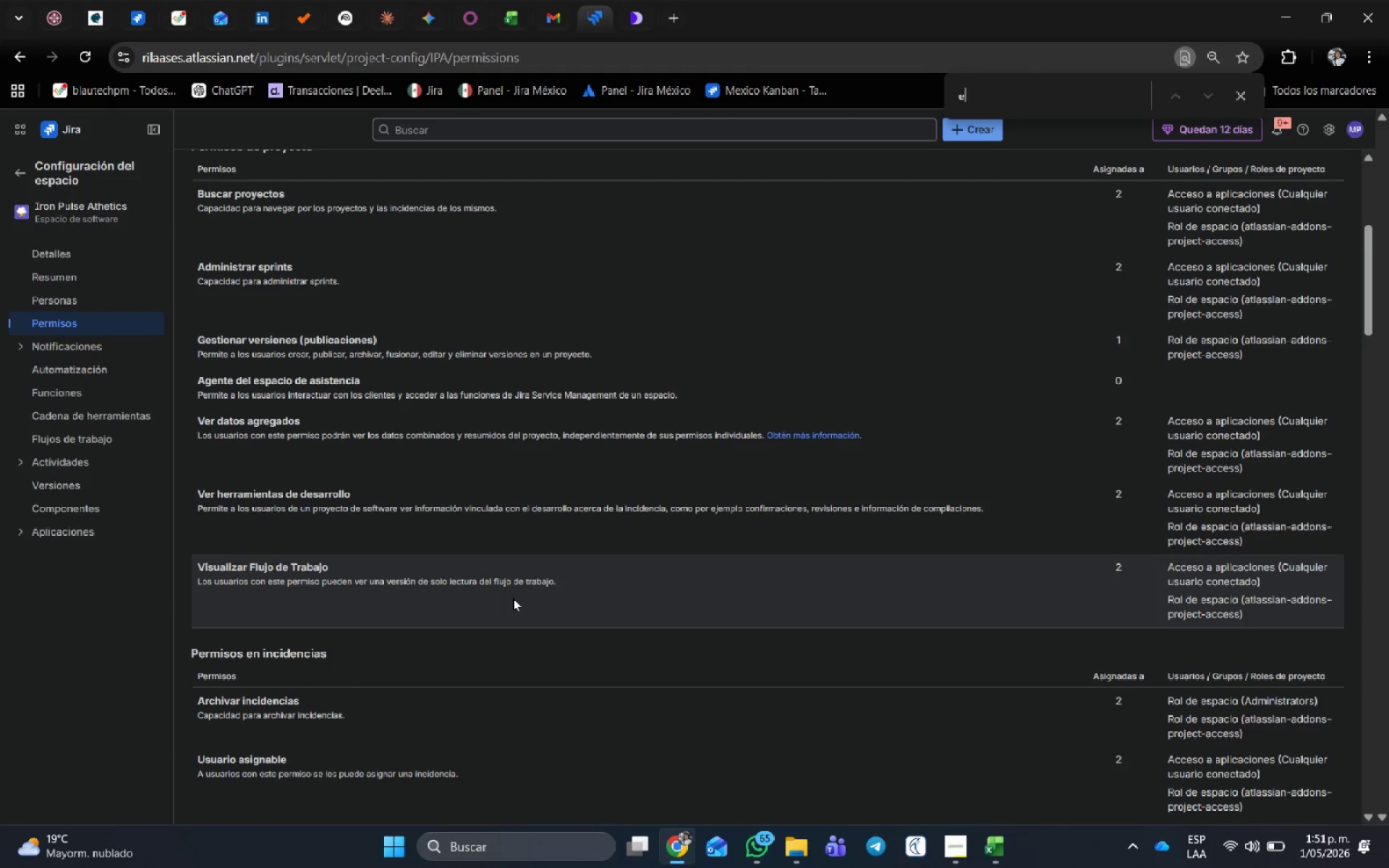 
type(esquema)
 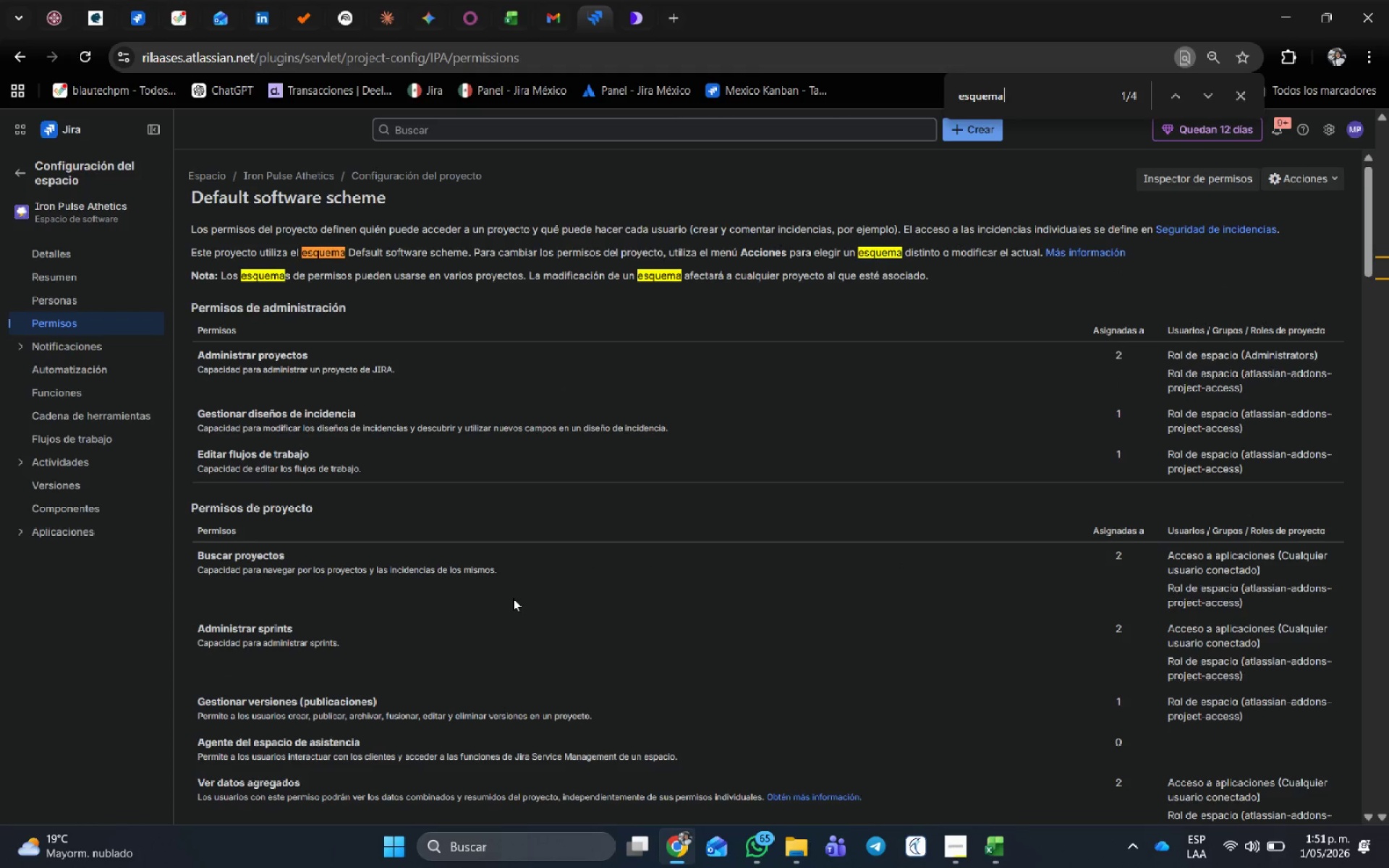 
scroll: coordinate [1164, 577], scroll_direction: up, amount: 2.0
 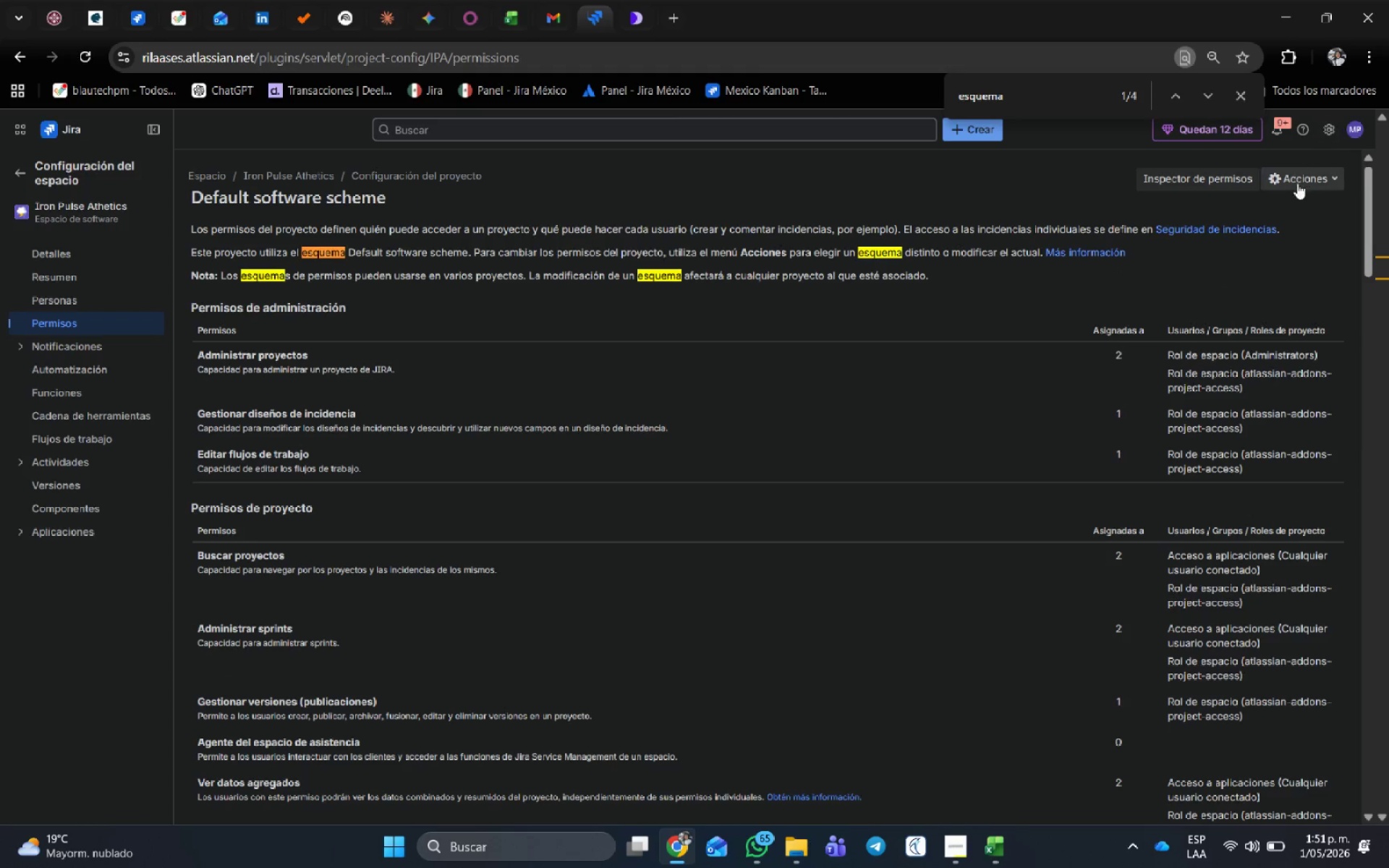 
left_click([1299, 179])
 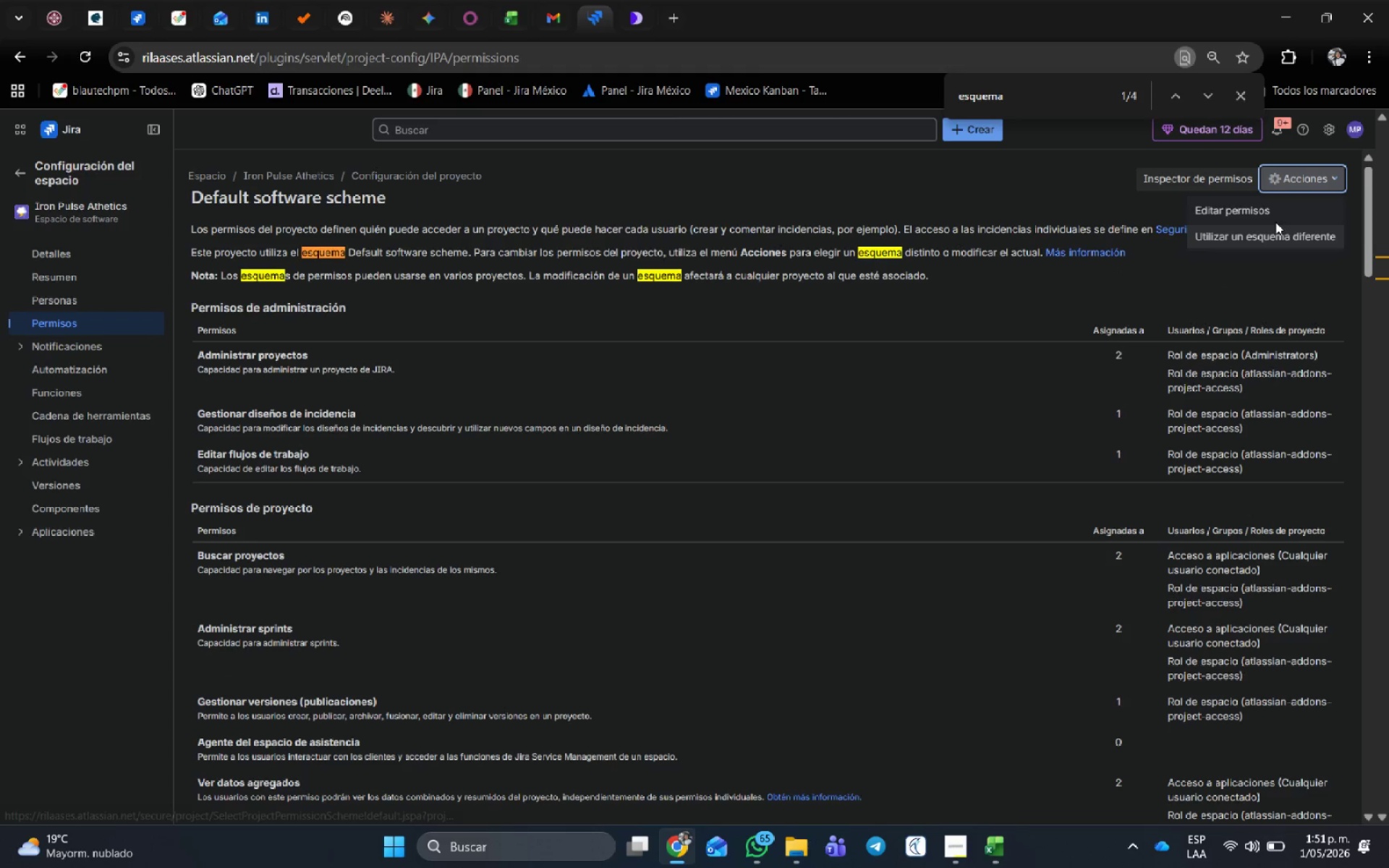 
left_click([1272, 213])
 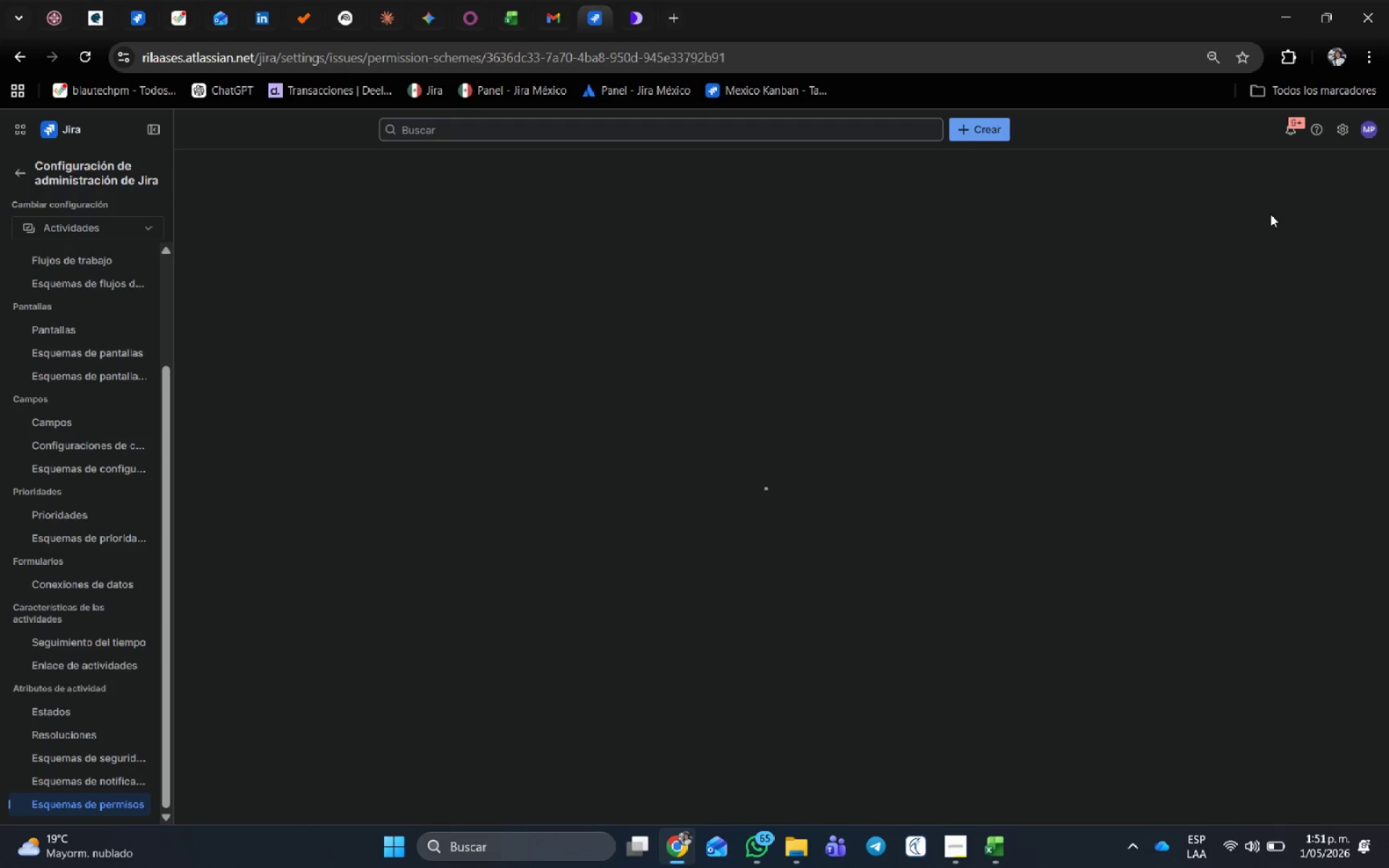 
wait(9.19)
 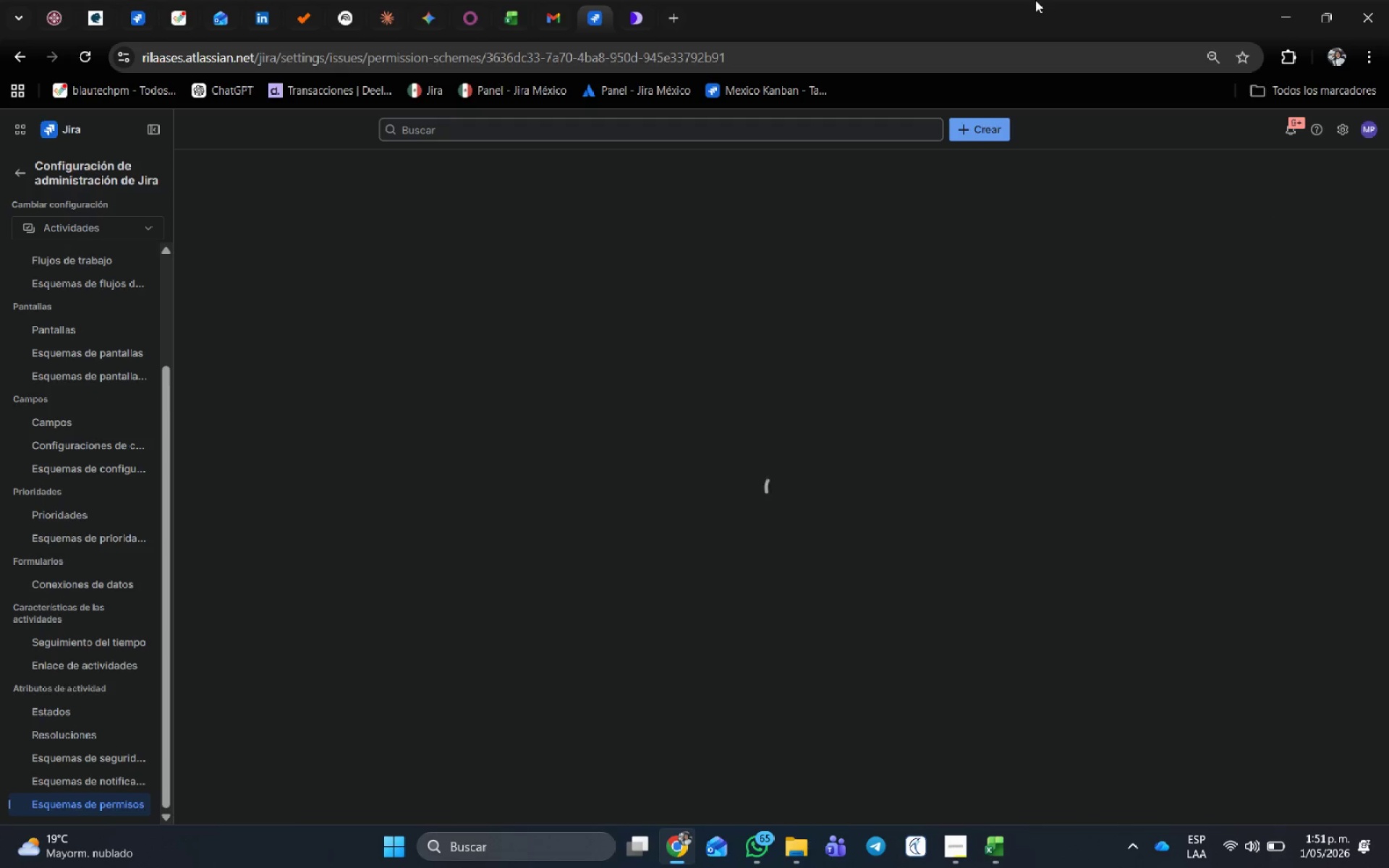 
key(Control+F)
 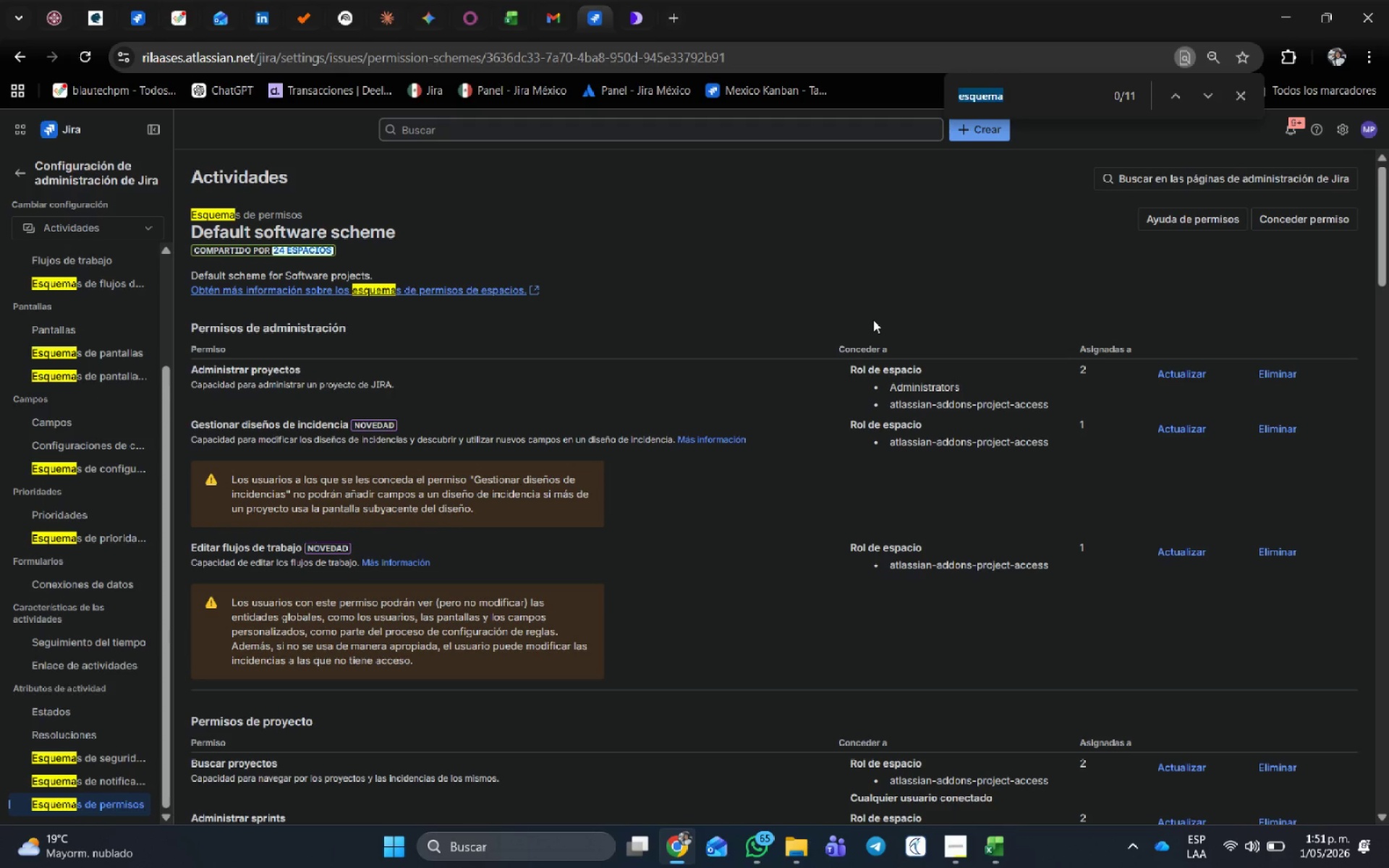 
type(eliminar in)
key(Backspace)
key(Backspace)
key(Backspace)
 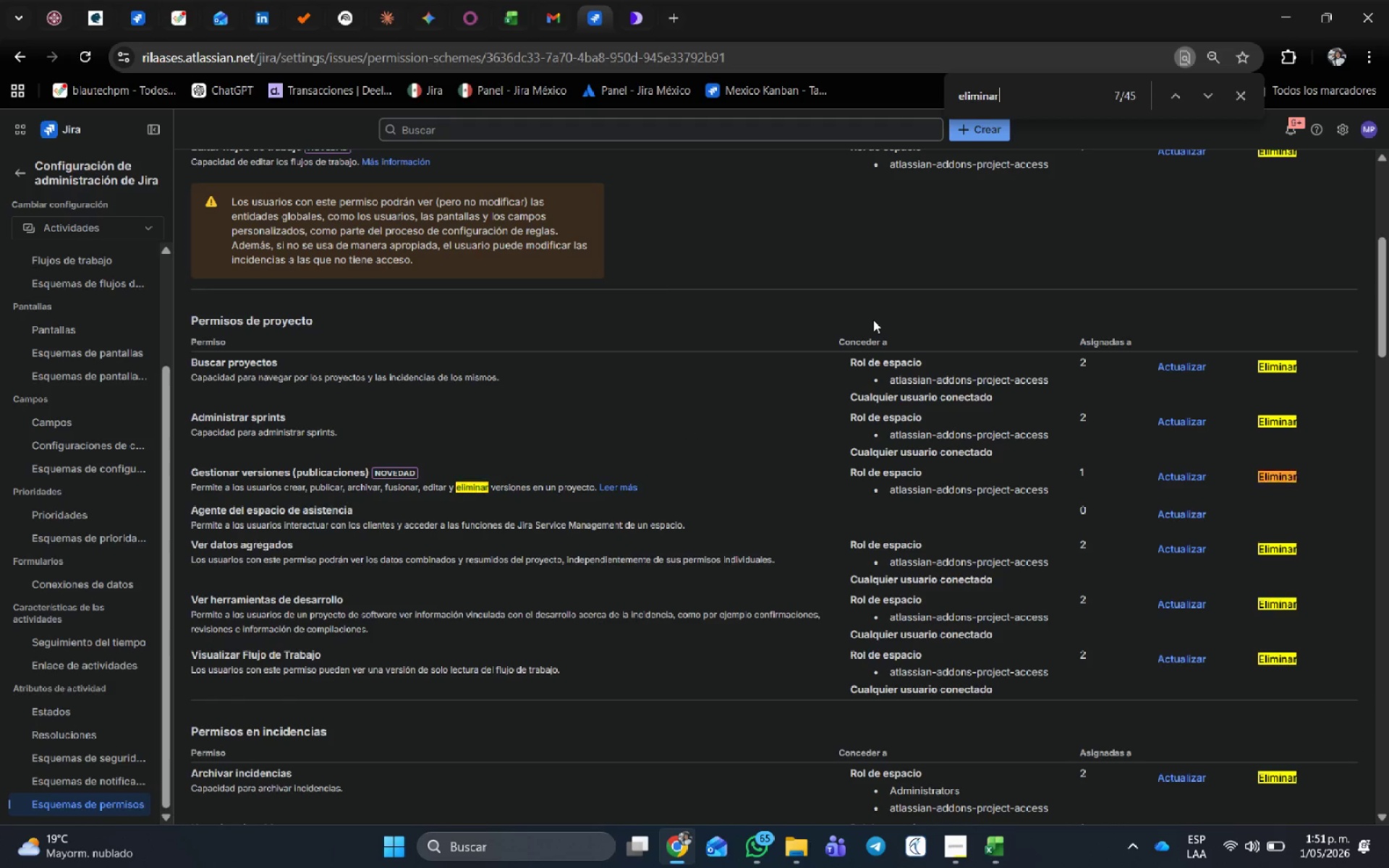 
key(Enter)
 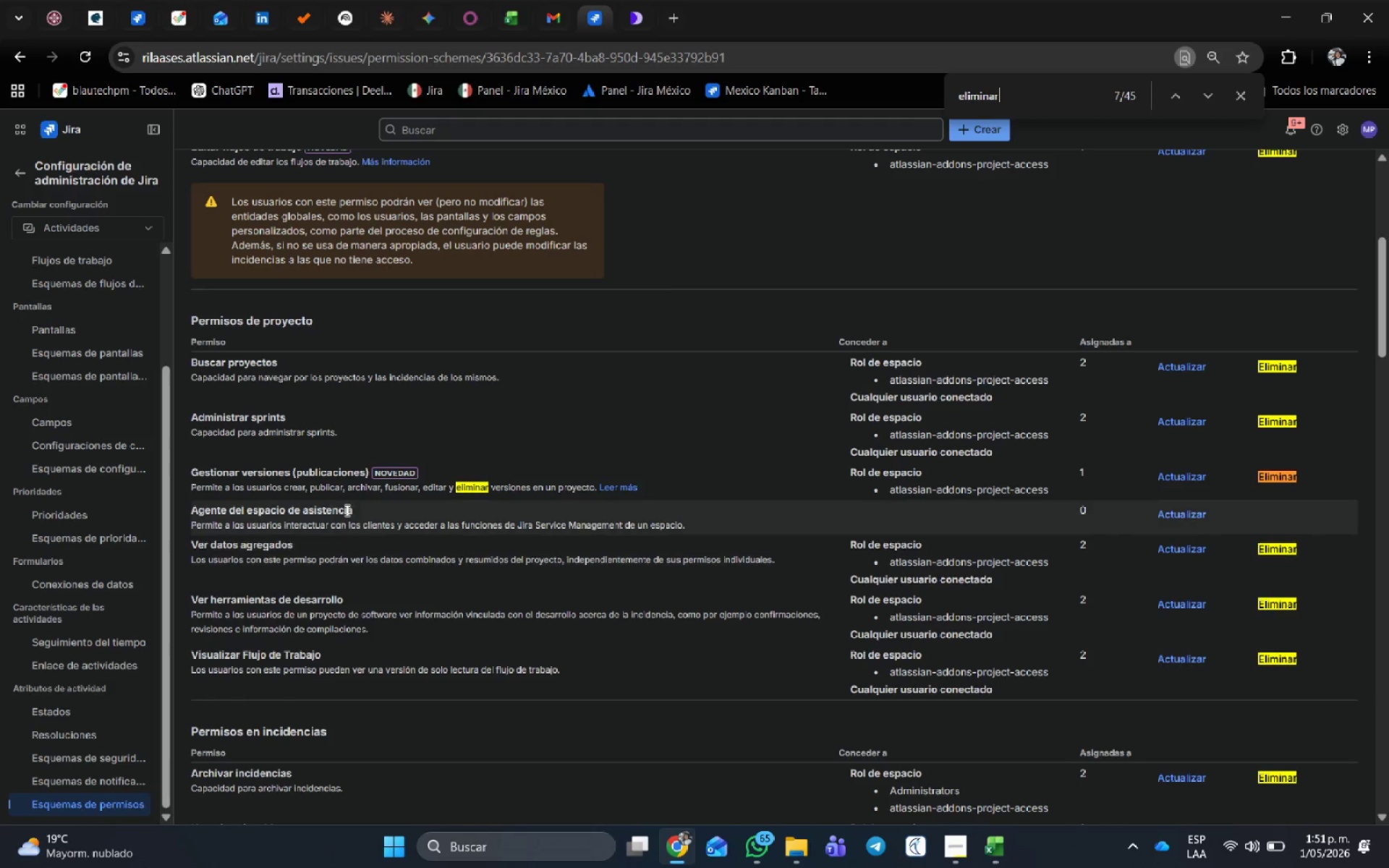 
scroll: coordinate [372, 427], scroll_direction: down, amount: 6.0
 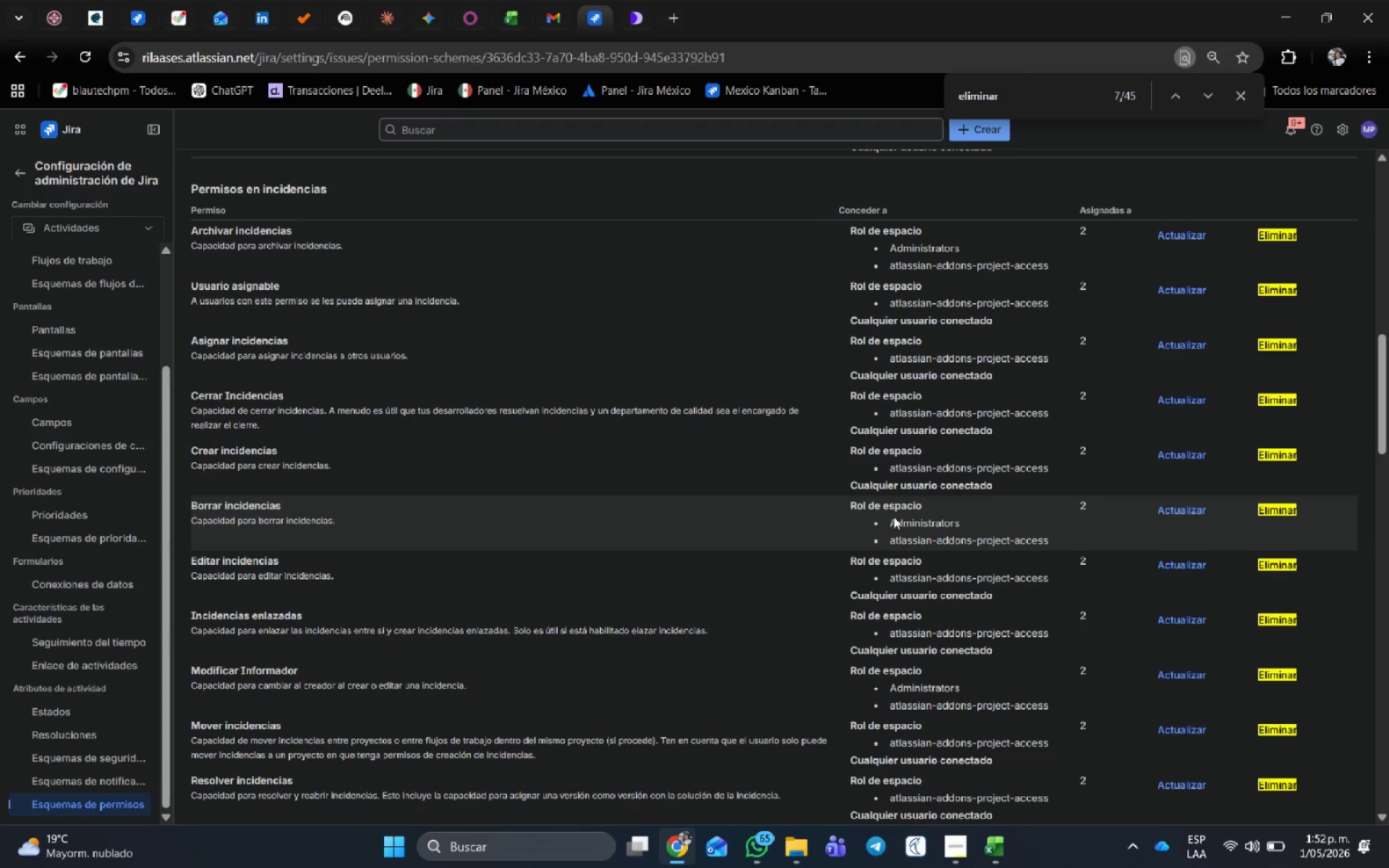 
wait(5.67)
 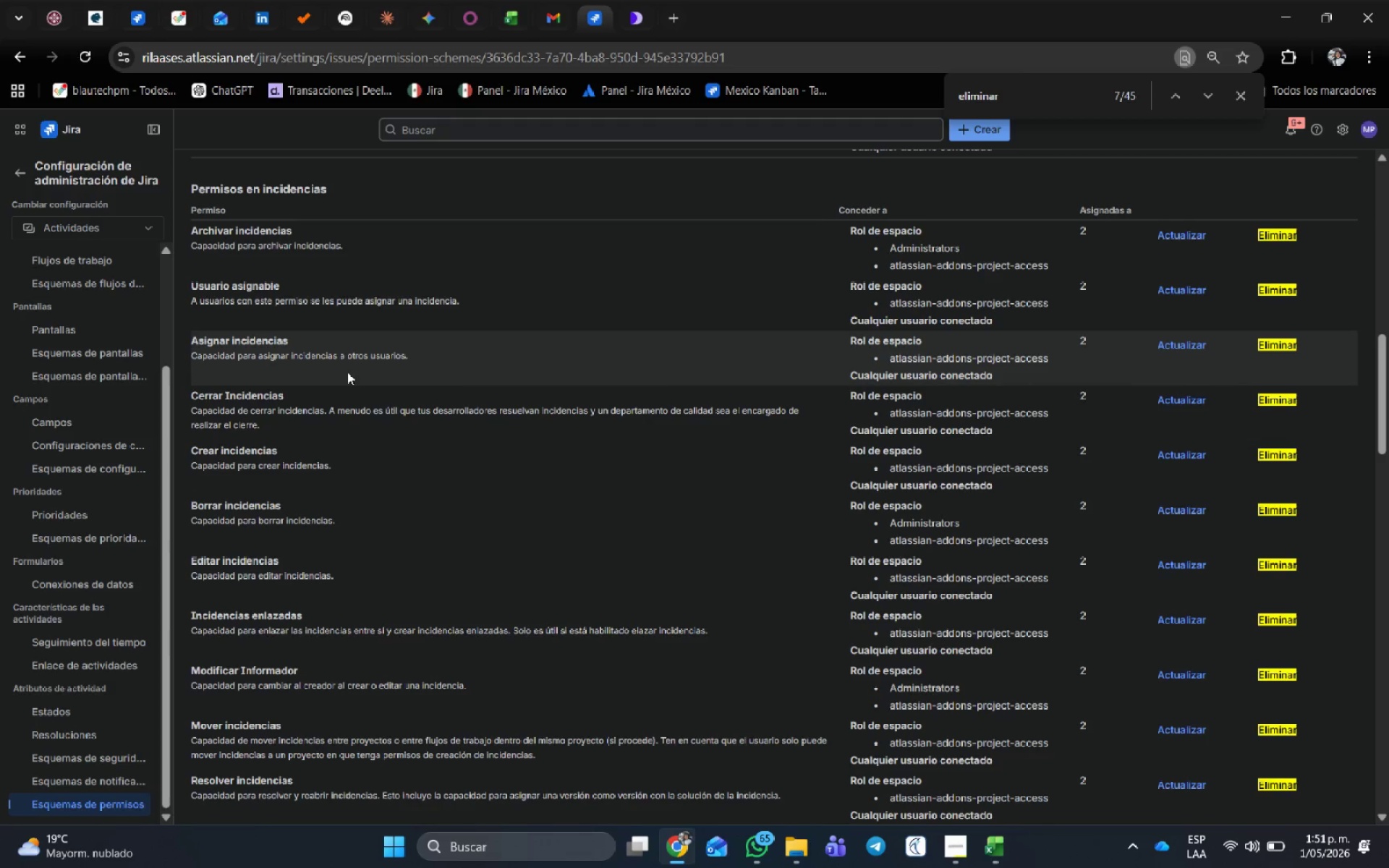 
left_click([1181, 511])
 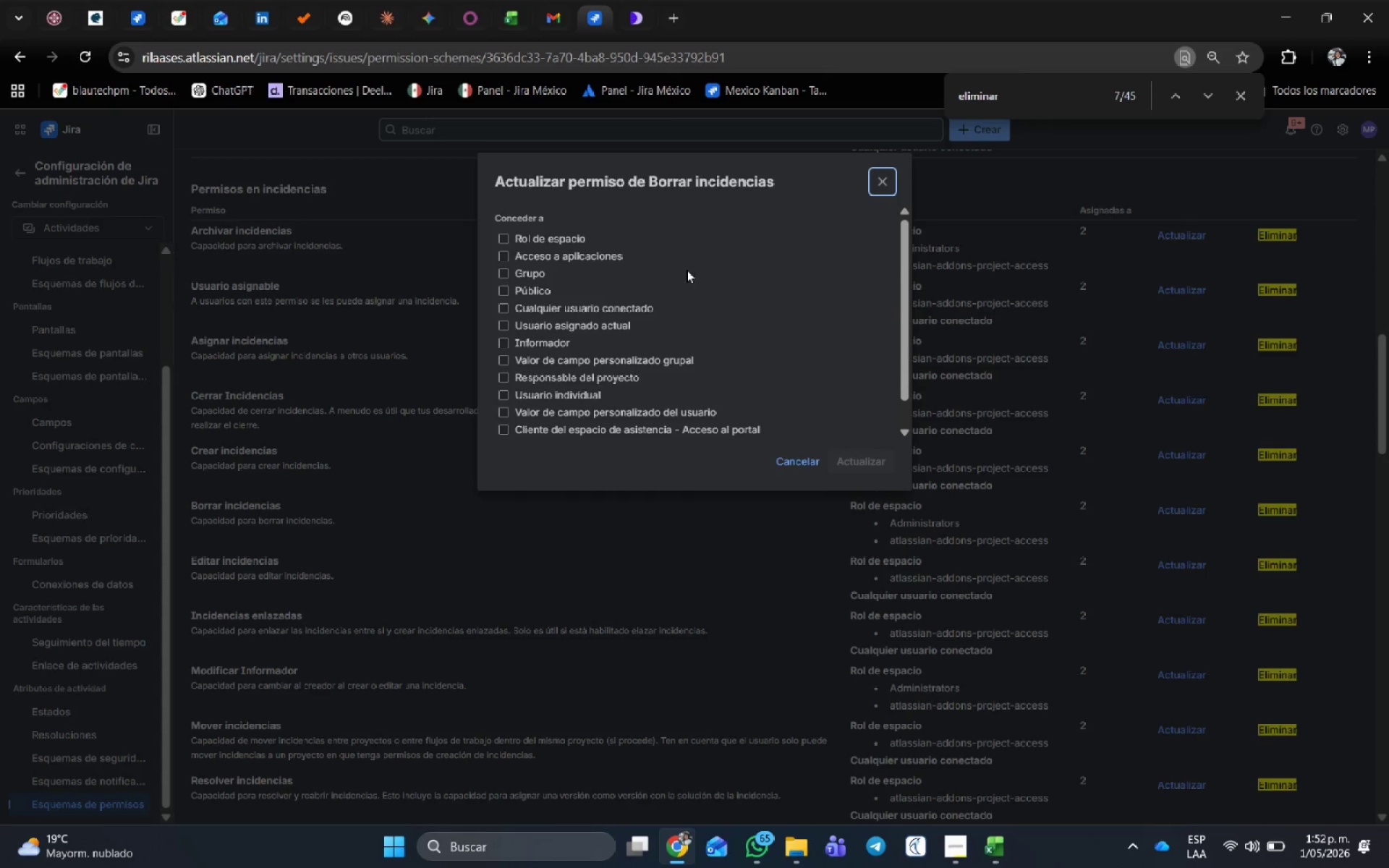 
scroll: coordinate [637, 366], scroll_direction: down, amount: 1.0
 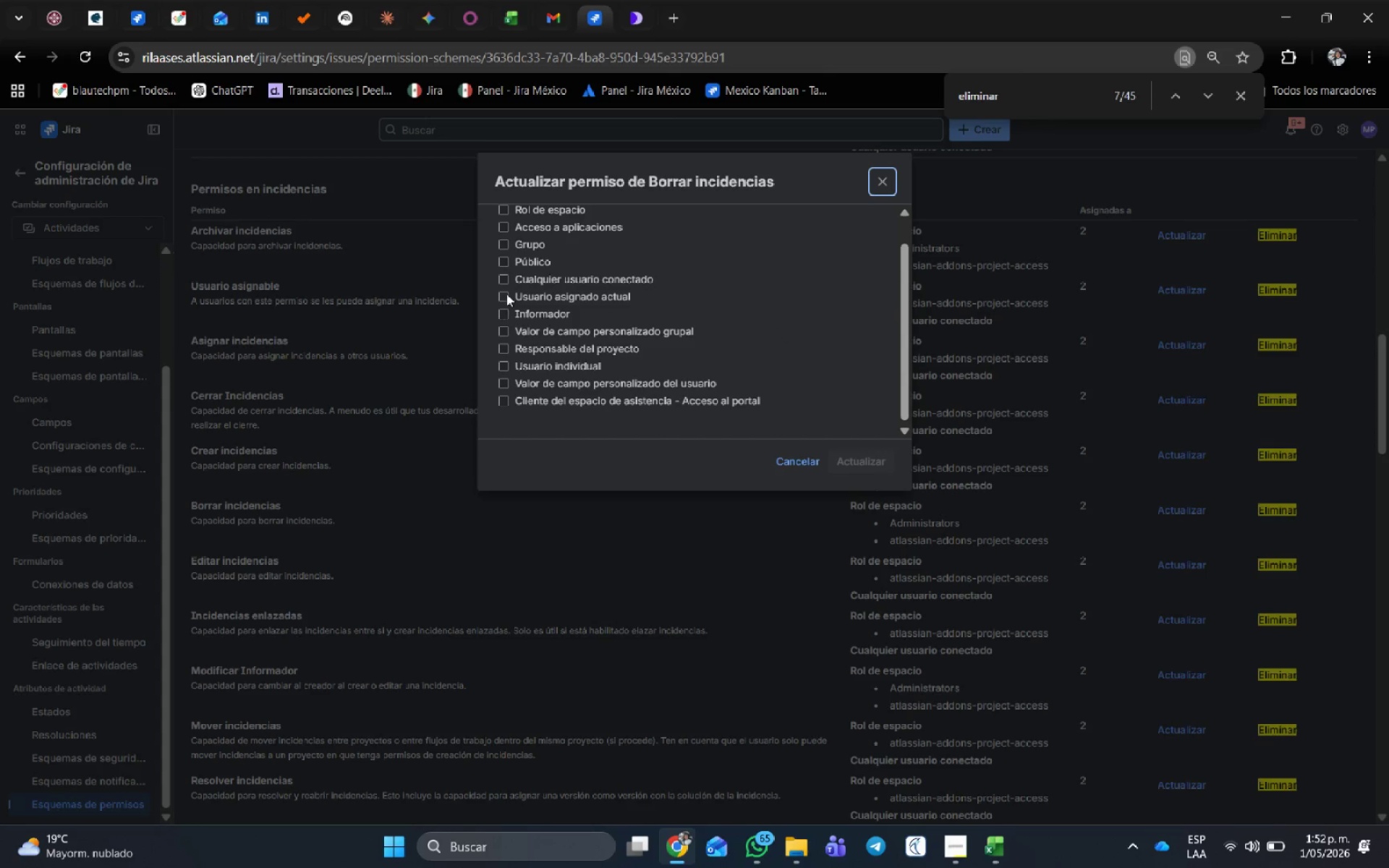 
left_click([508, 311])
 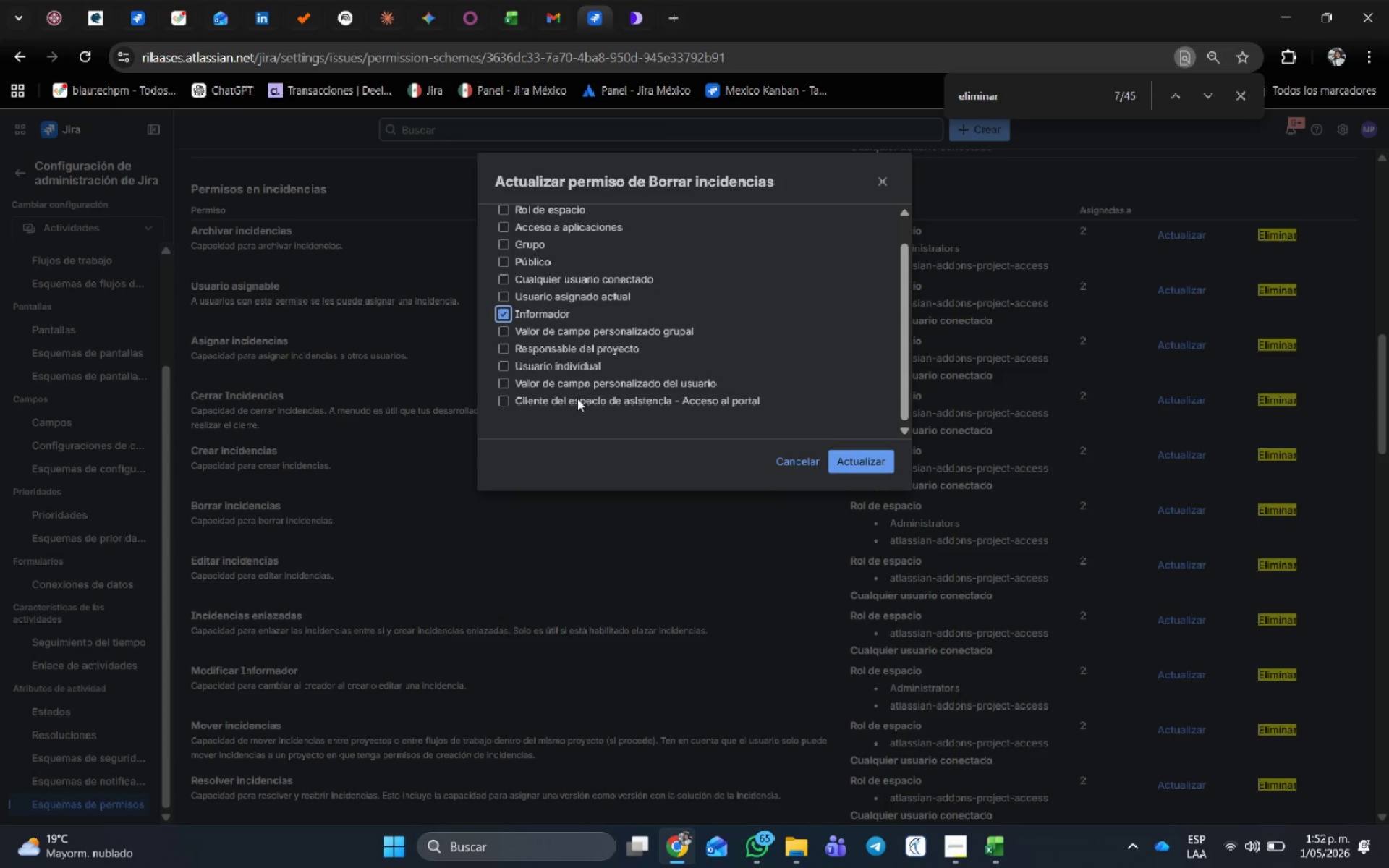 
scroll: coordinate [617, 370], scroll_direction: up, amount: 3.0
 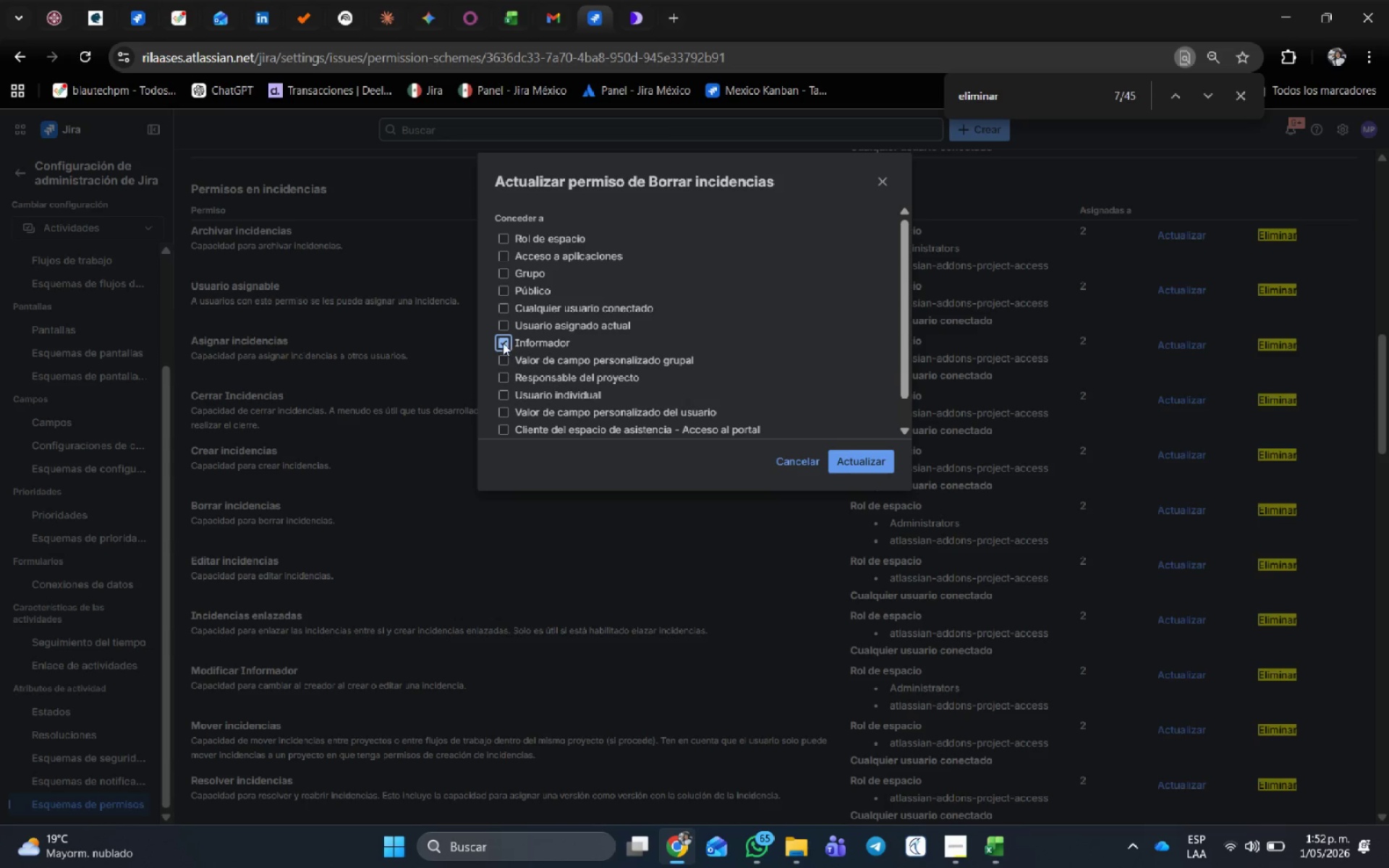 
left_click([500, 307])
 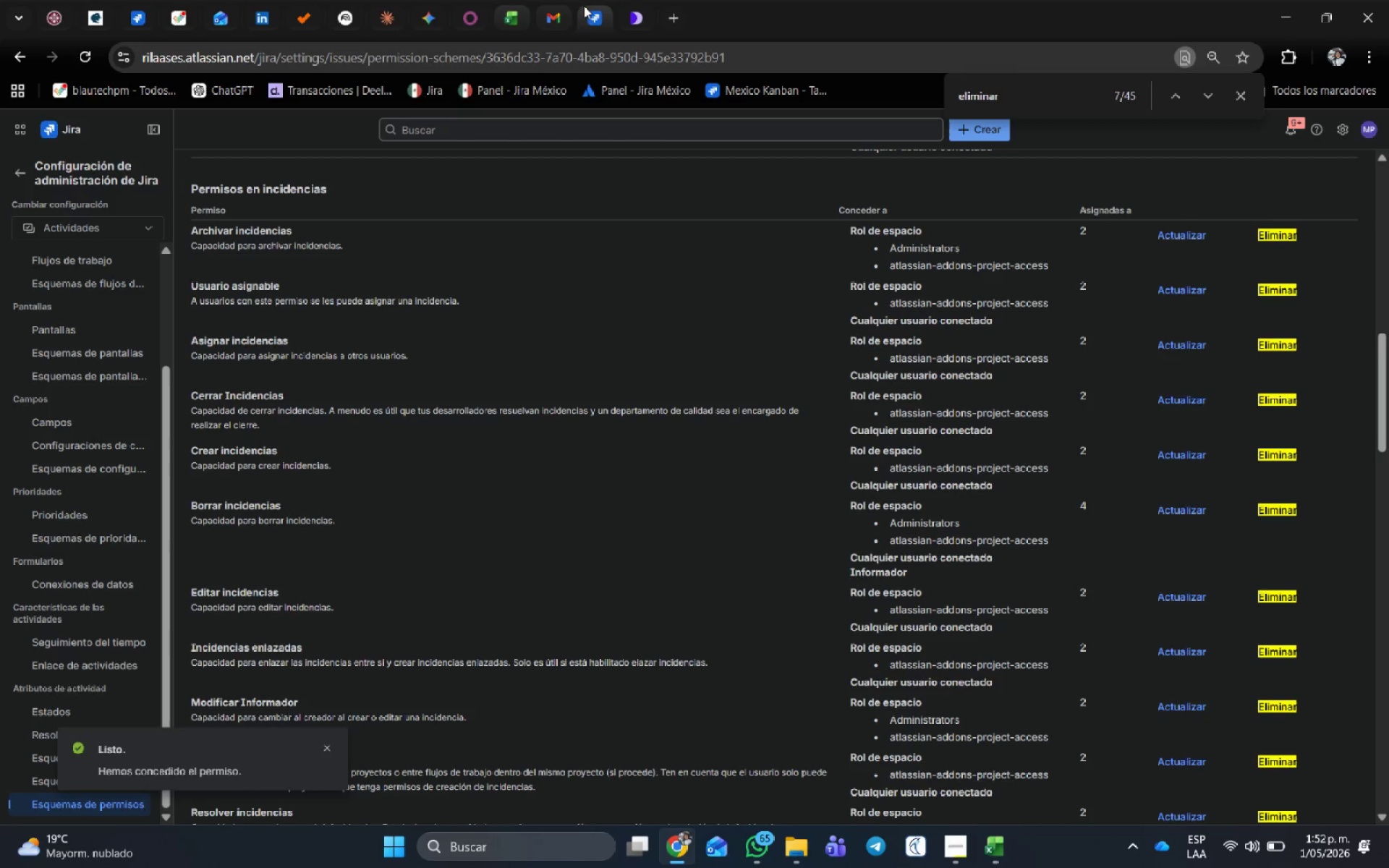 
wait(5.05)
 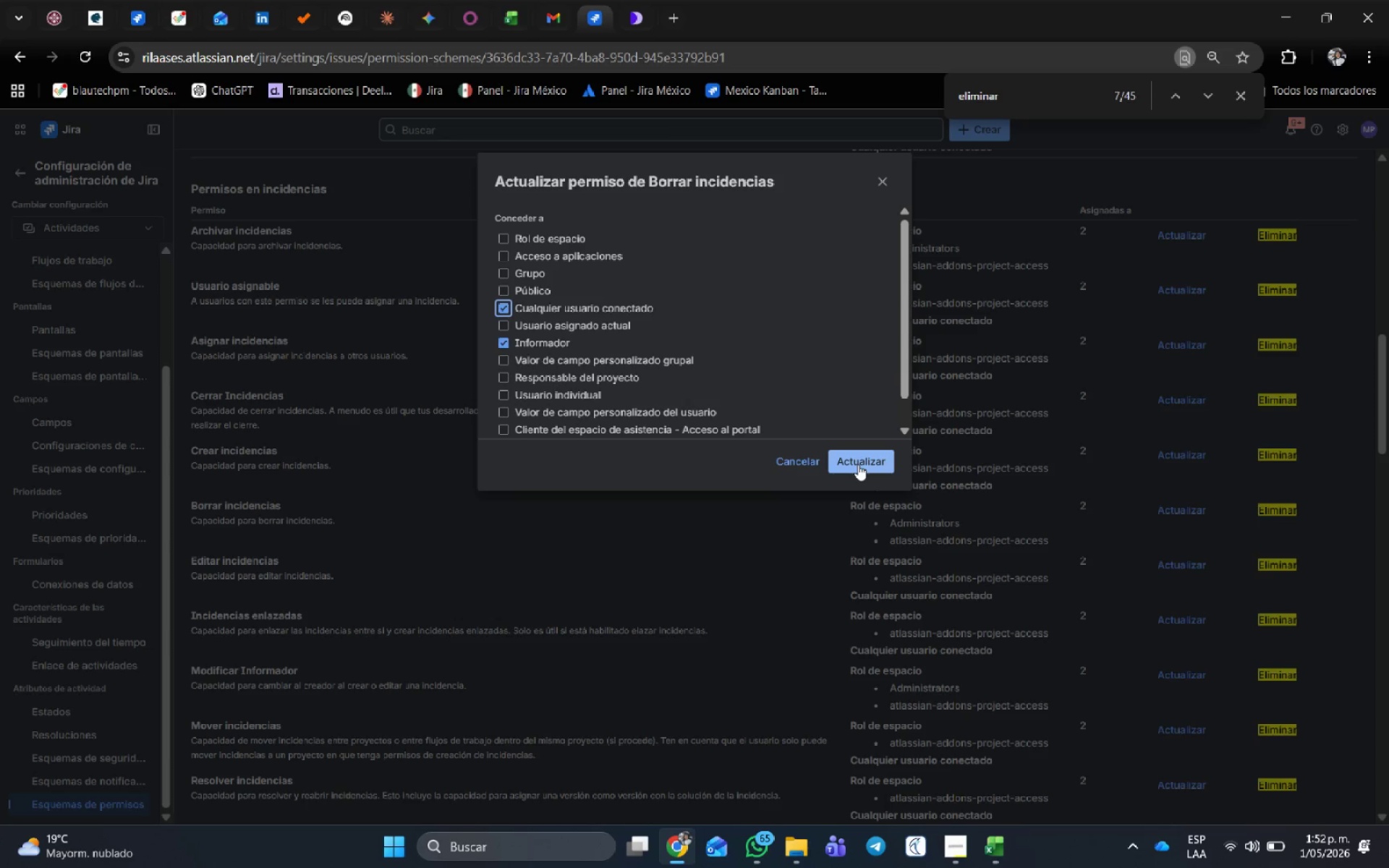 
left_click([14, 169])
 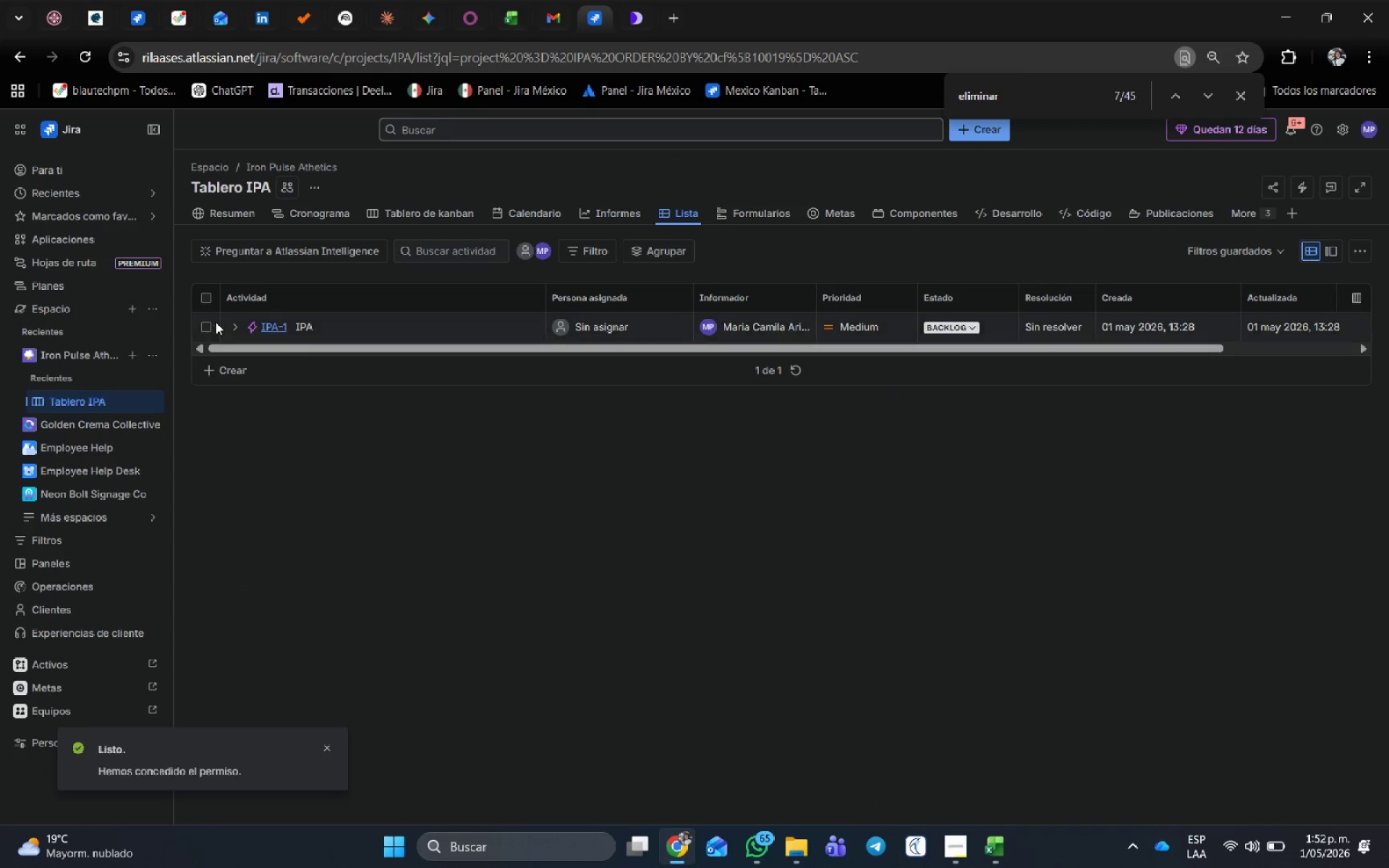 
wait(5.56)
 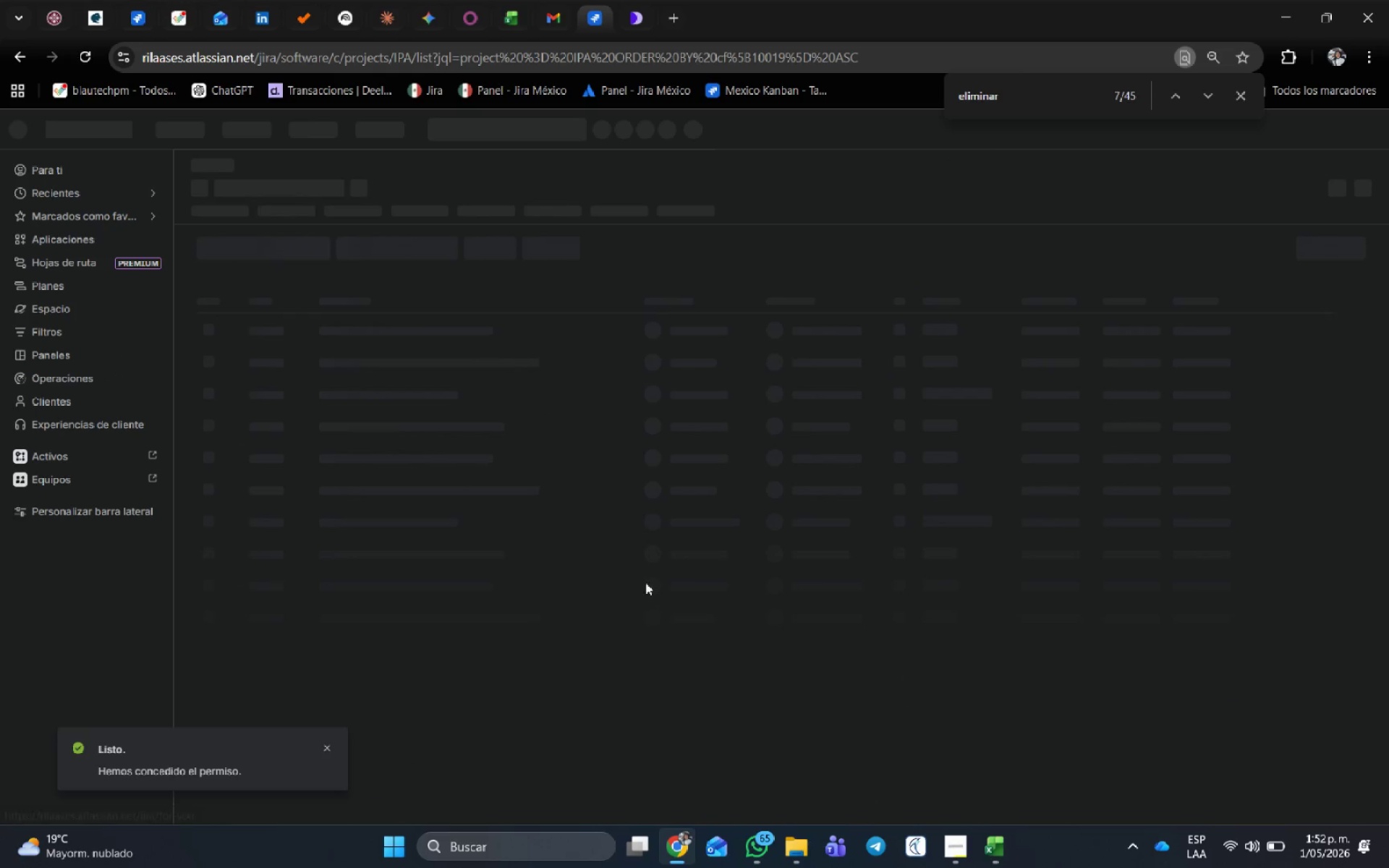 
left_click([209, 326])
 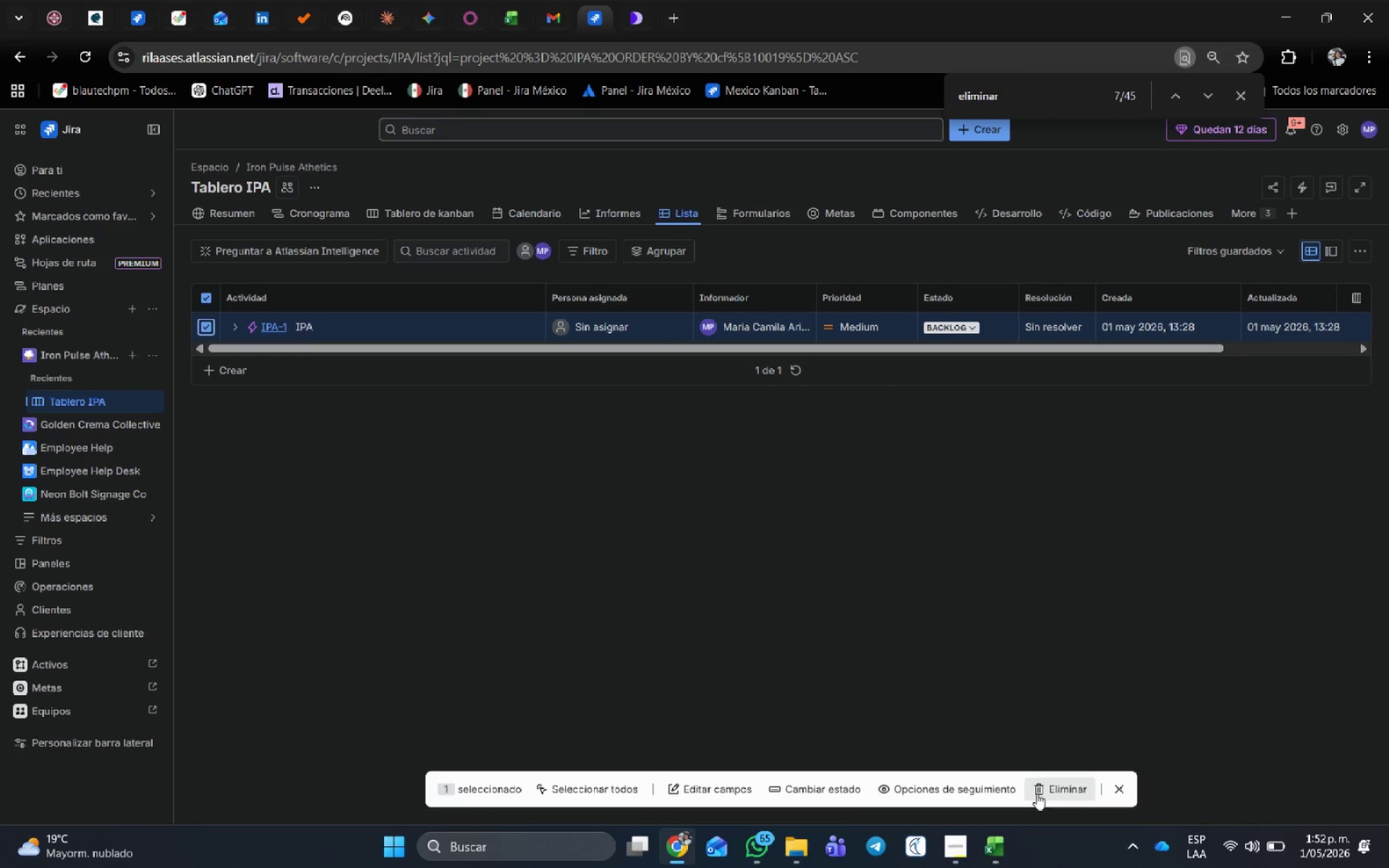 
left_click([1045, 796])
 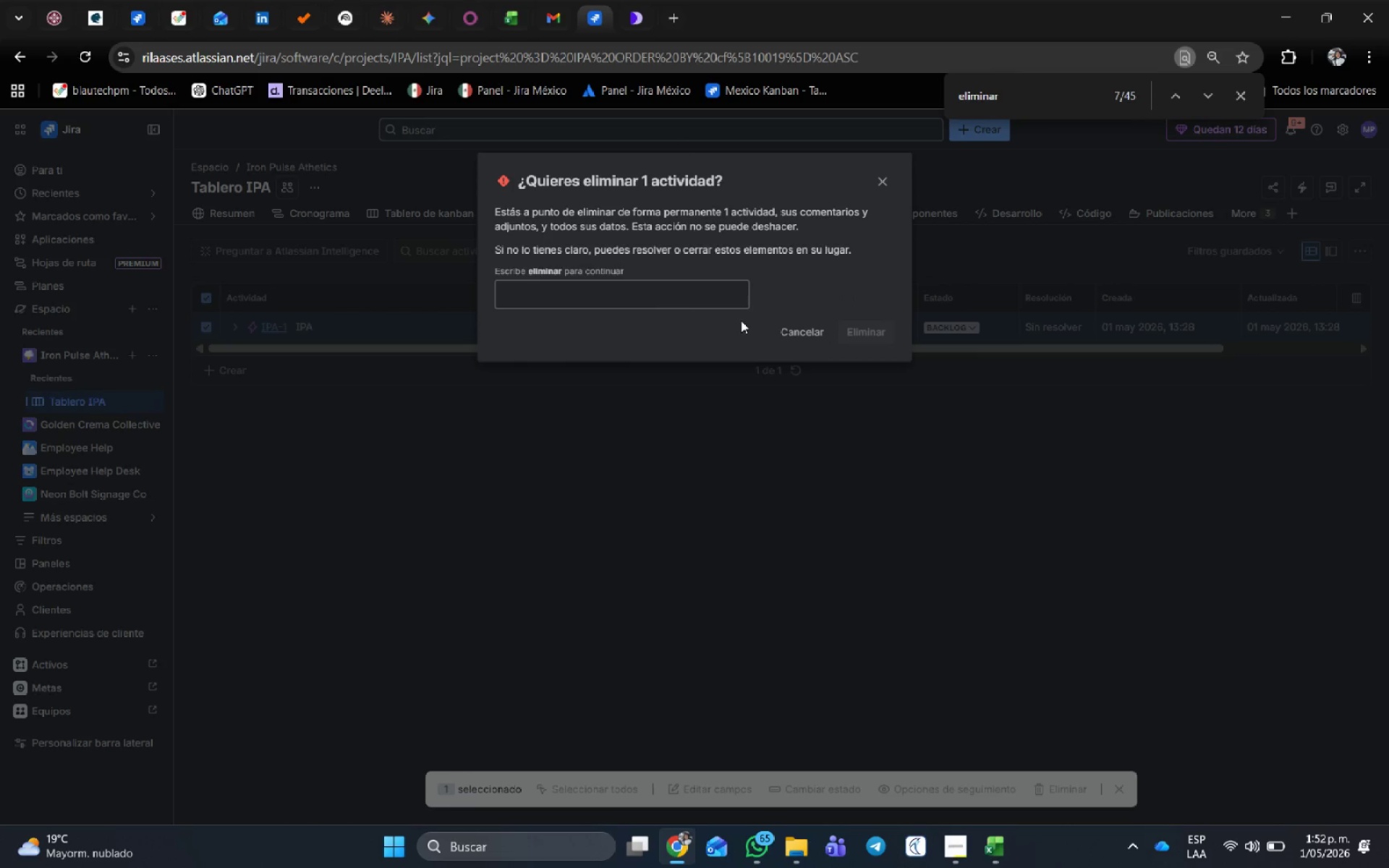 
left_click([663, 294])
 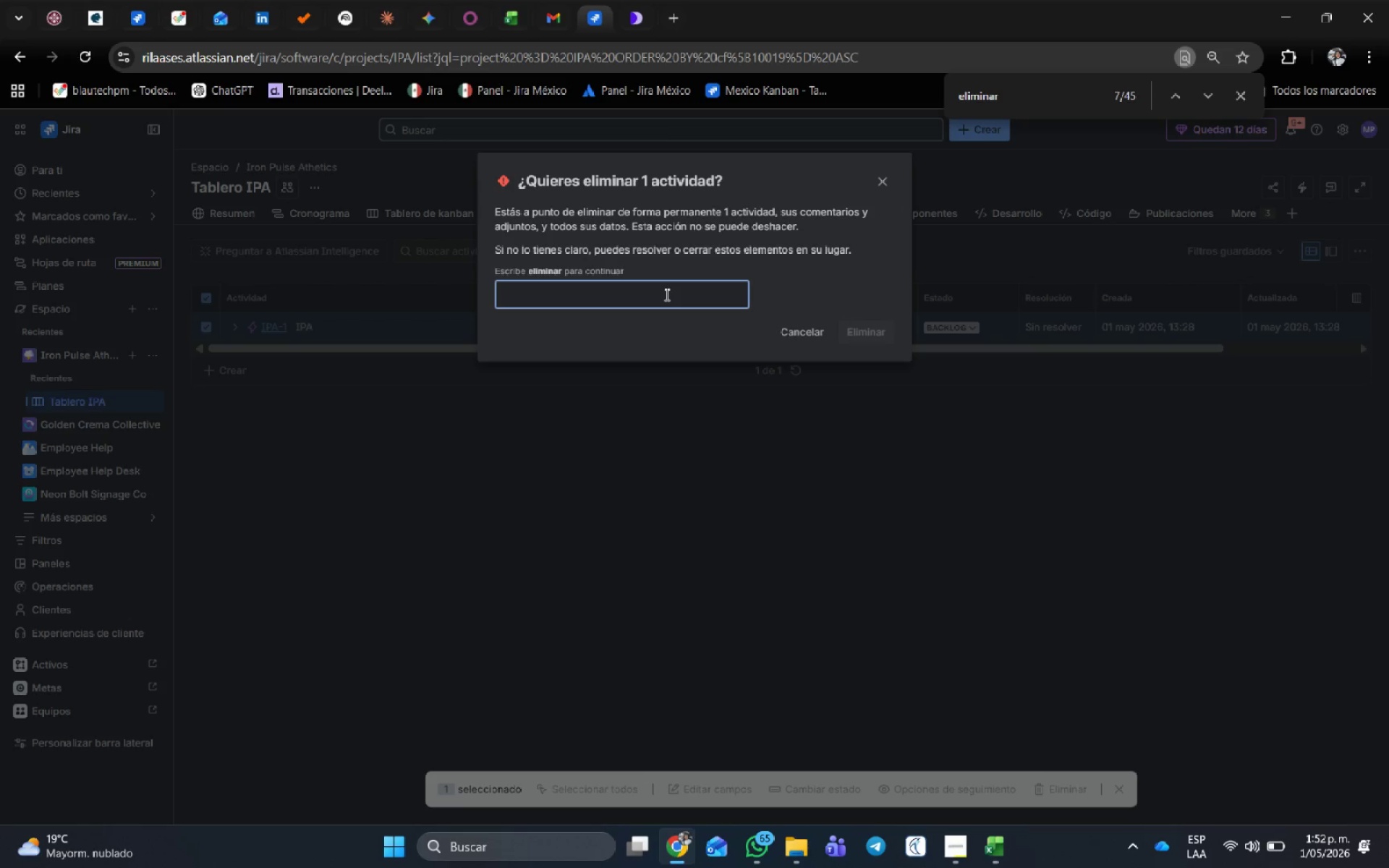 
type(eliminar)
 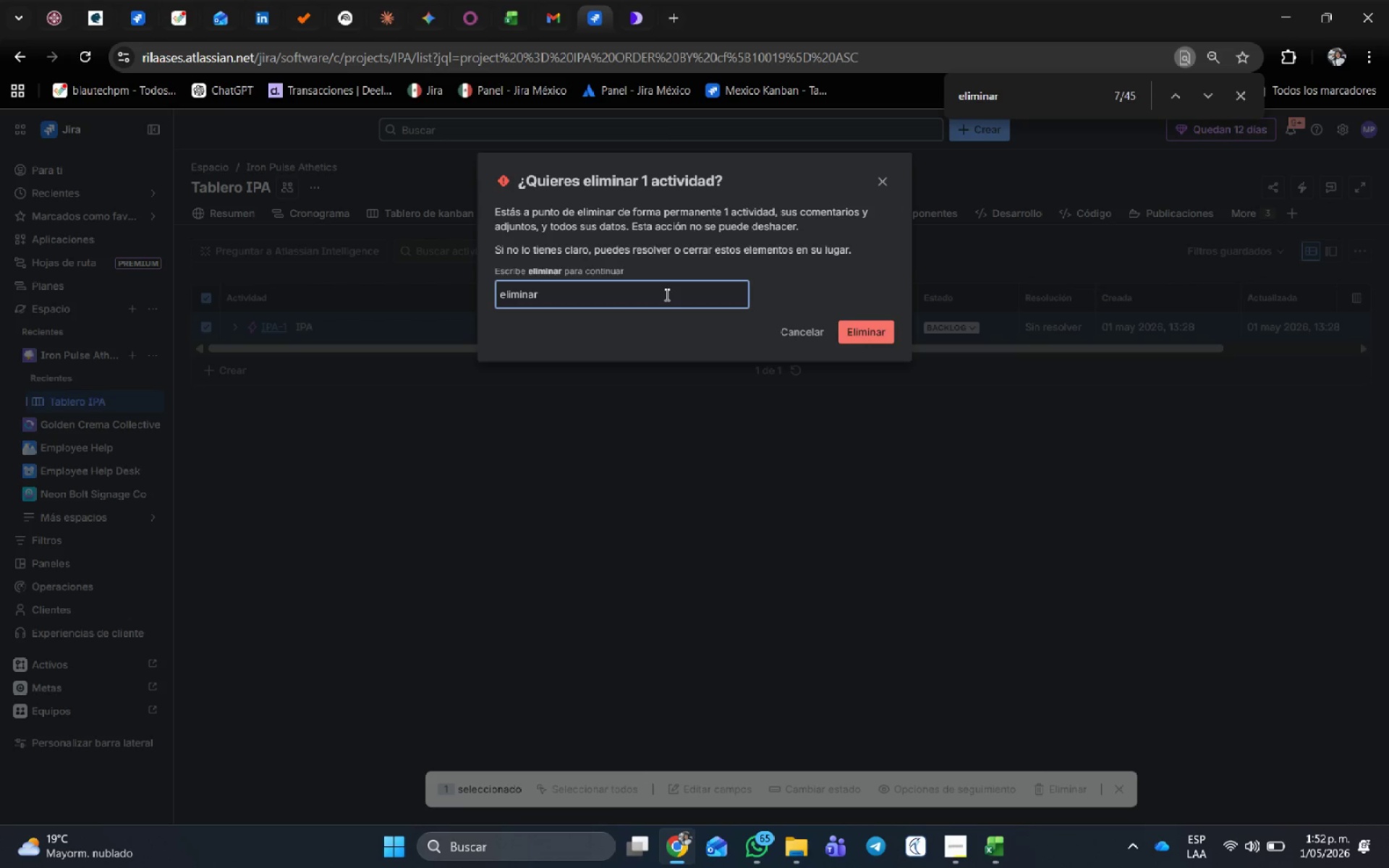 
key(Enter)
 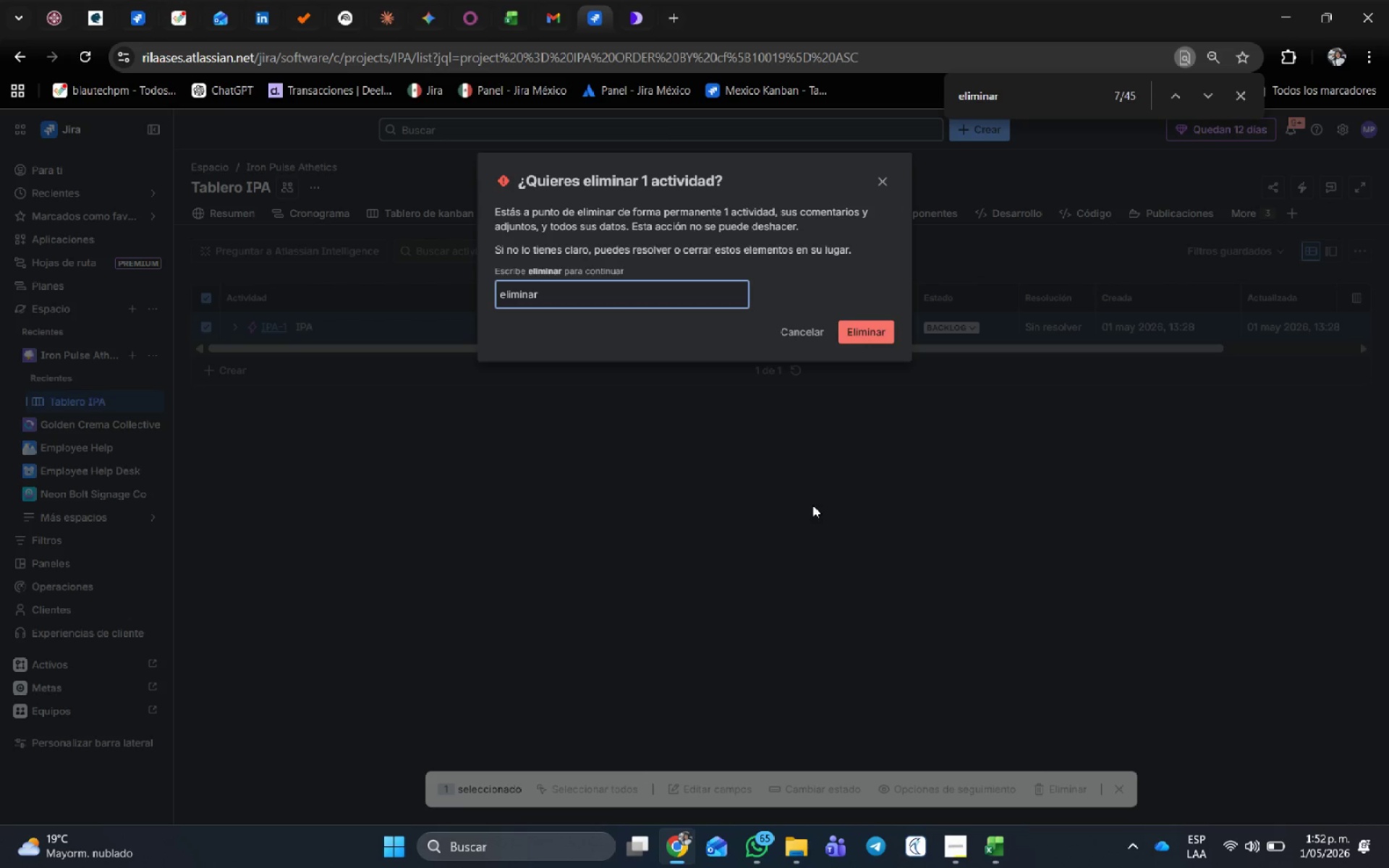 
left_click([875, 328])
 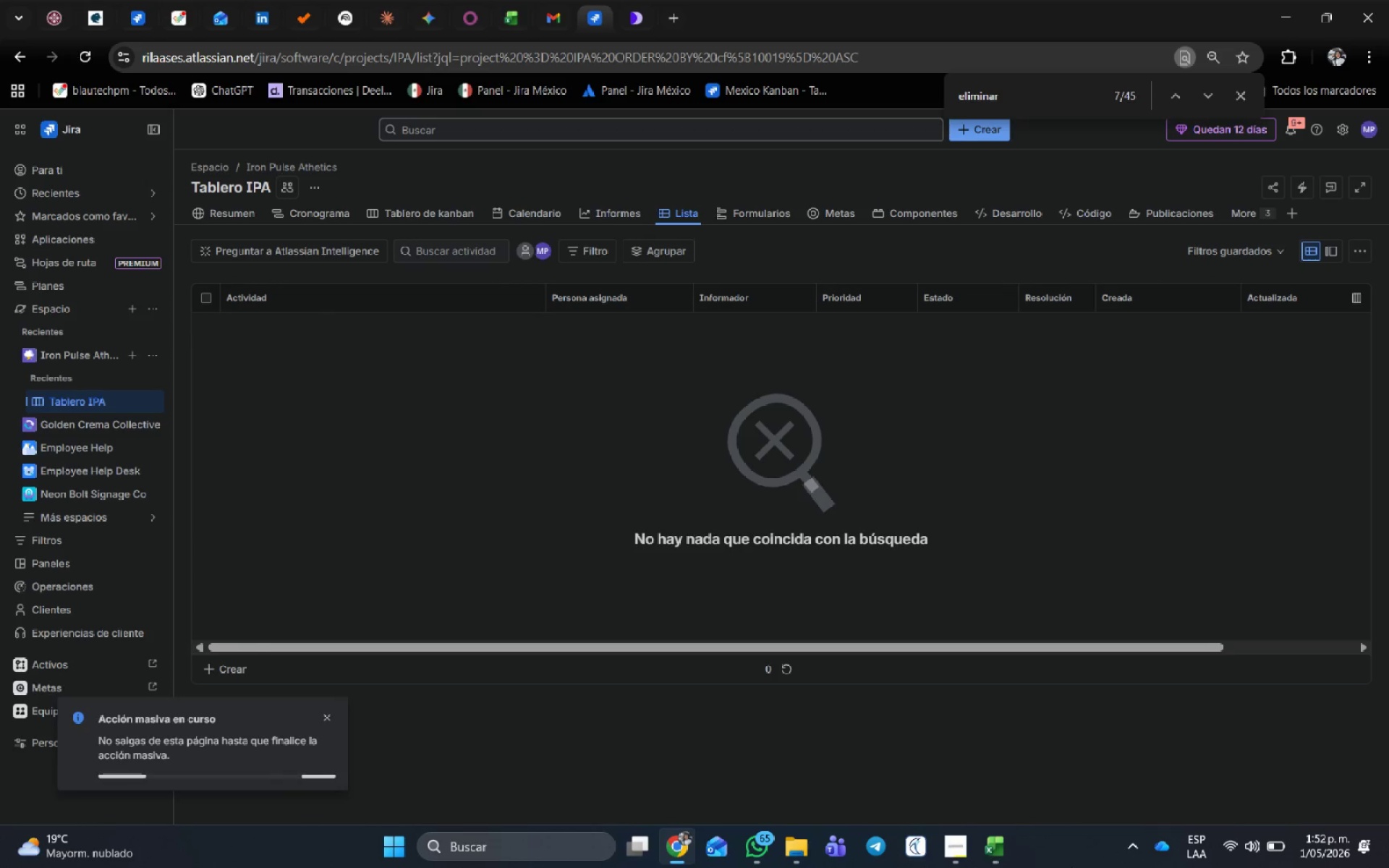 
left_click([995, 846])
 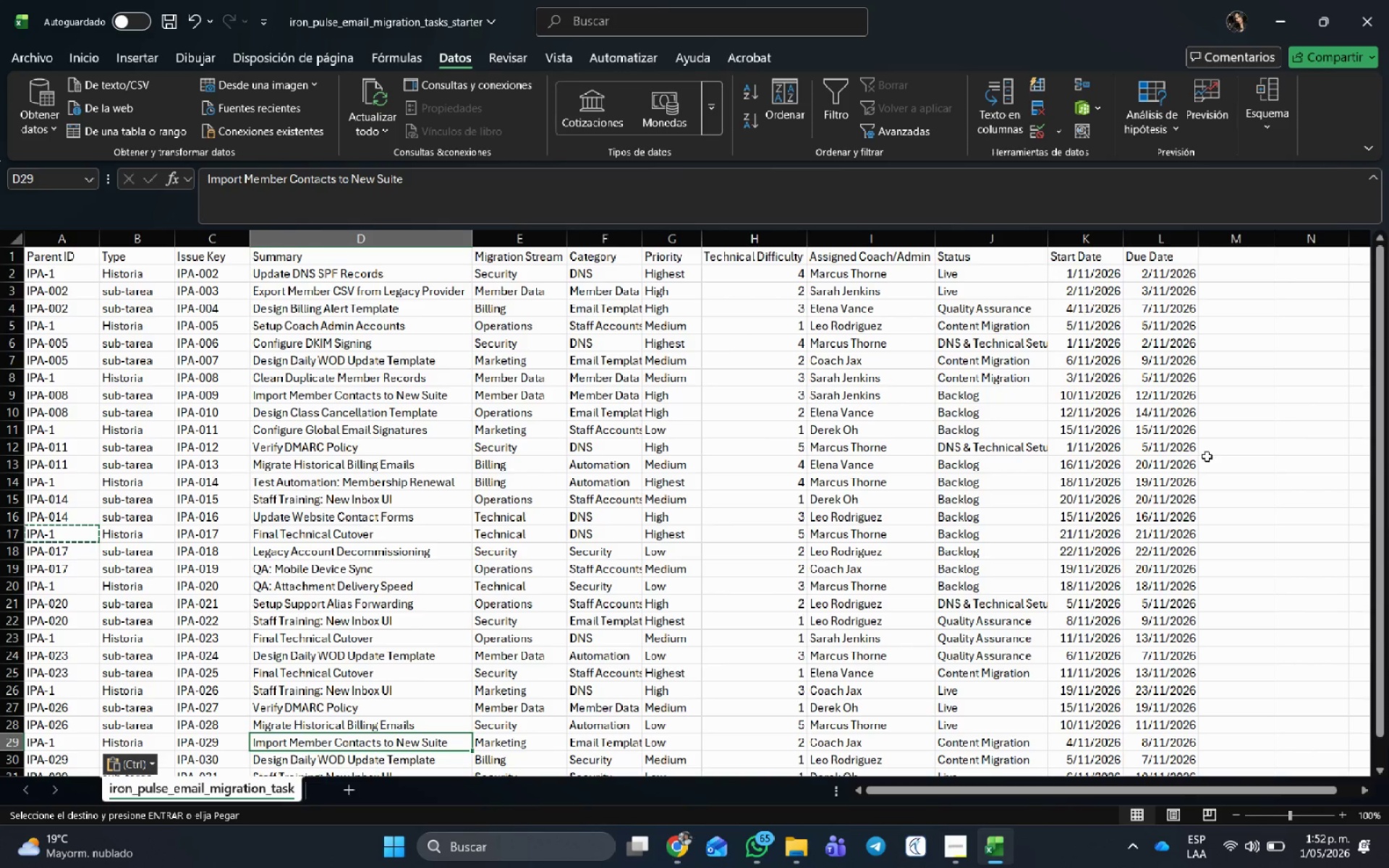 
wait(26.05)
 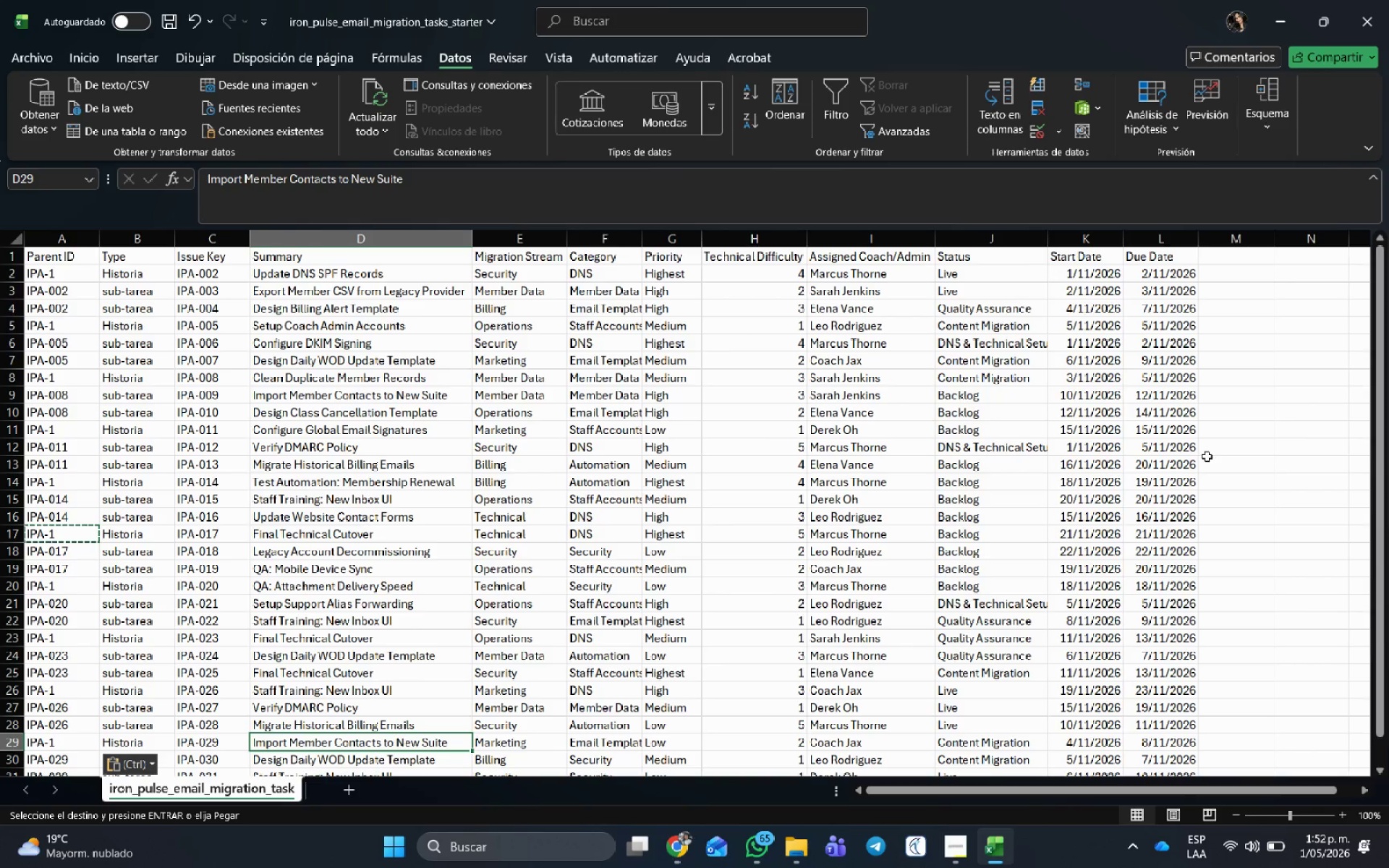 
key(Escape)
 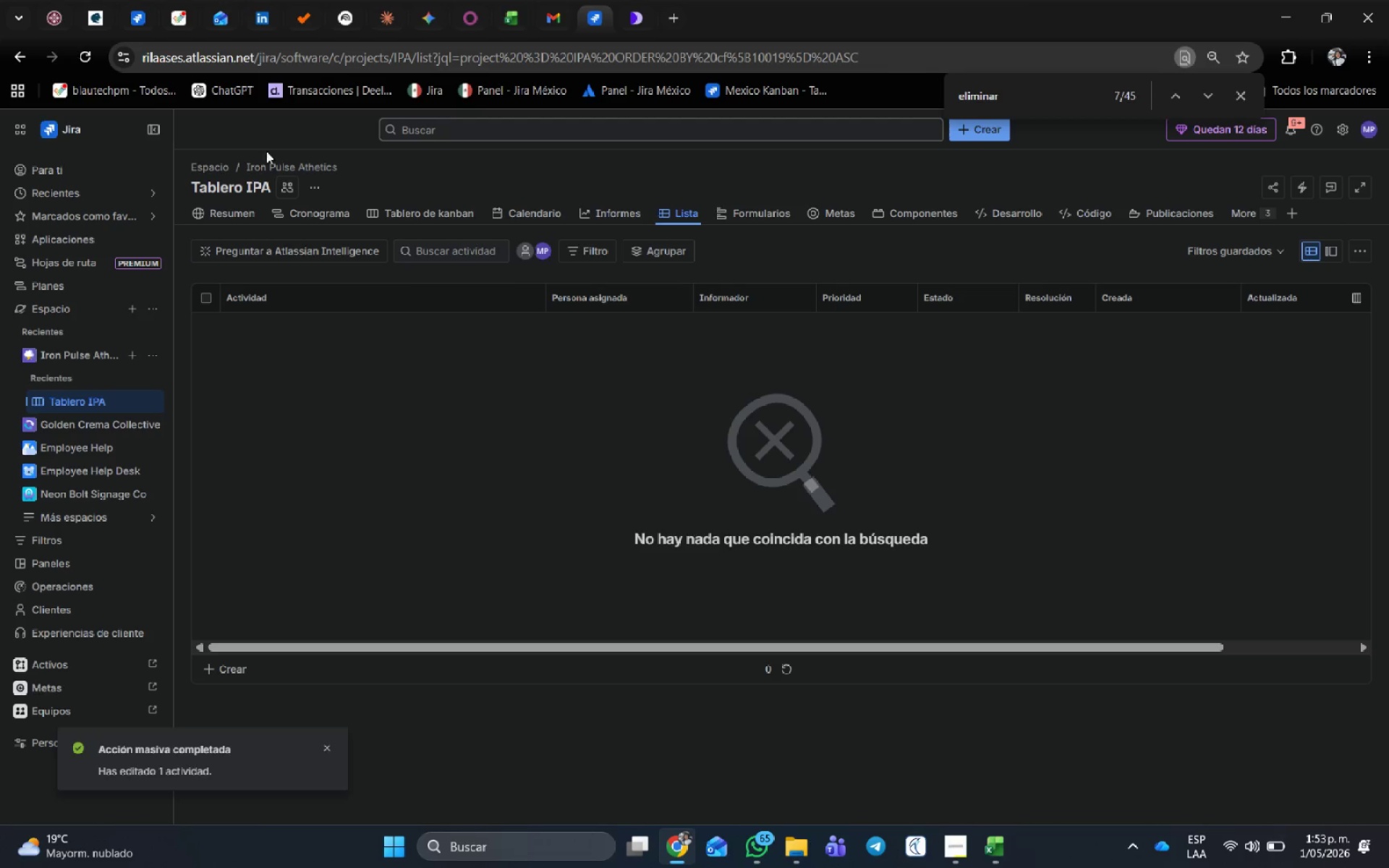 
left_click([320, 212])
 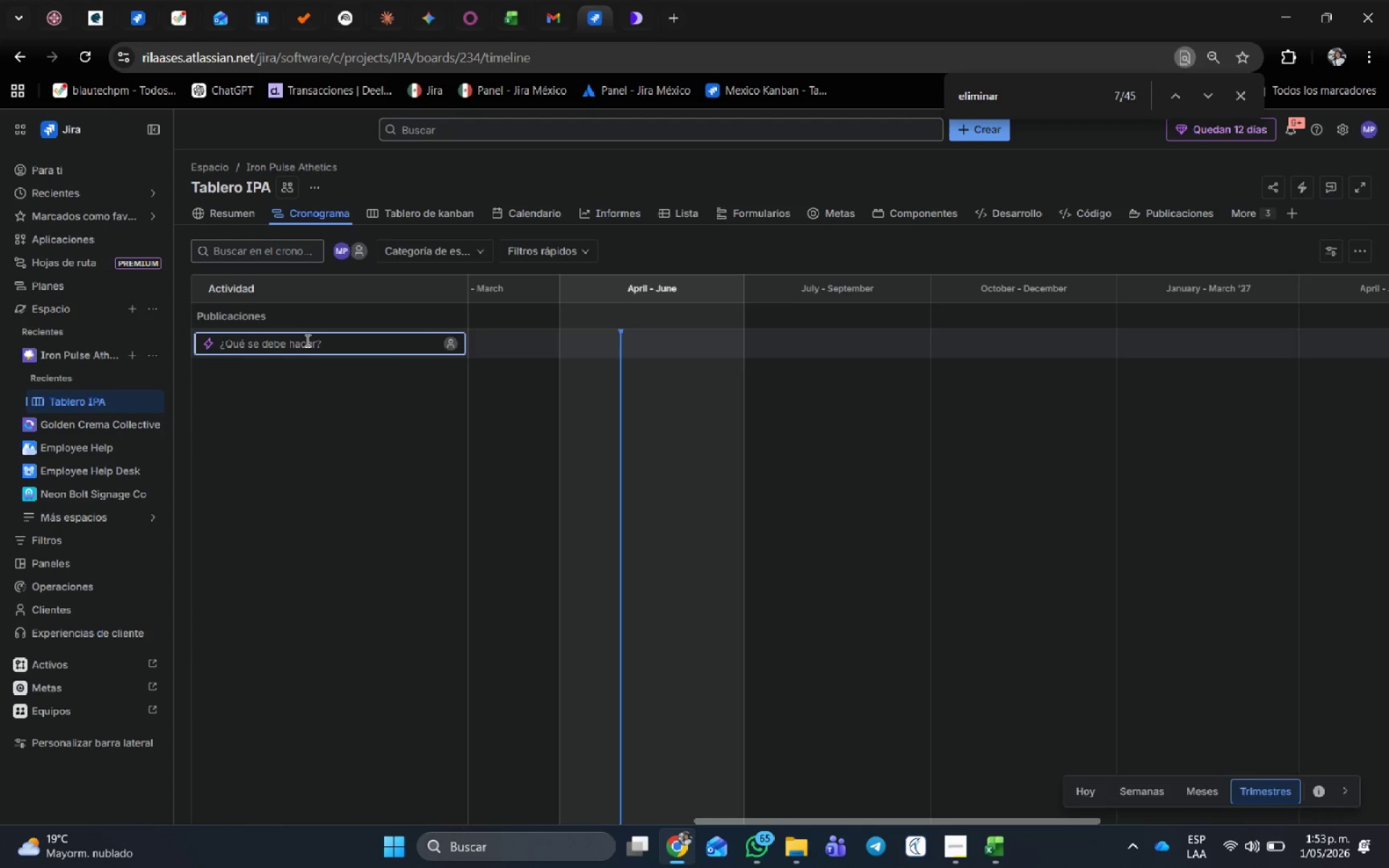 
type(IPA)
 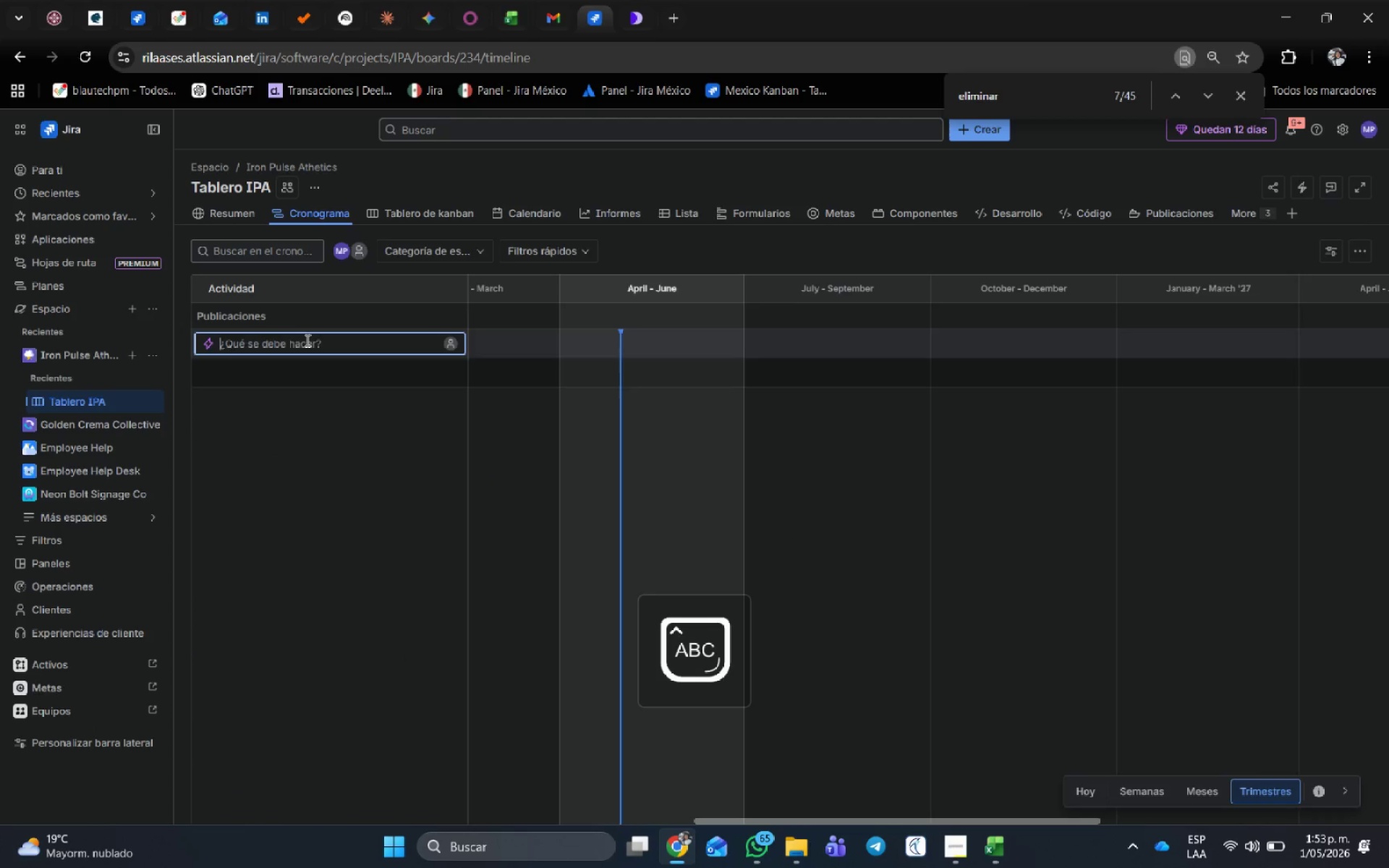 
key(Enter)
 